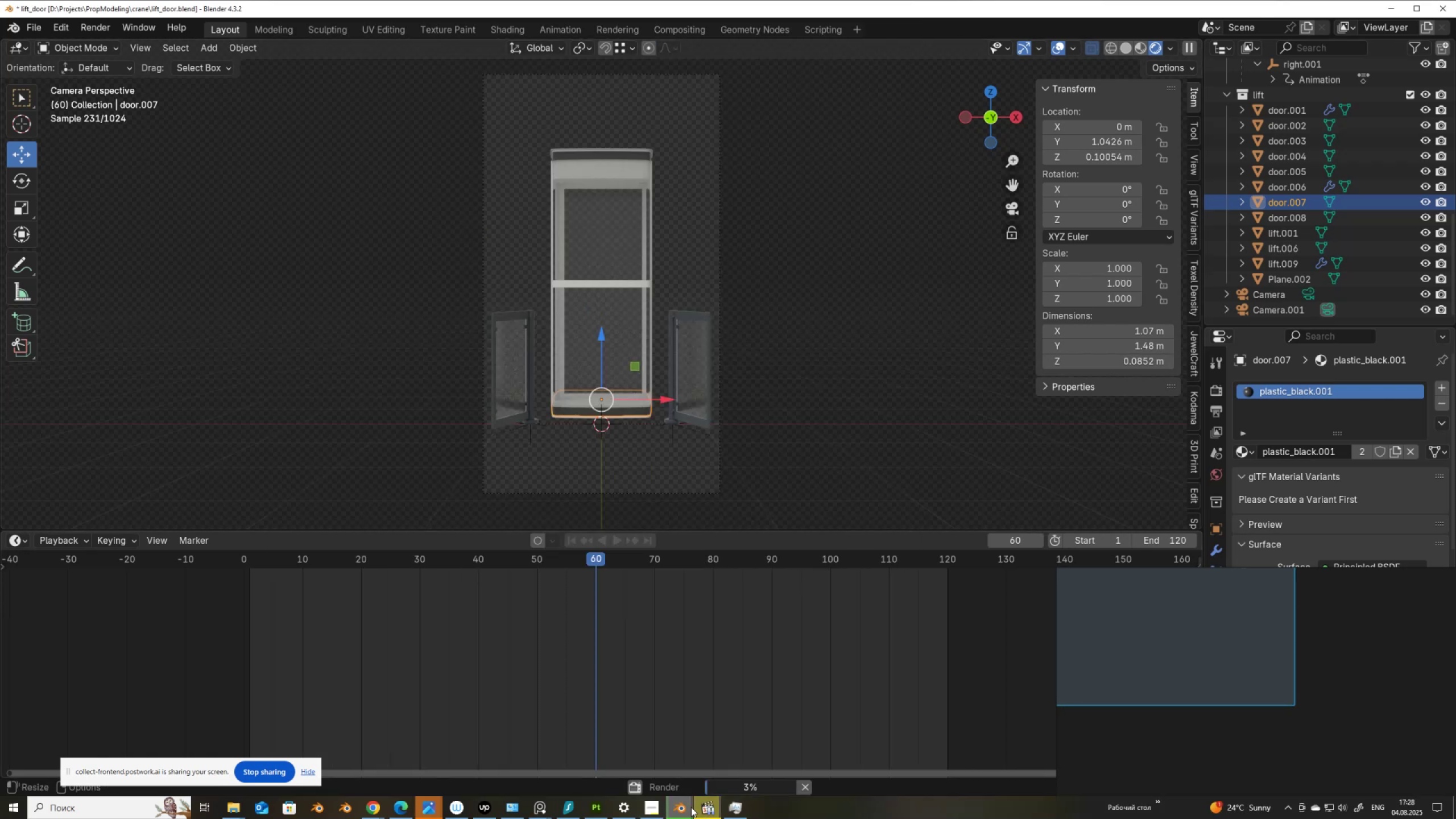 
left_click([682, 803])
 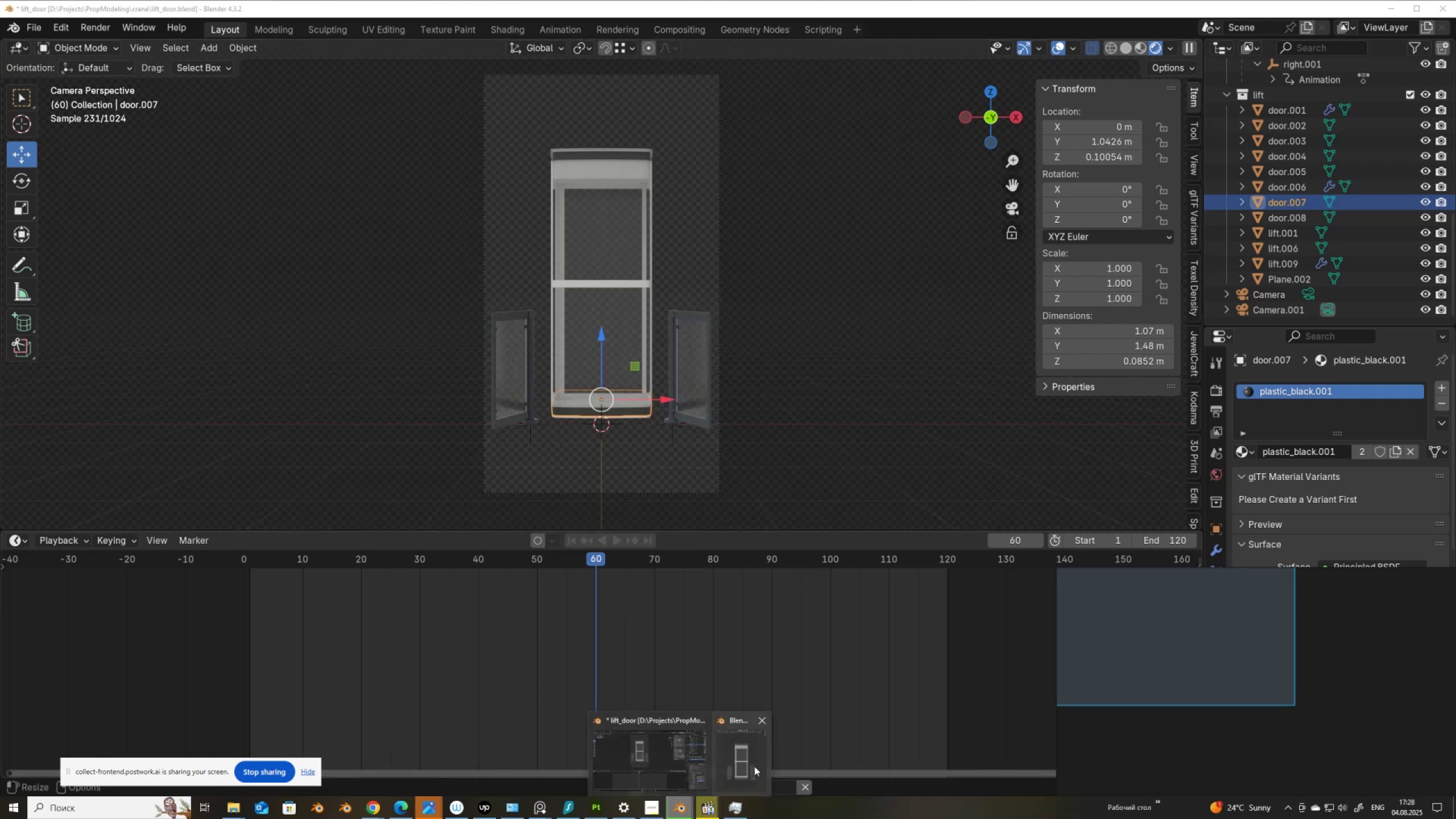 
left_click([754, 766])
 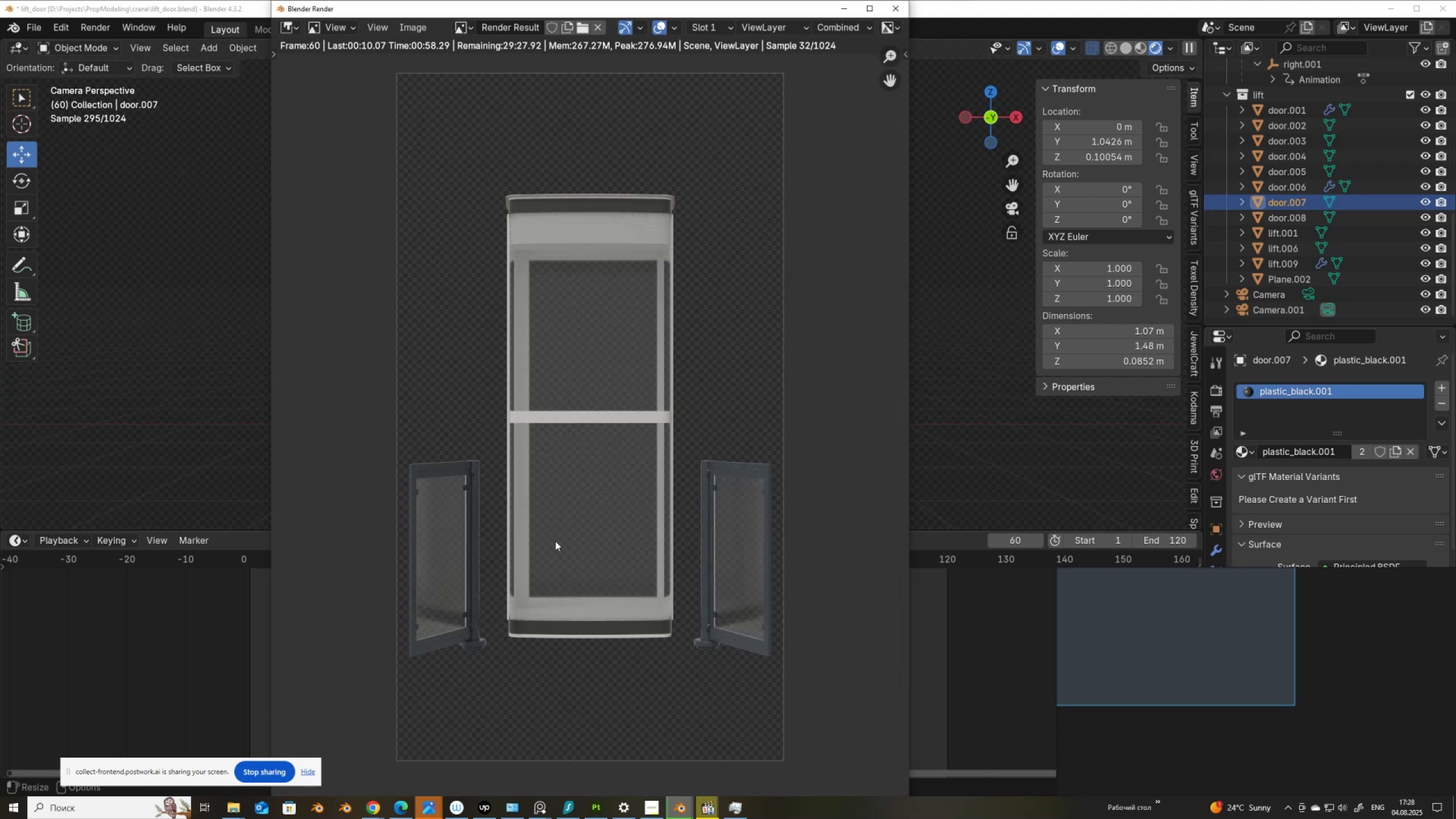 
wait(17.46)
 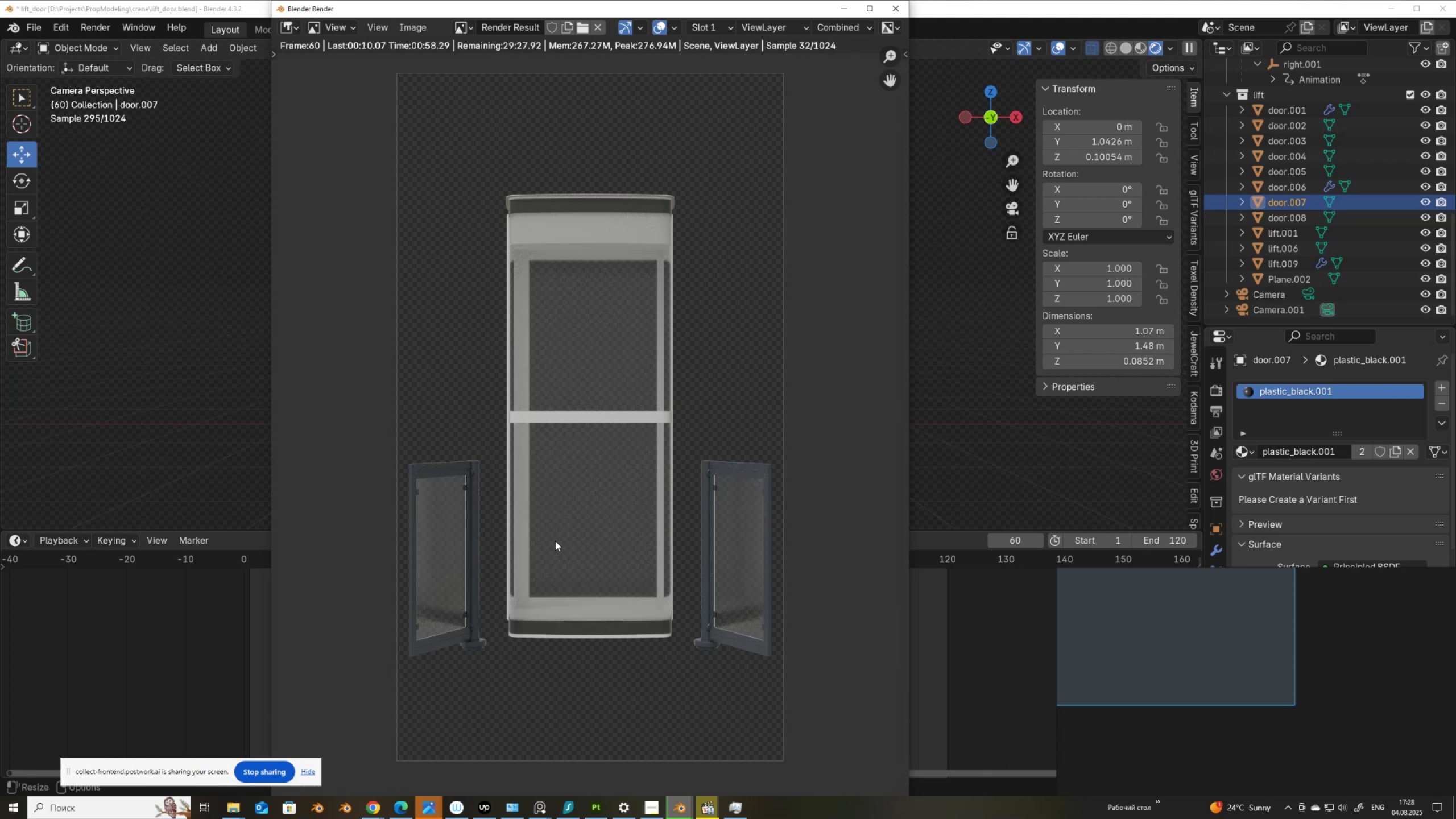 
left_click([408, 29])
 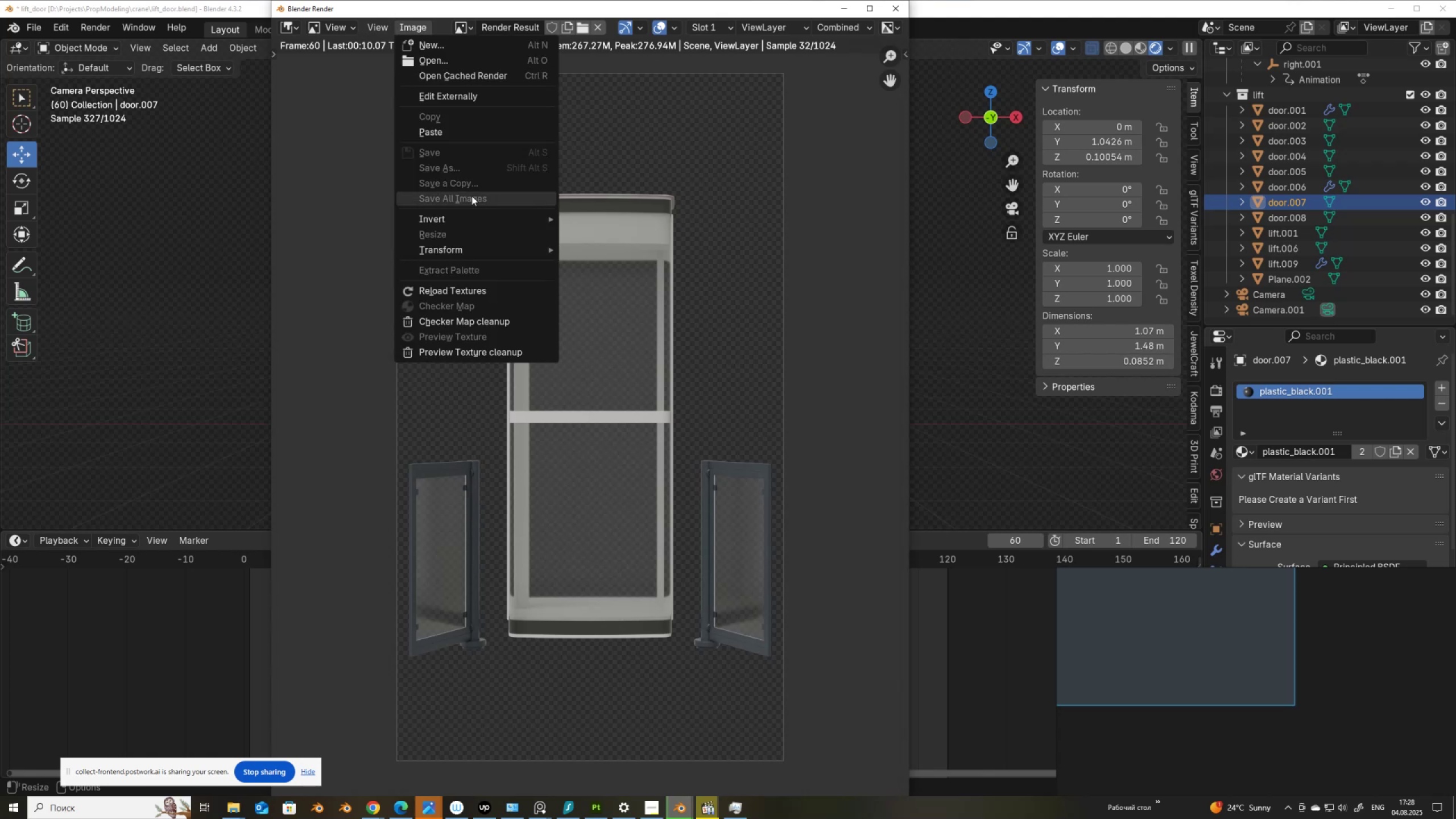 
mouse_move([494, 186])
 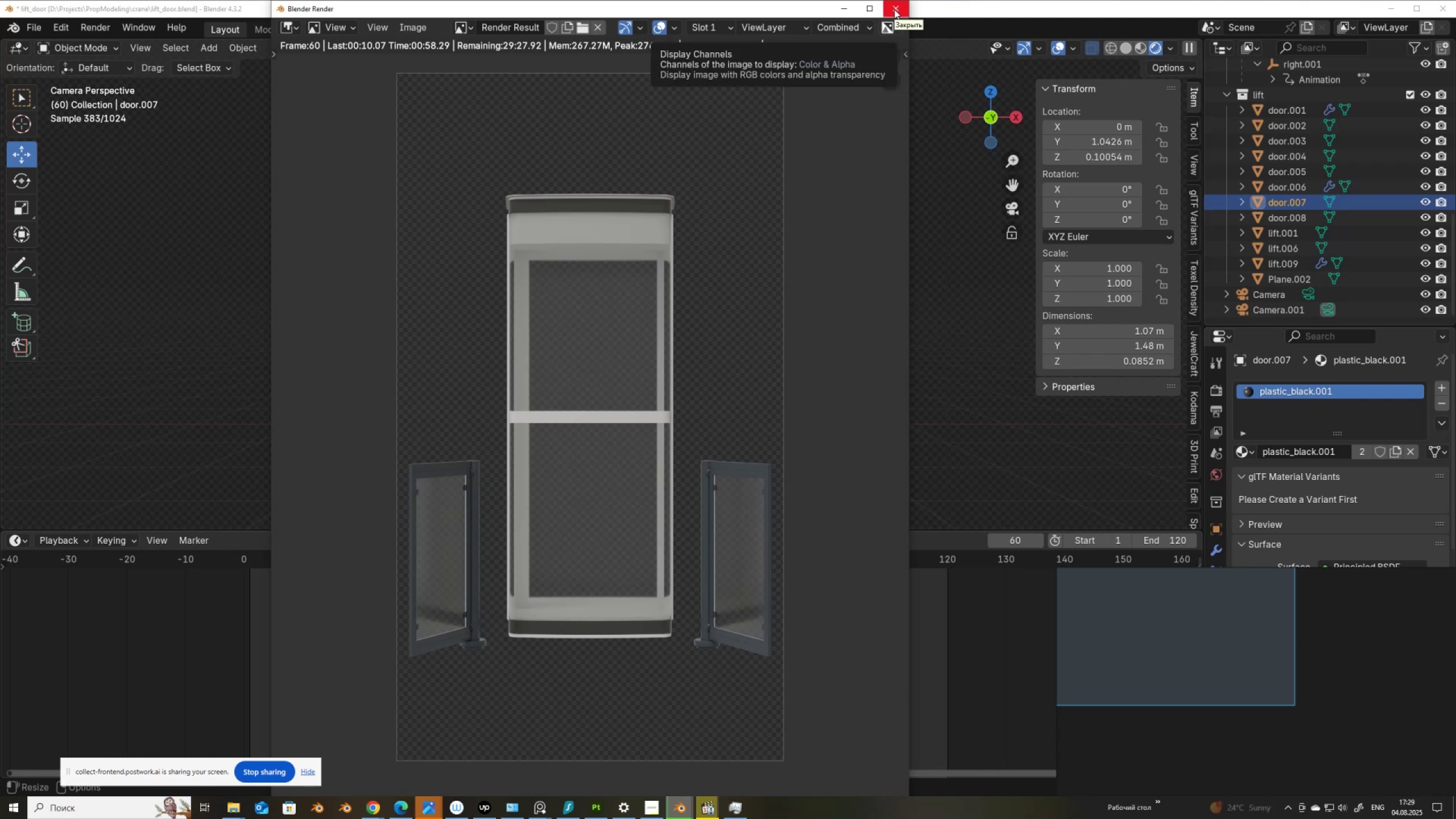 
wait(11.55)
 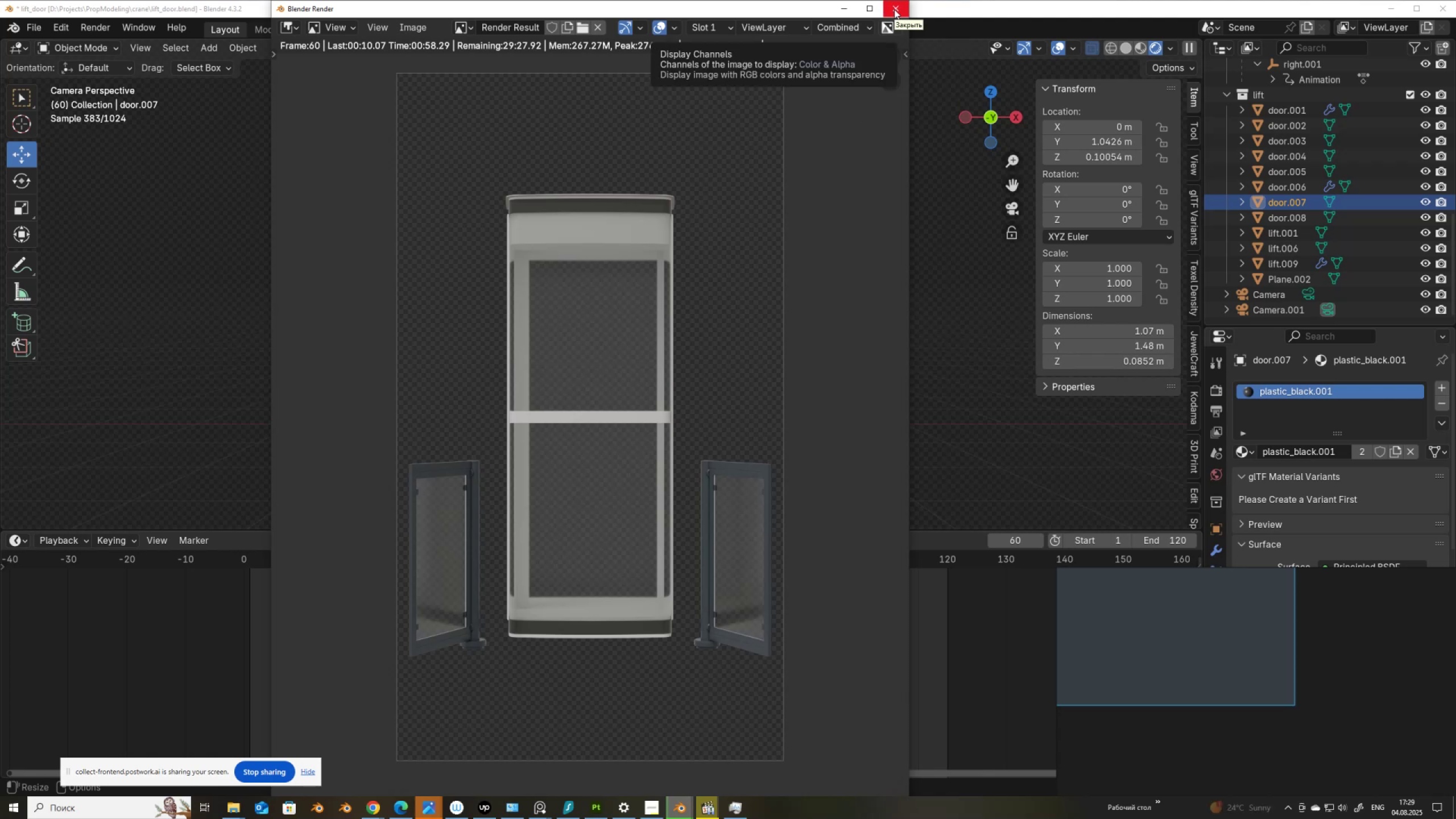 
left_click([842, 9])
 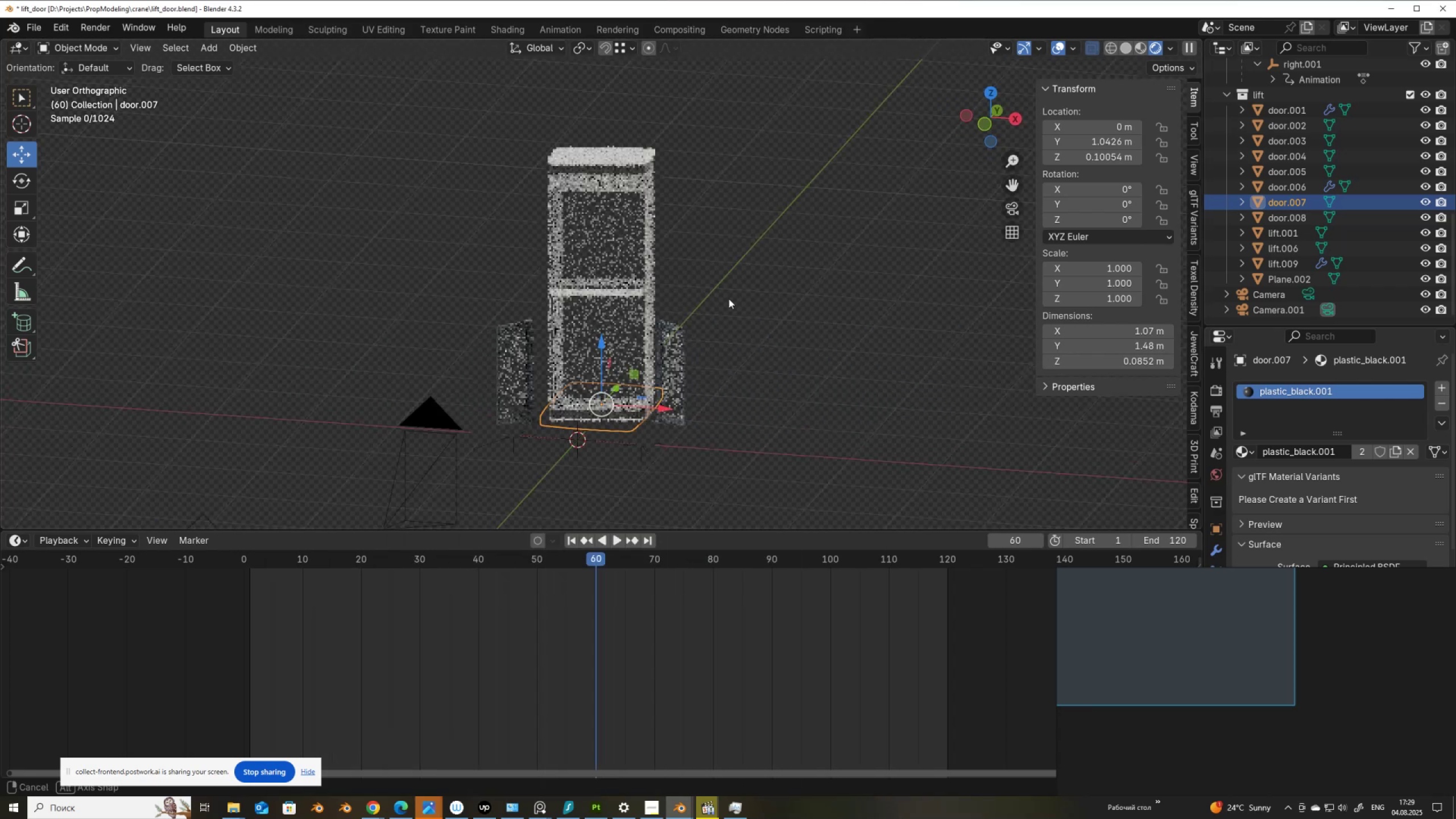 
scroll: coordinate [657, 312], scroll_direction: up, amount: 8.0
 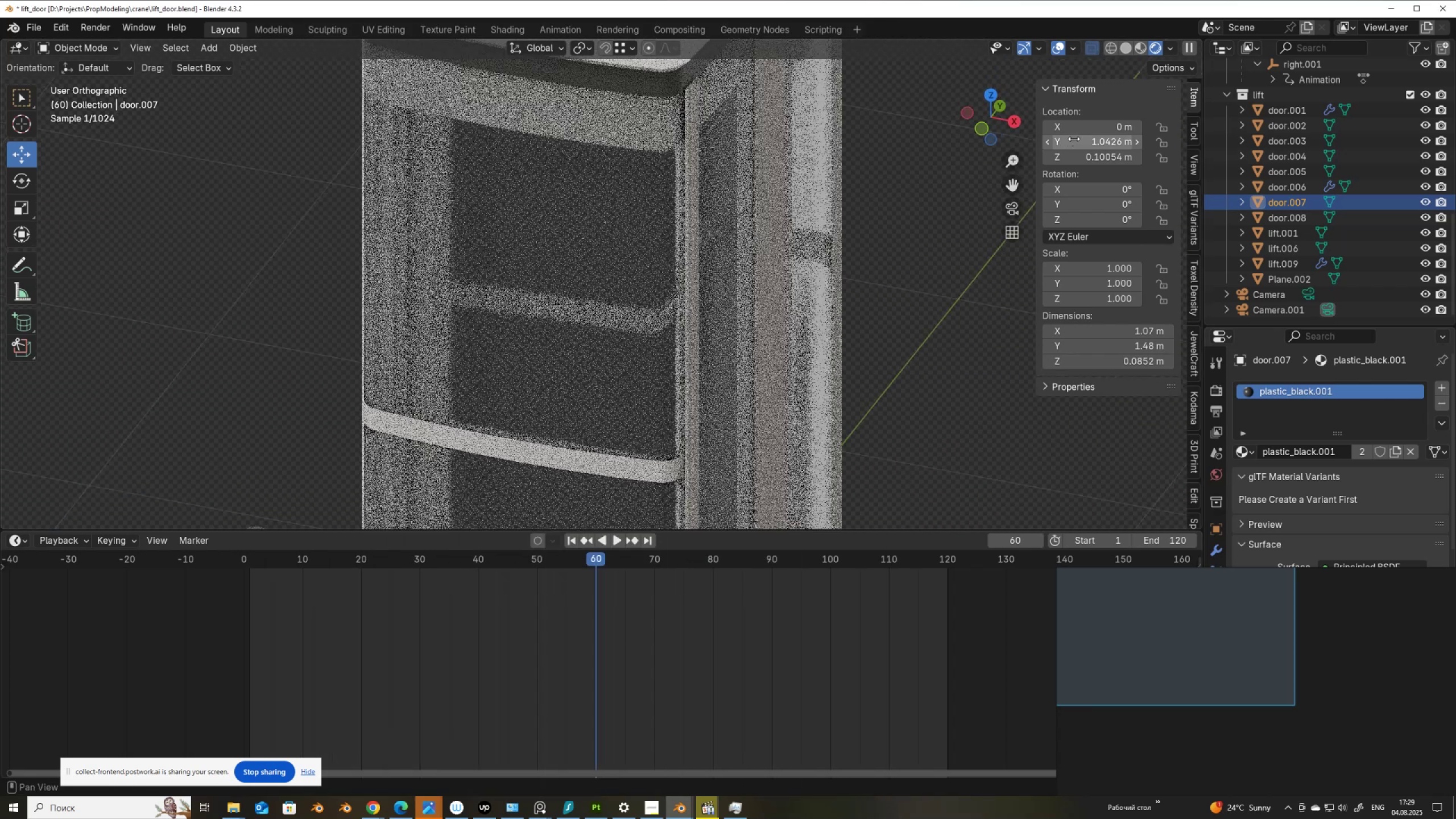 
left_click([1144, 48])
 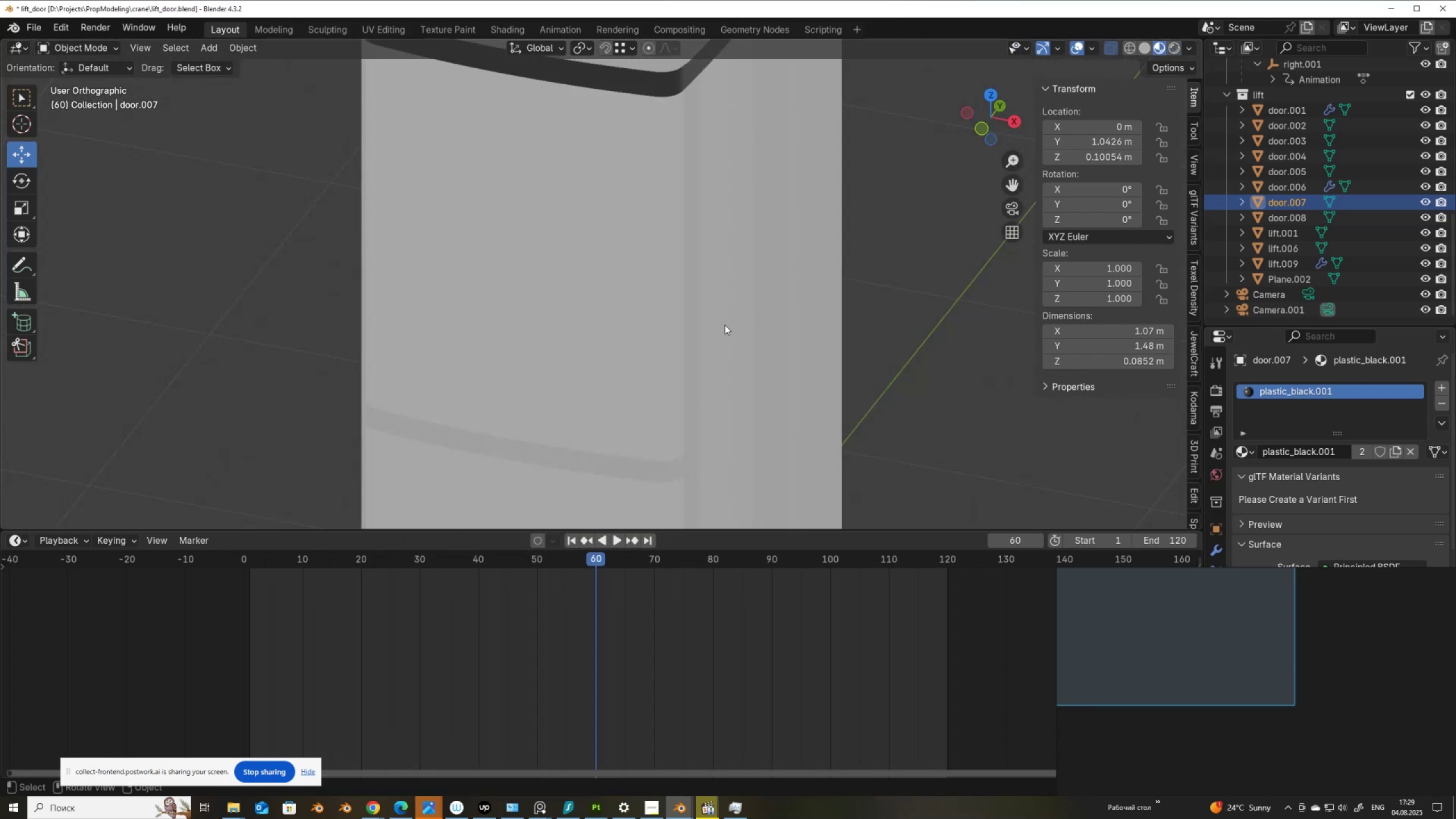 
left_click([680, 306])
 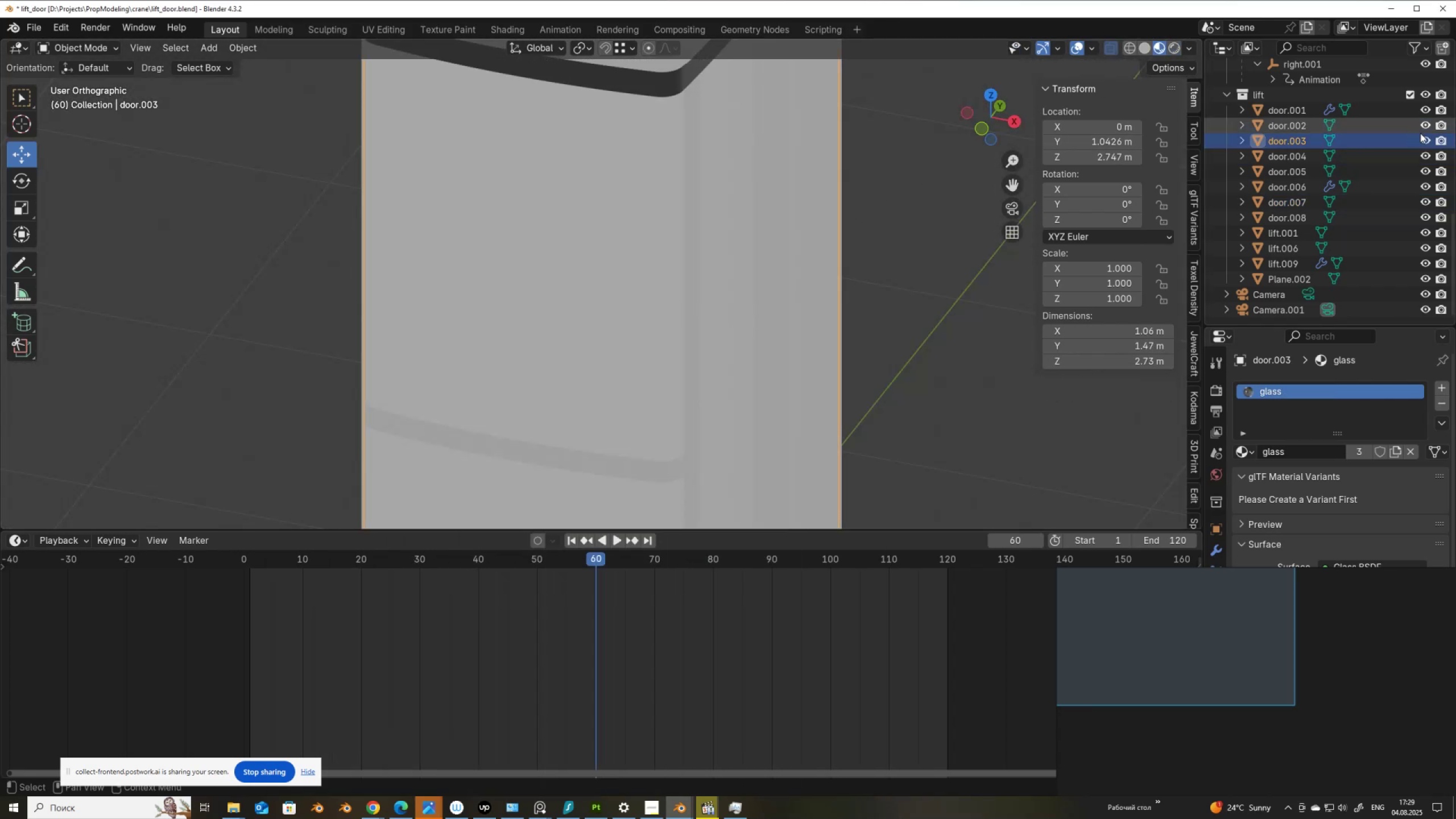 
left_click([1424, 145])
 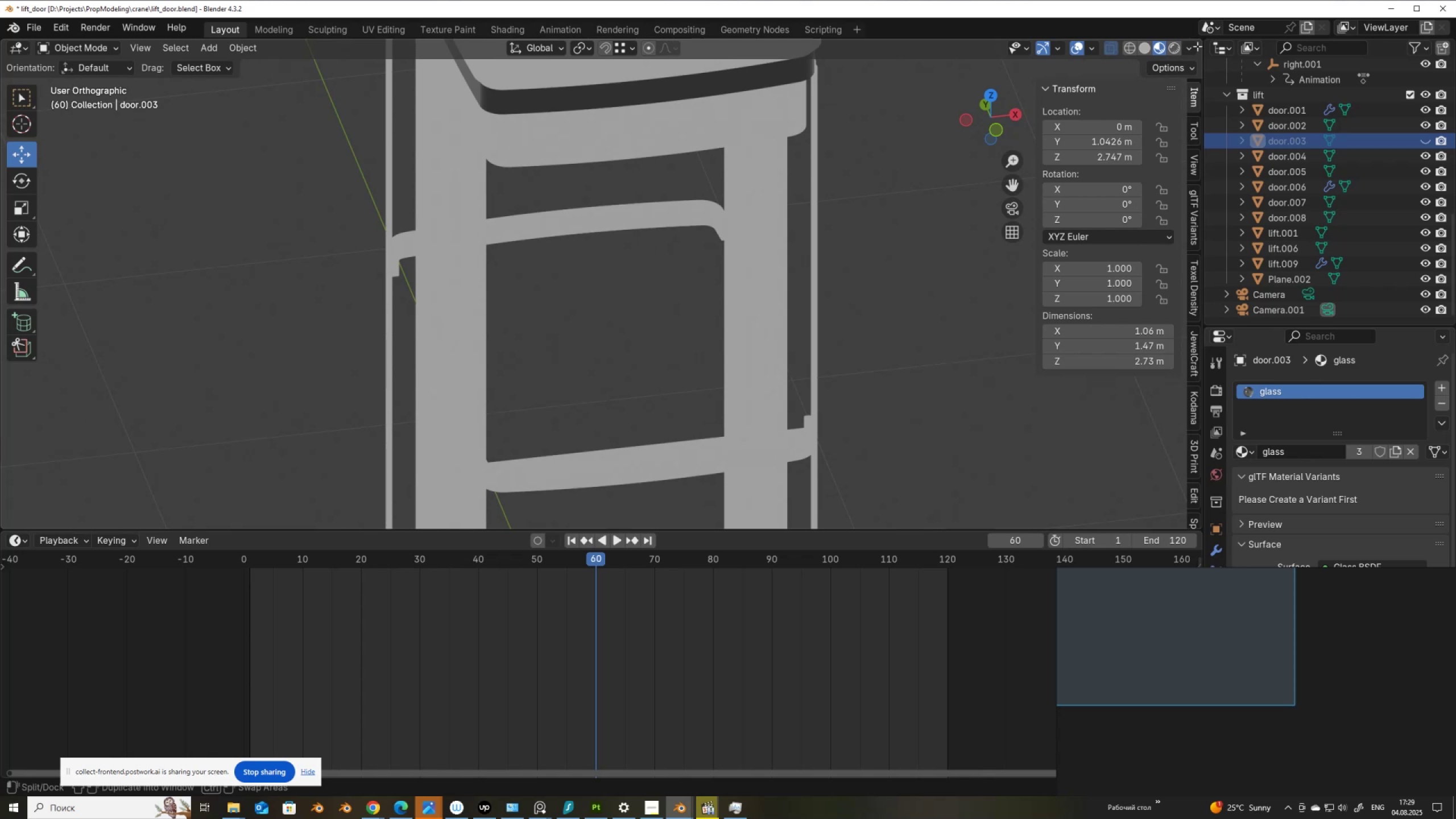 
left_click([1190, 48])
 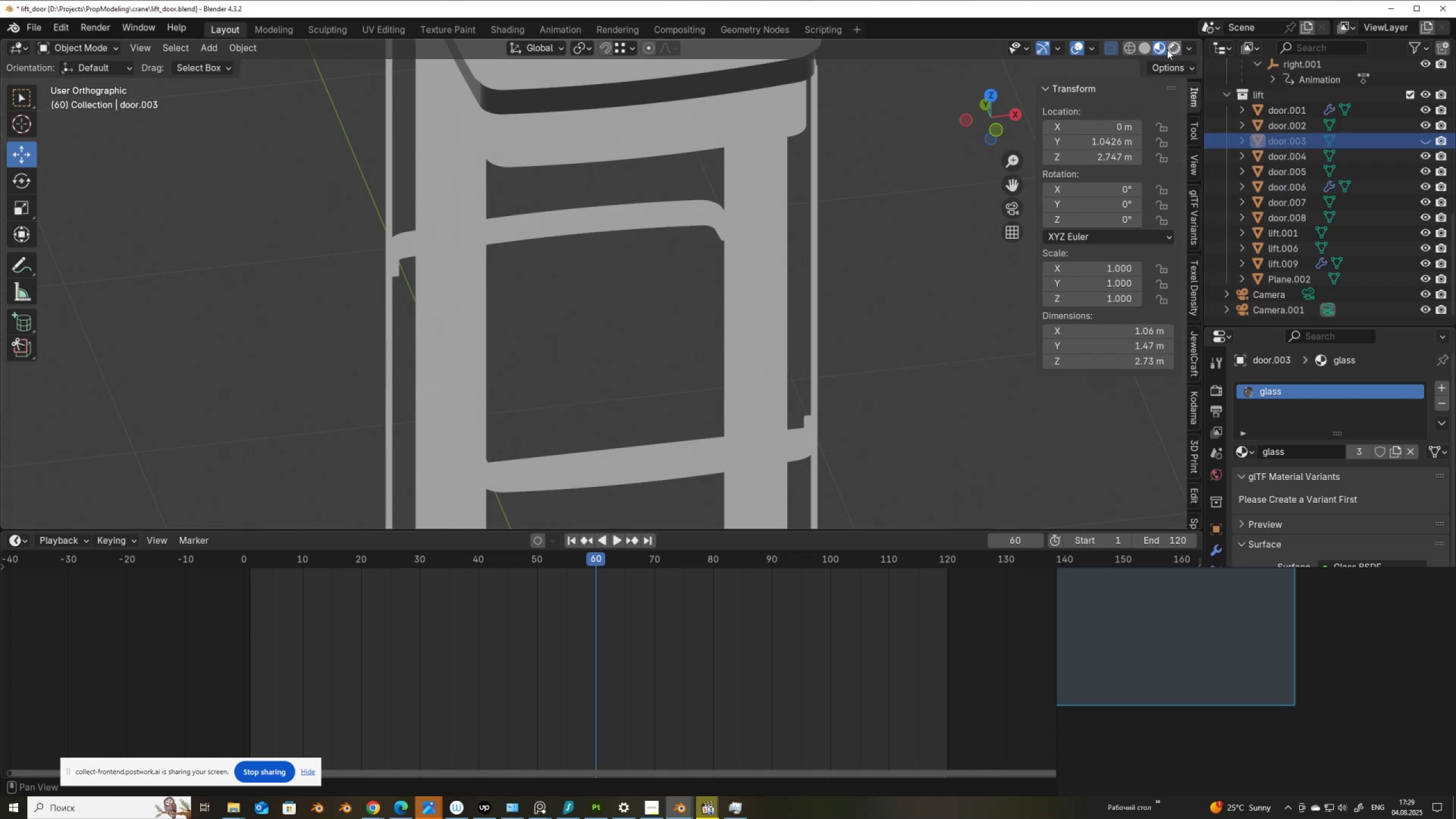 
left_click([1143, 45])
 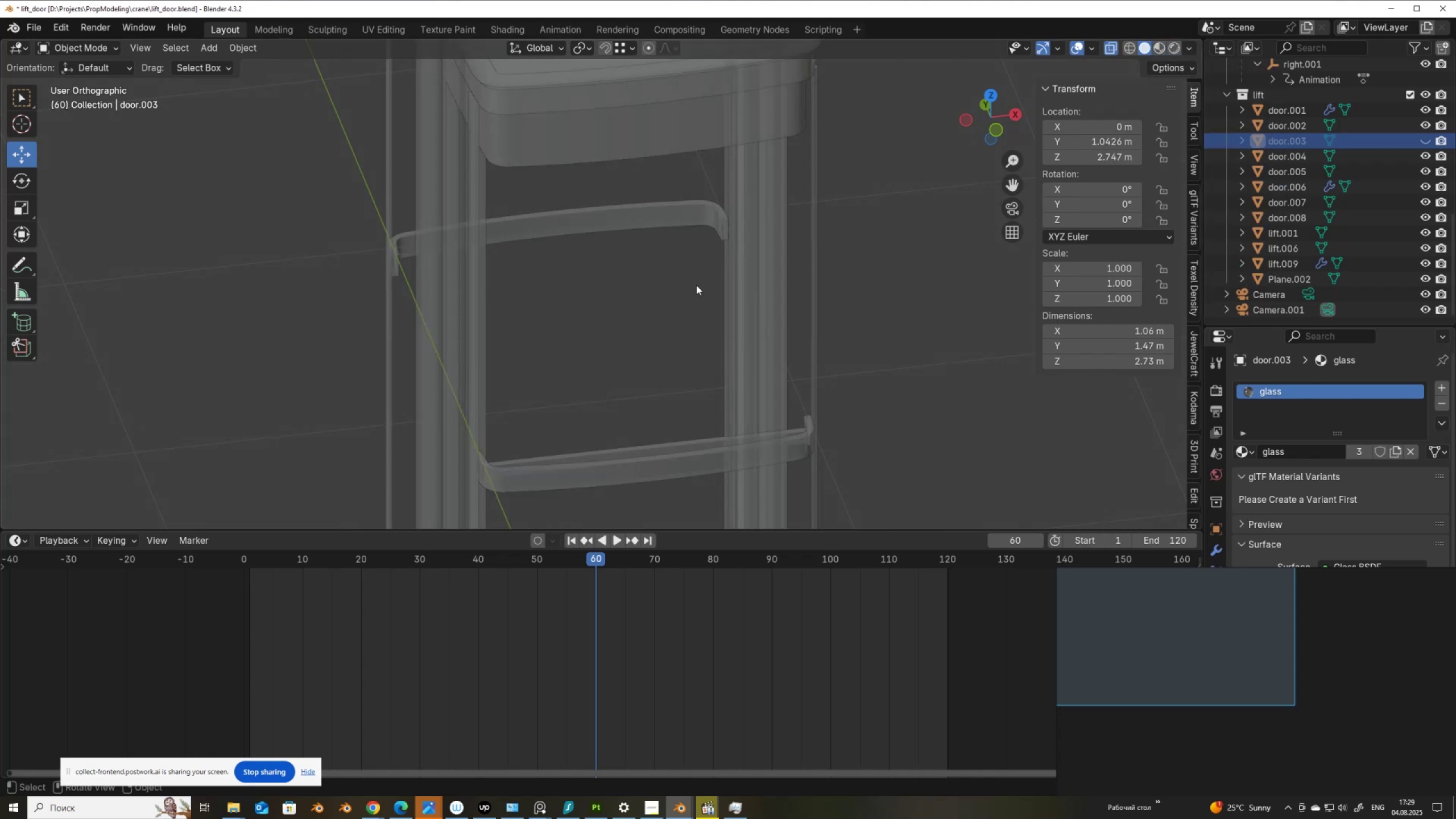 
key(Alt+AltLeft)
 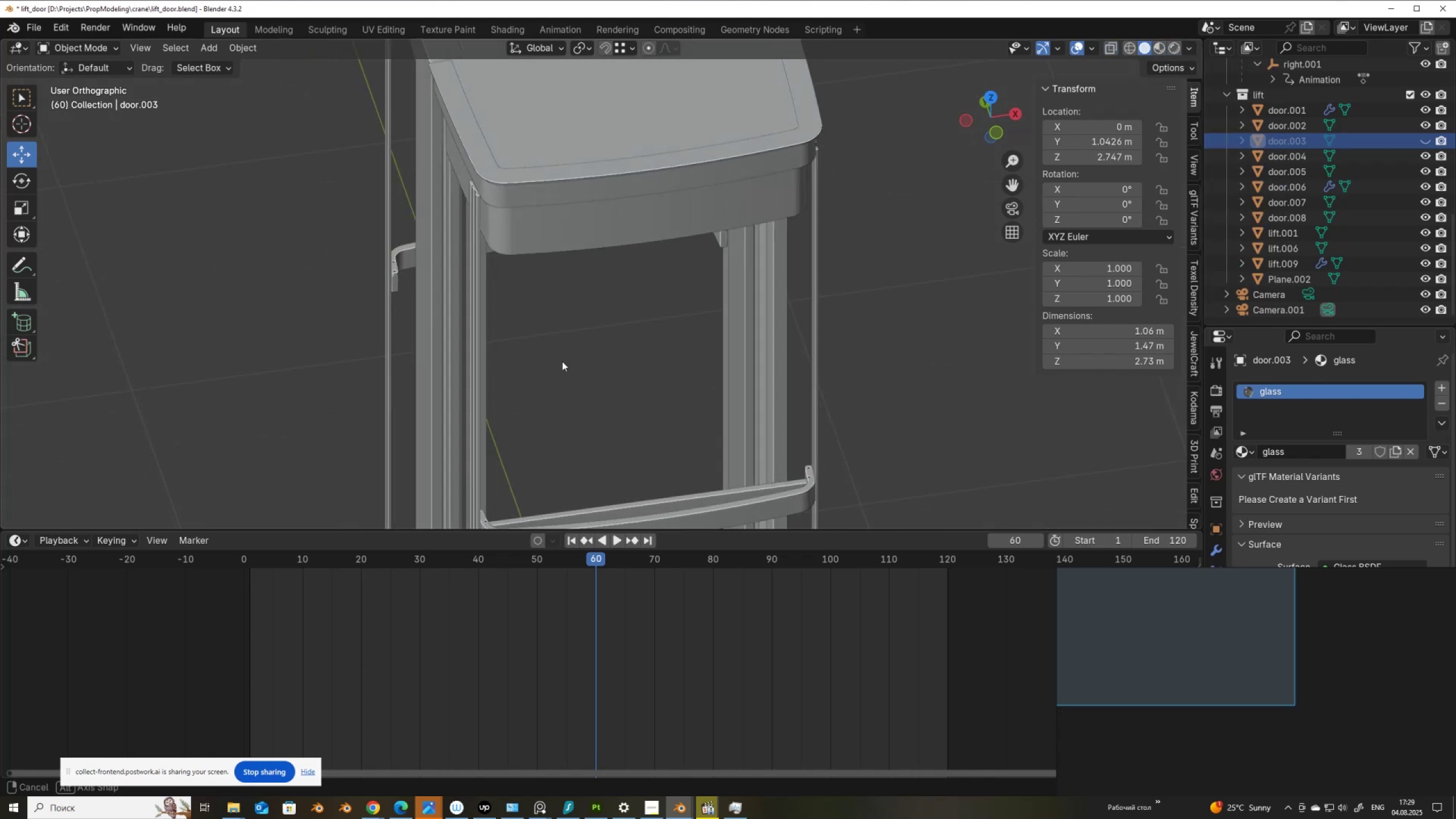 
key(Alt+Z)
 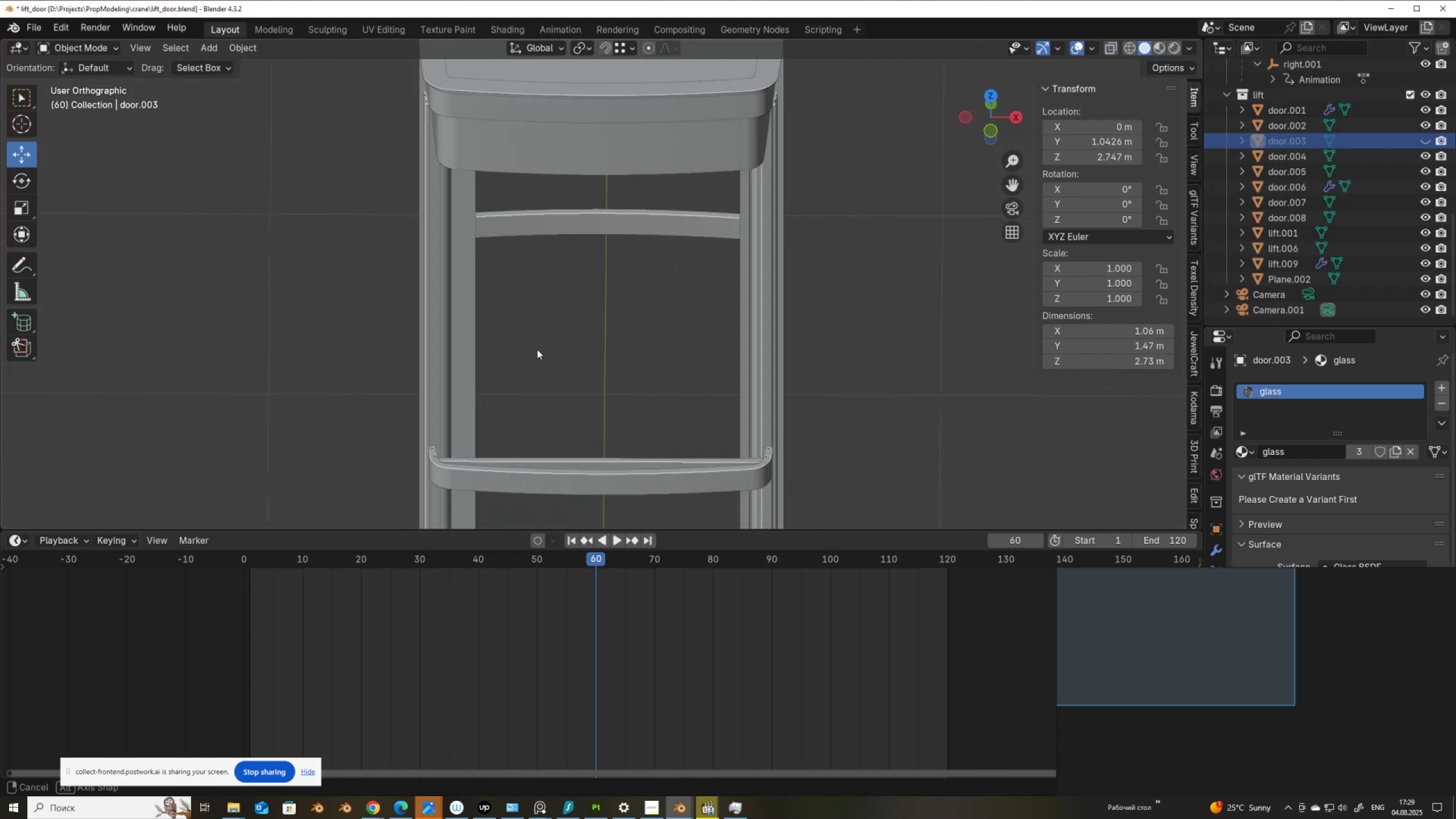 
left_click([472, 341])
 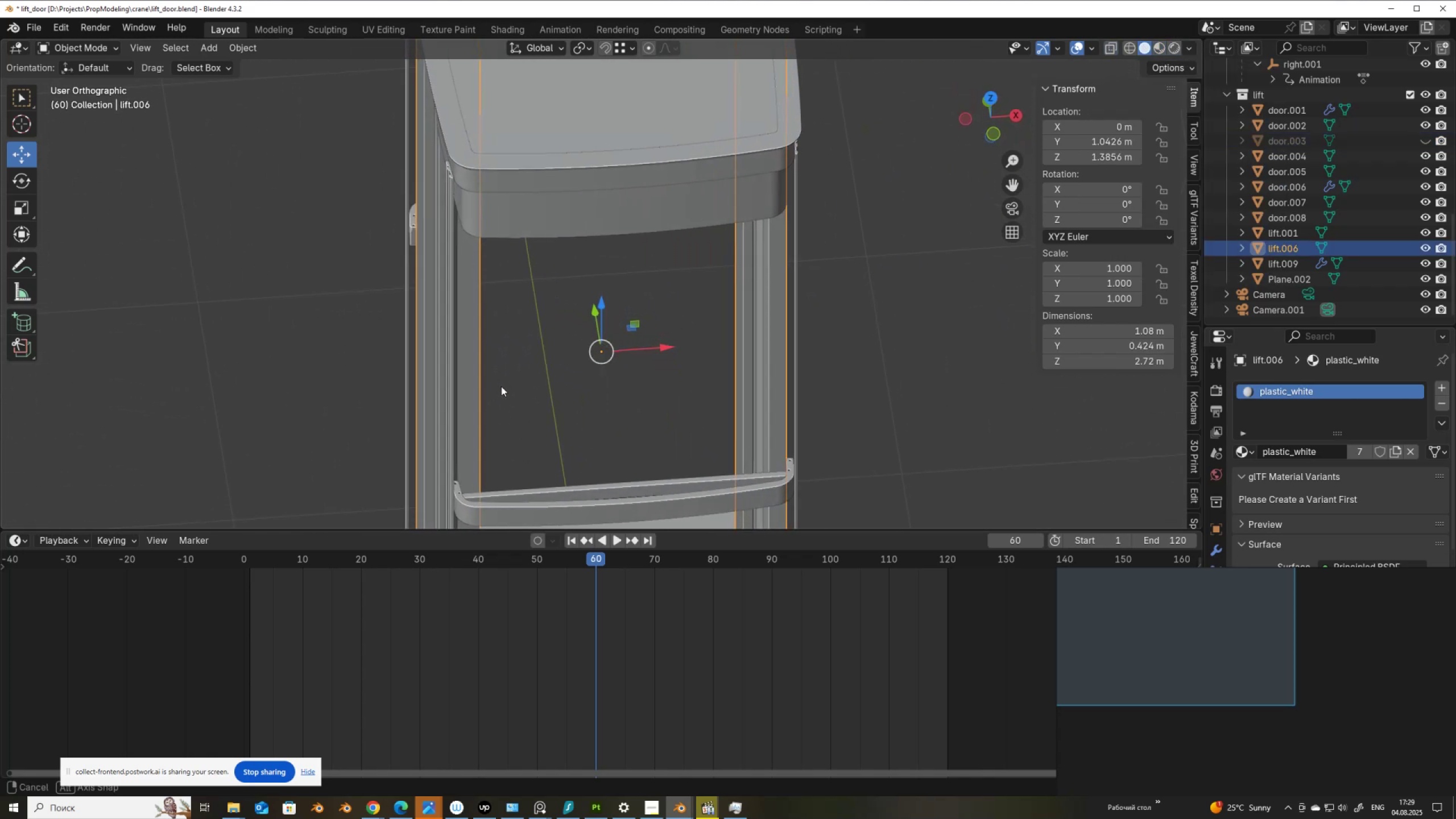 
key(Tab)
 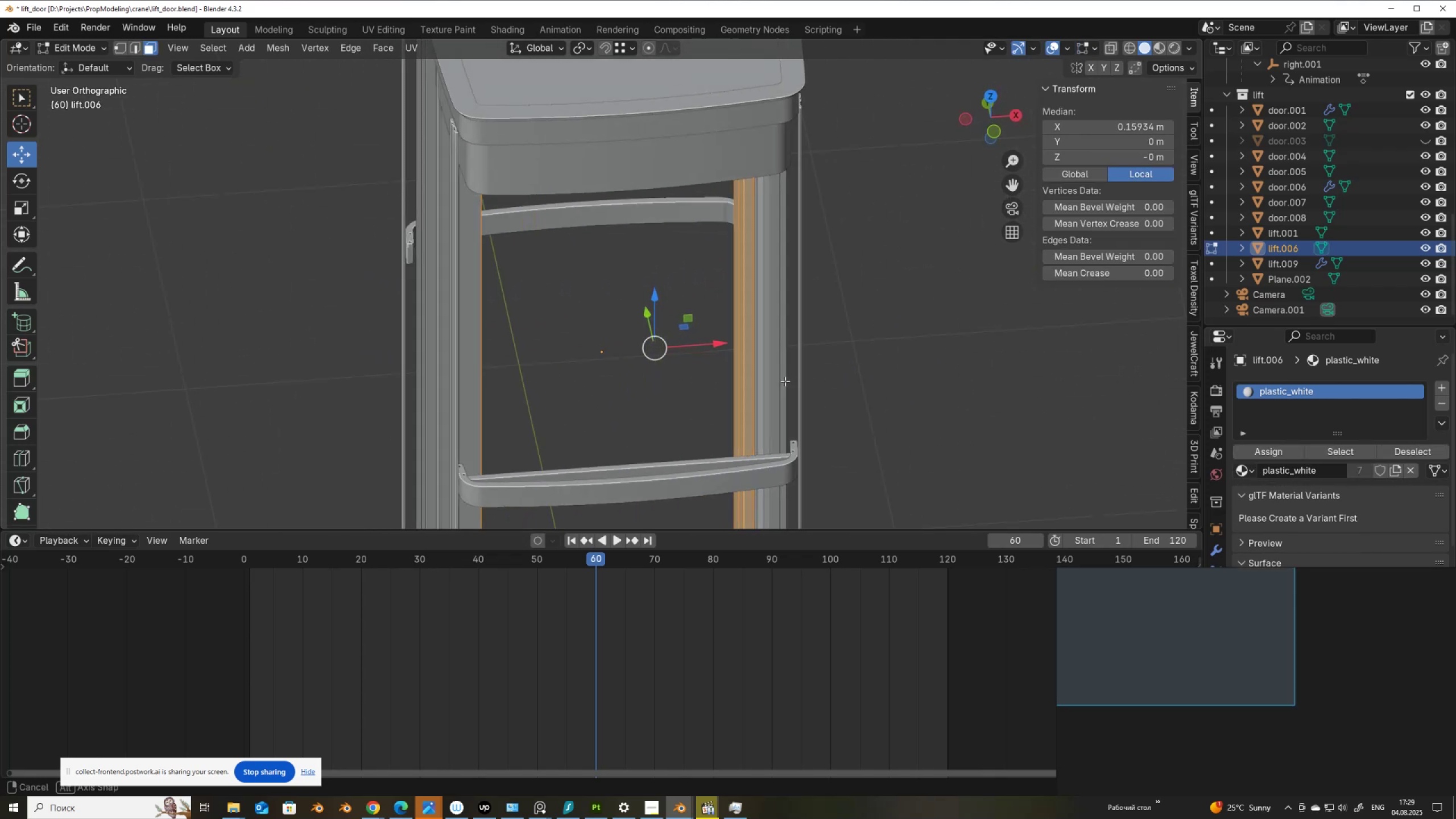 
wait(7.17)
 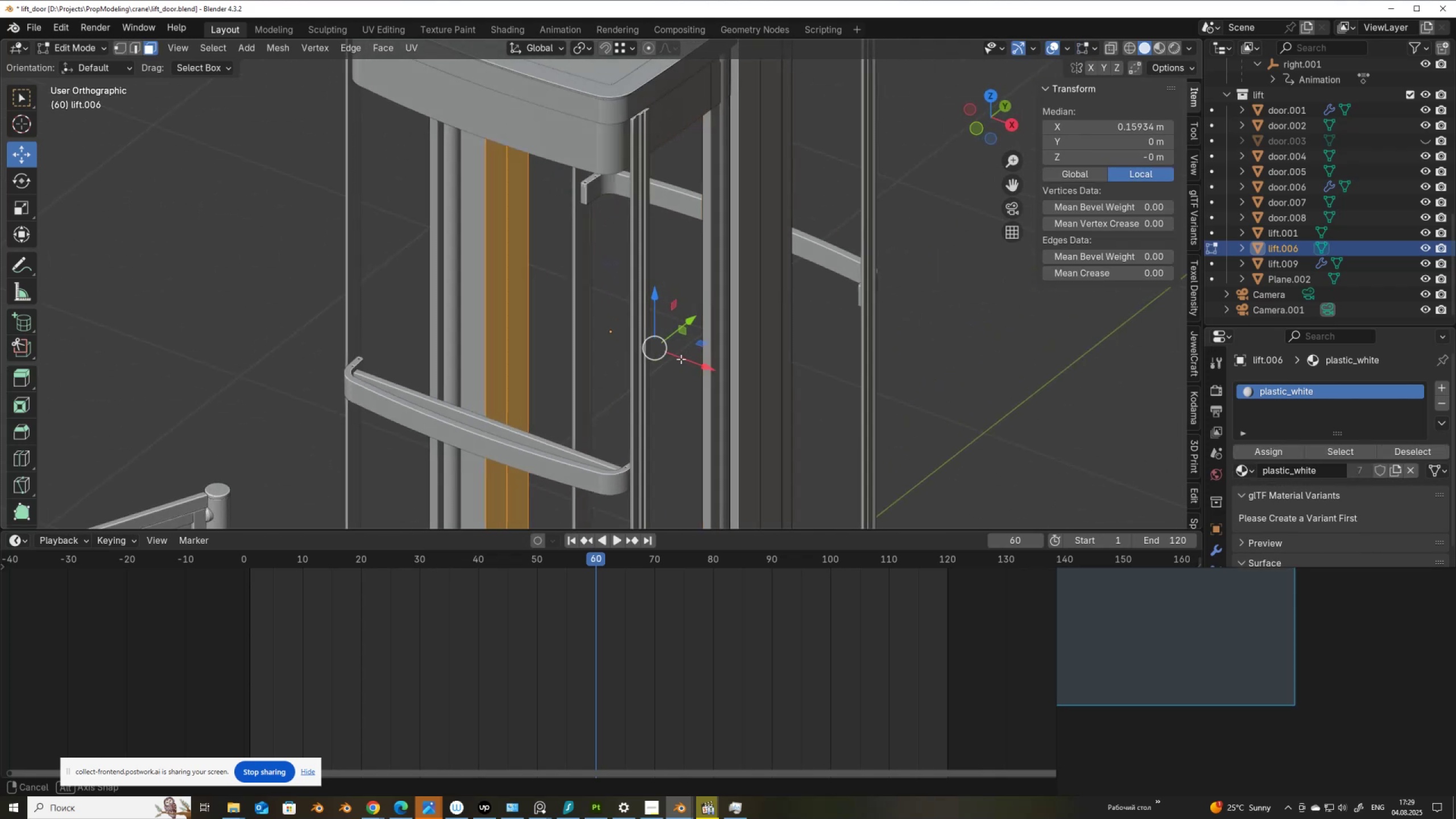 
key(Alt+AltLeft)
 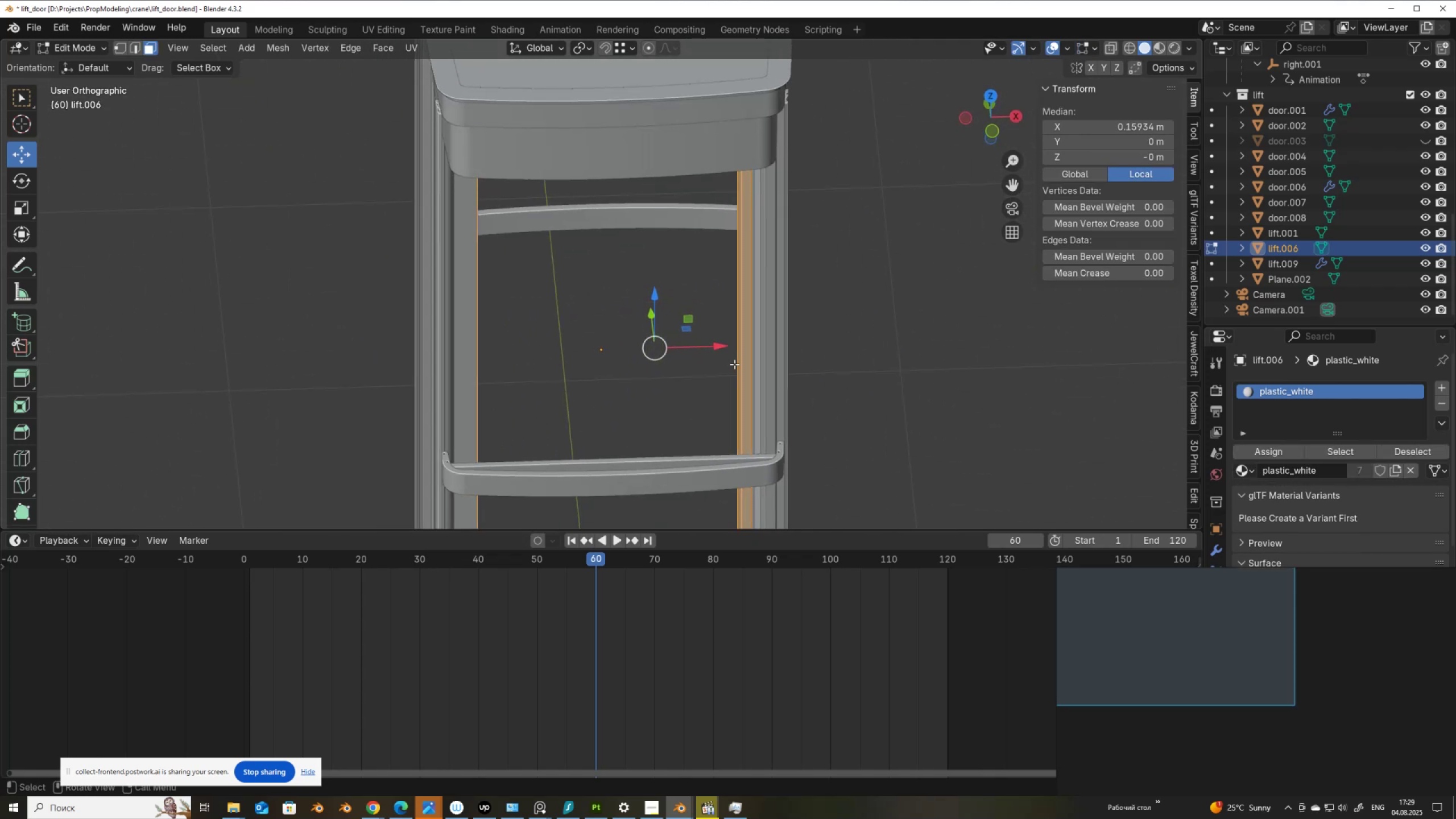 
key(Alt+Z)
 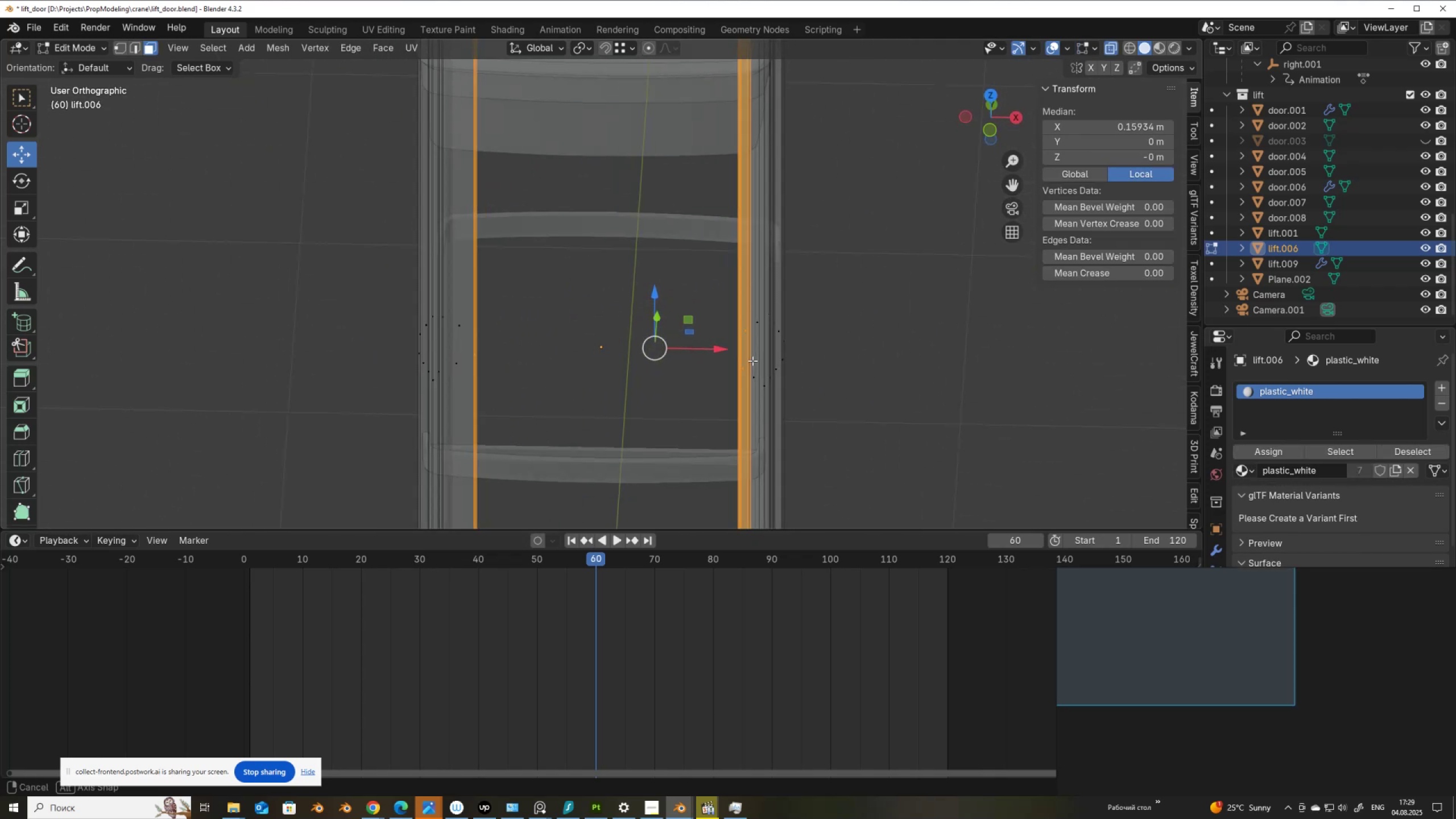 
hold_key(key=AltLeft, duration=0.49)
 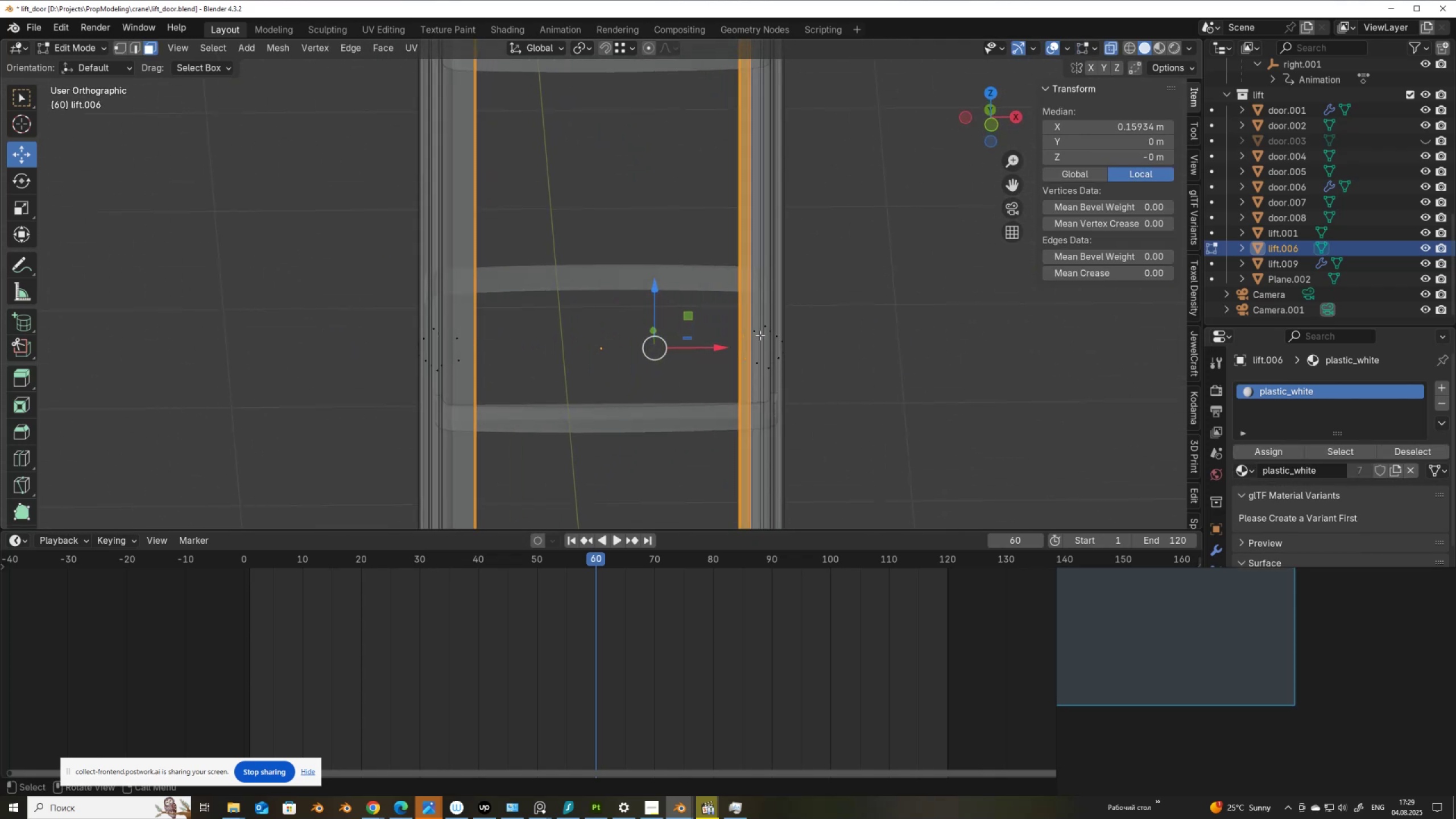 
scroll: coordinate [727, 299], scroll_direction: down, amount: 6.0
 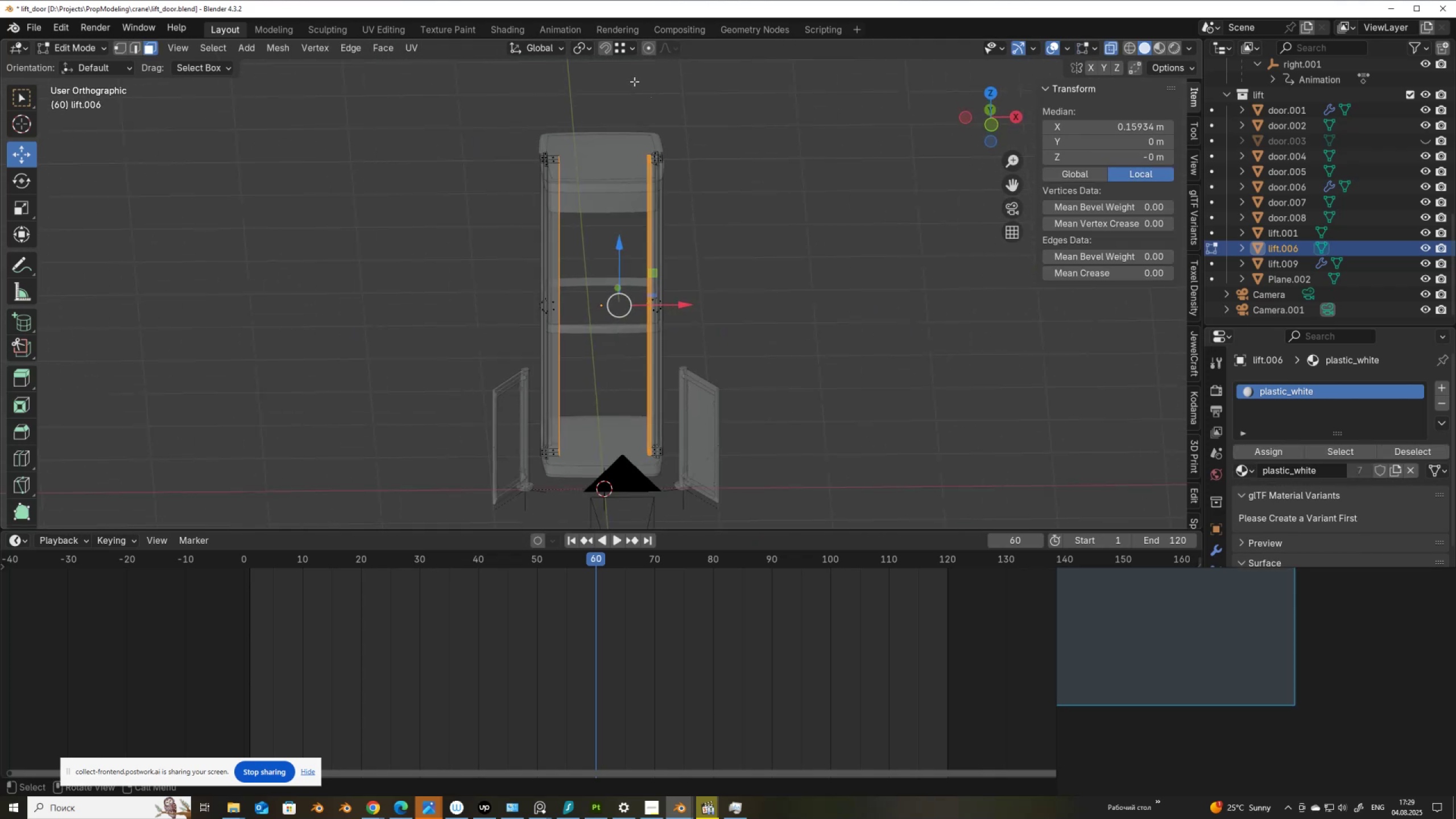 
left_click_drag(start_coordinate=[626, 119], to_coordinate=[693, 481])
 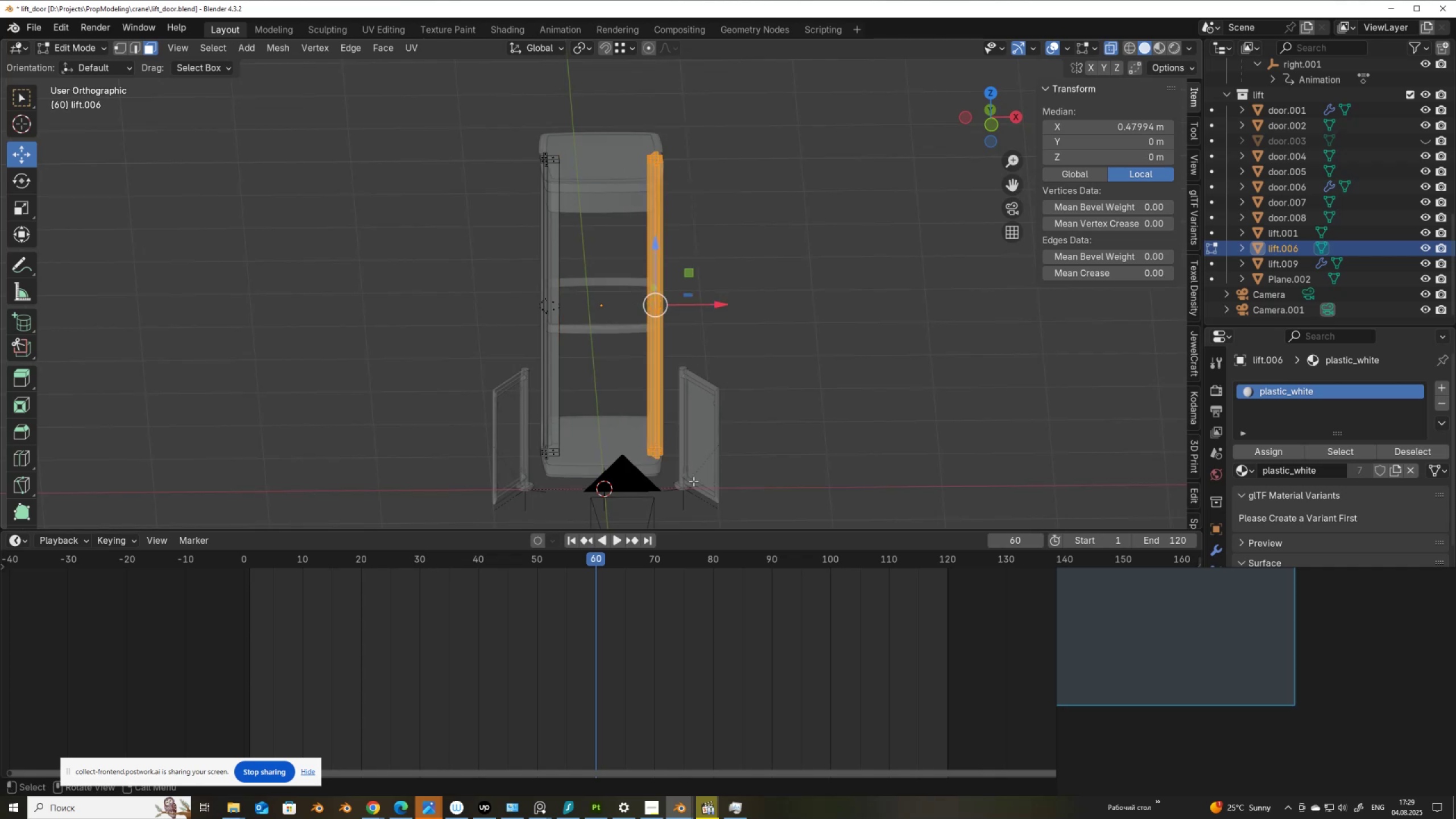 
key(X)
 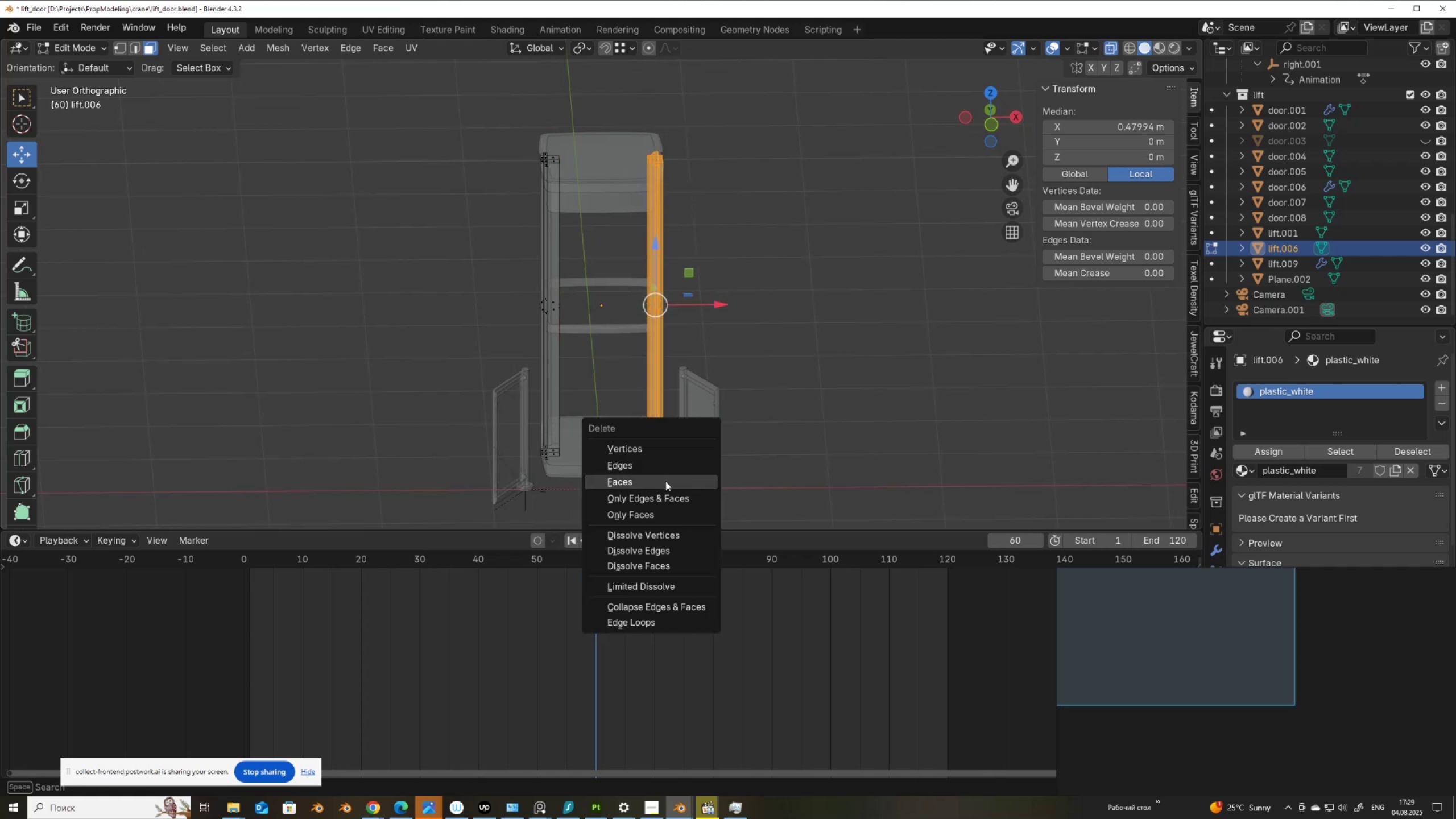 
left_click([665, 481])
 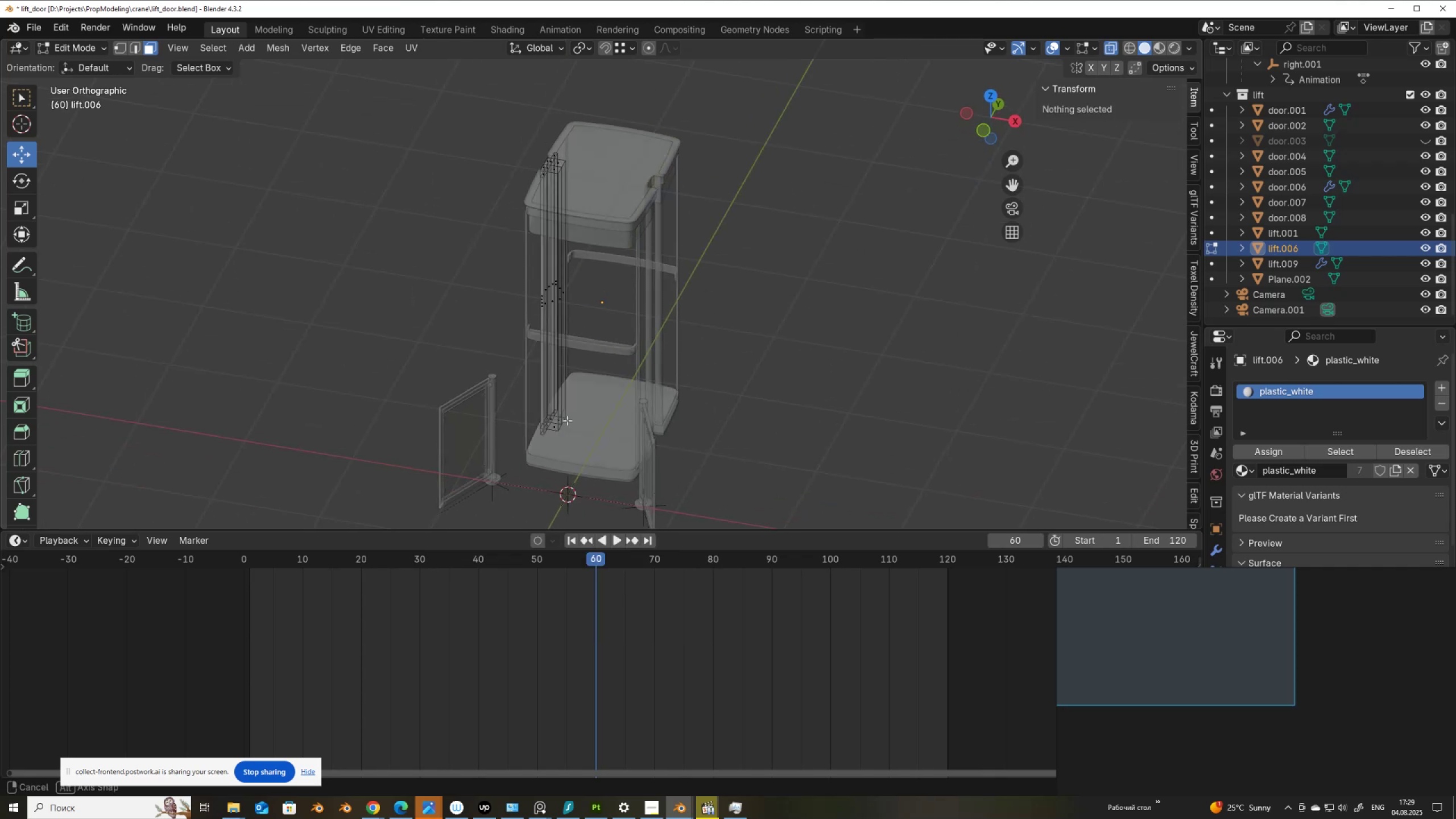 
scroll: coordinate [564, 431], scroll_direction: up, amount: 5.0
 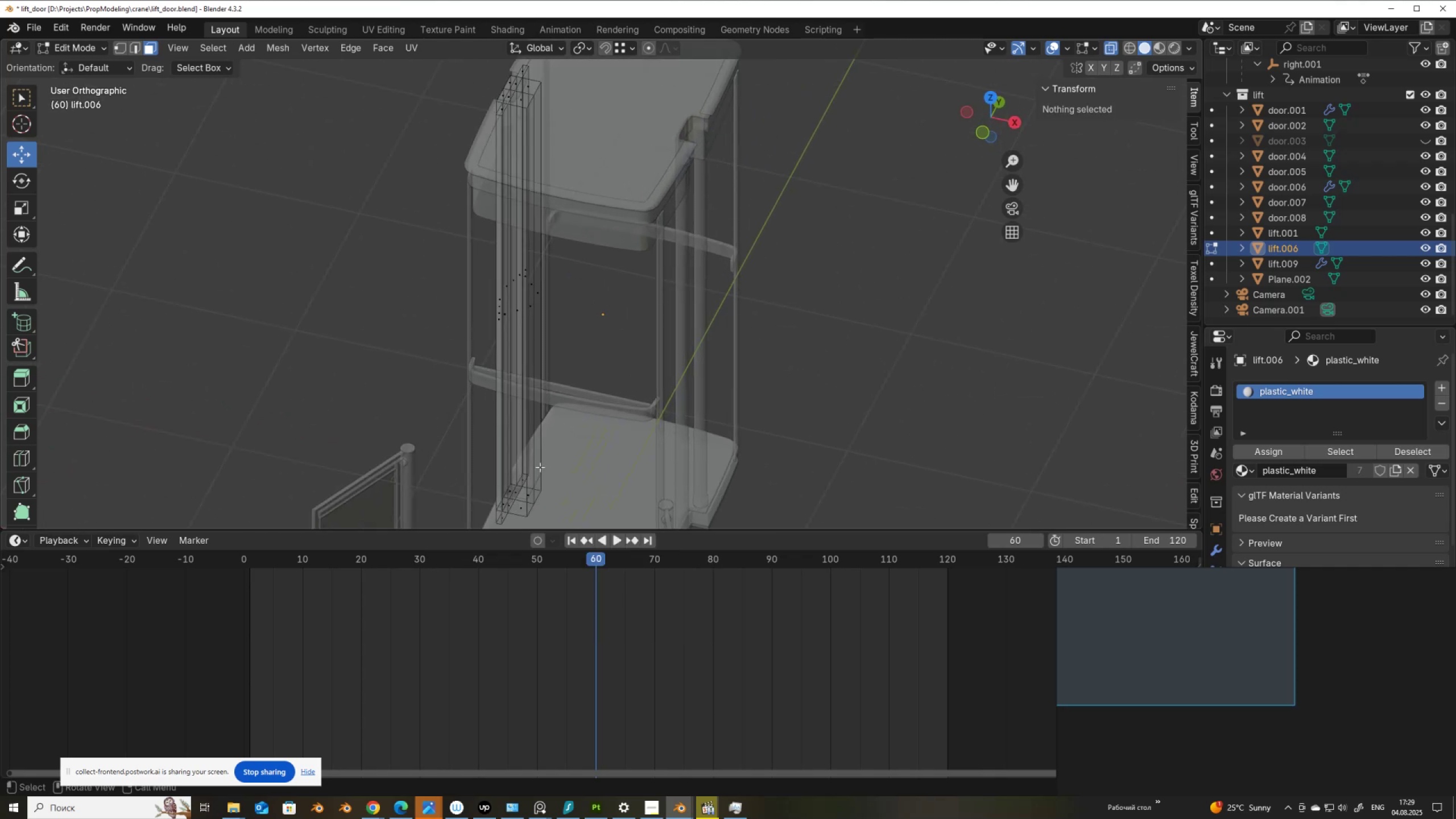 
scroll: coordinate [540, 467], scroll_direction: down, amount: 1.0
 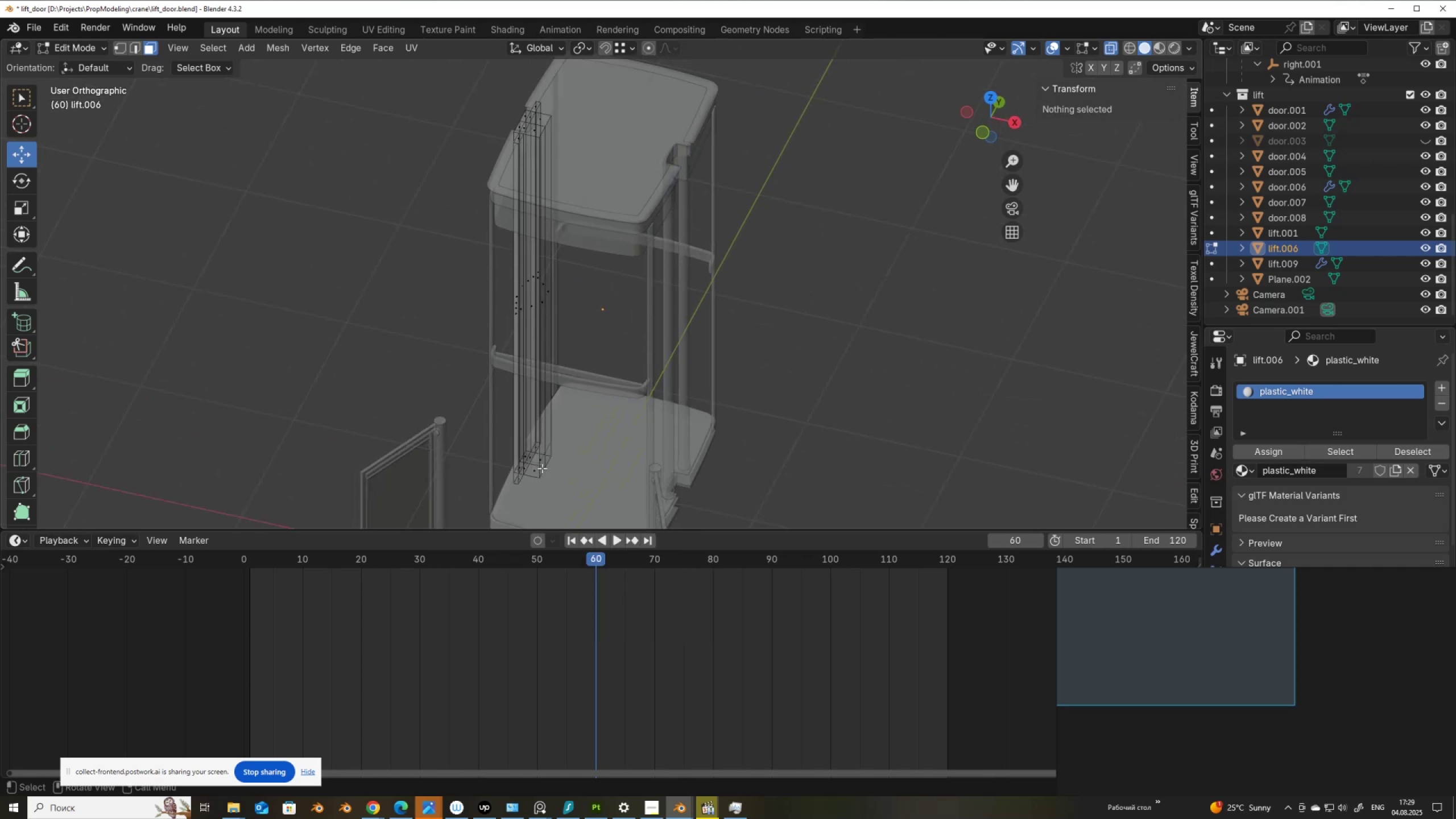 
key(Tab)
 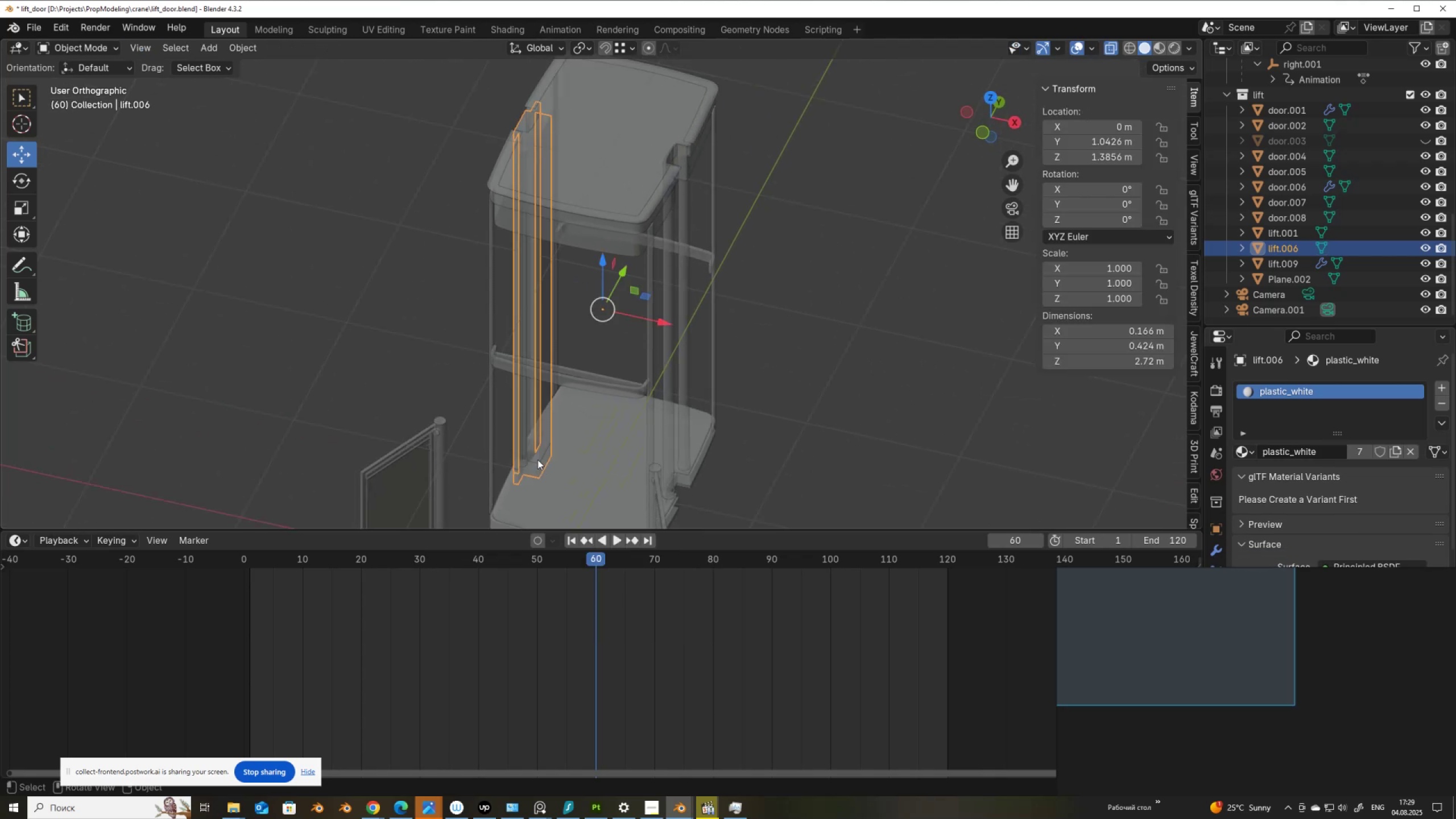 
left_click([537, 459])
 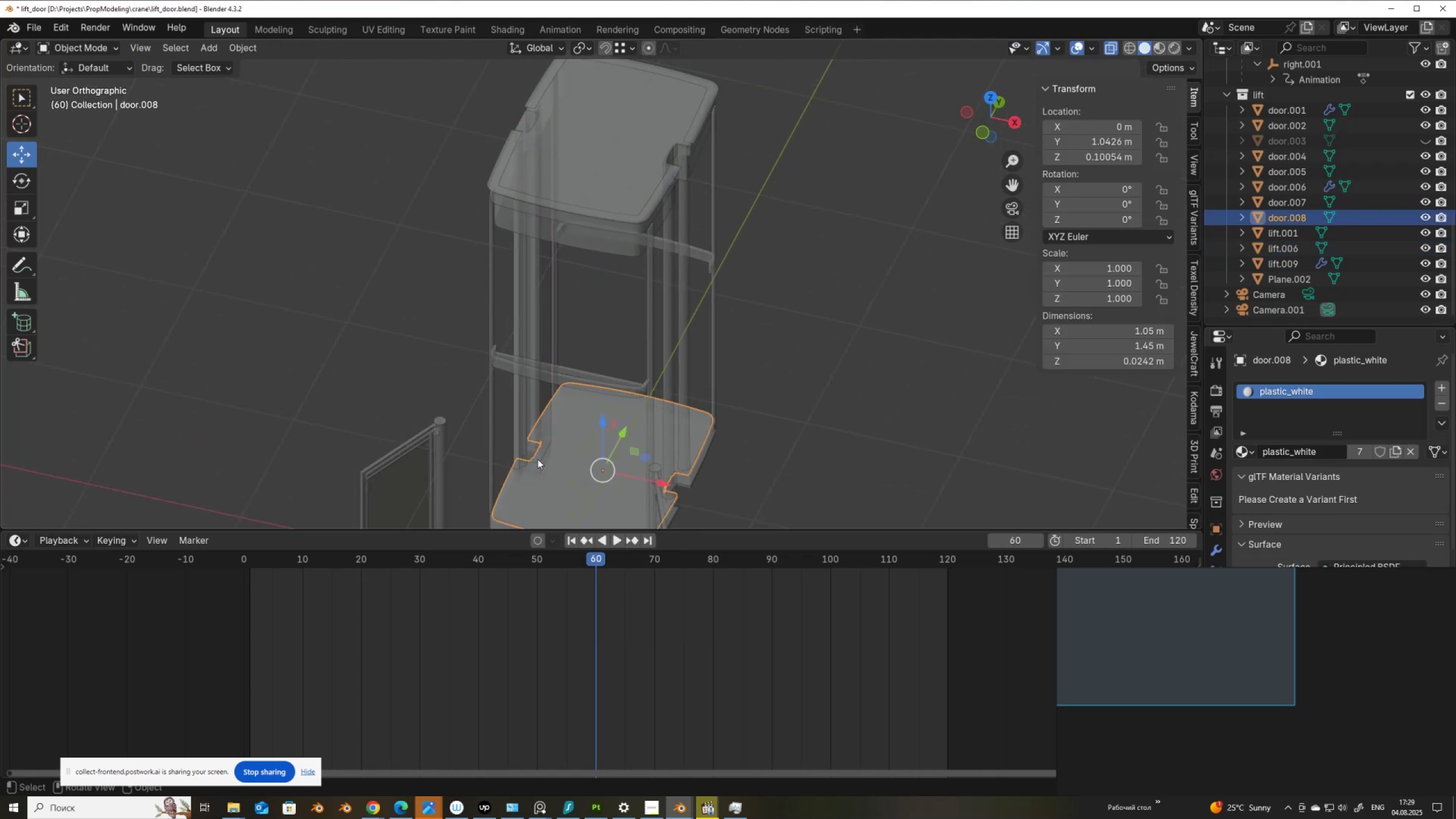 
left_click([537, 459])
 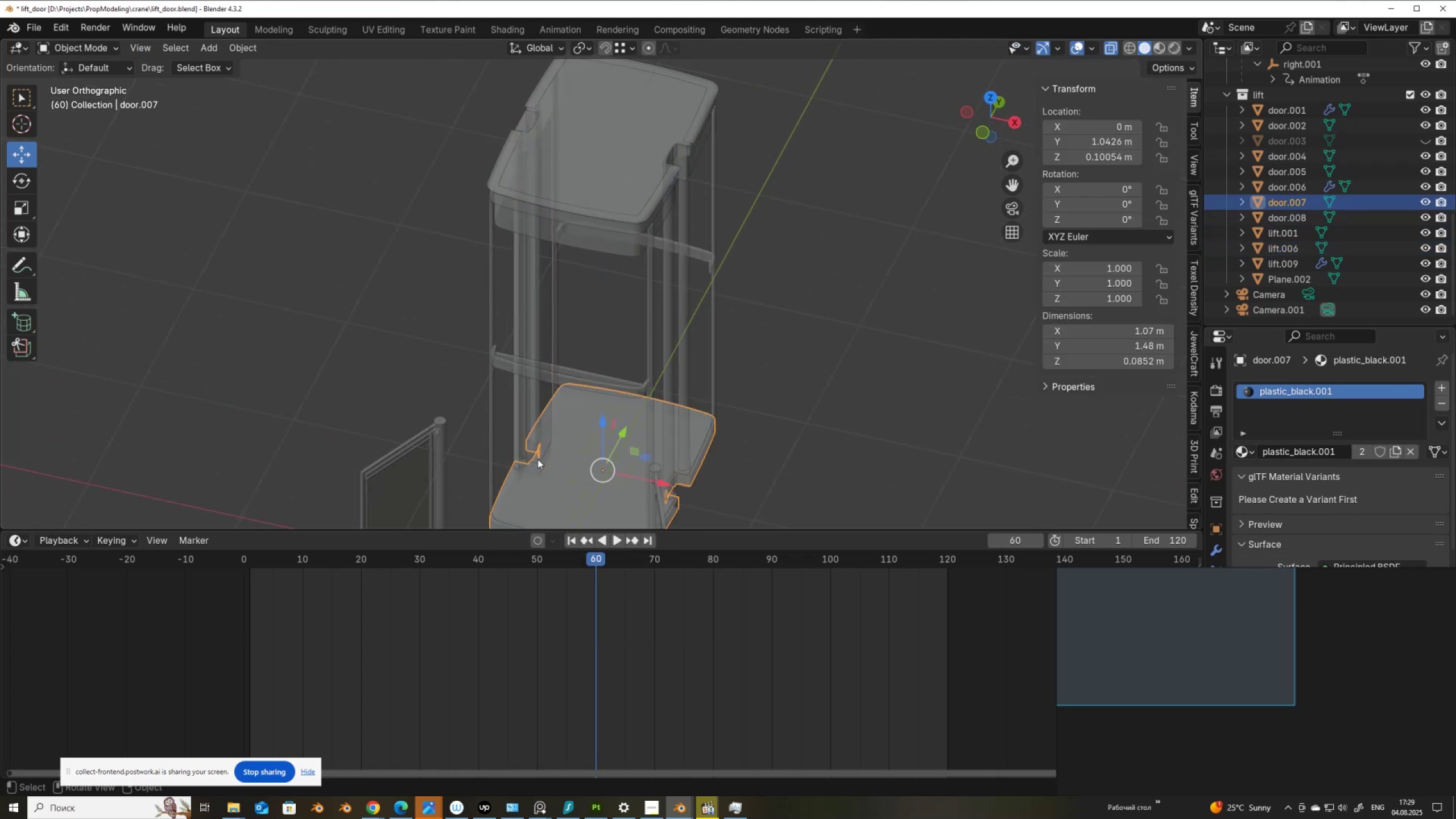 
left_click([537, 459])
 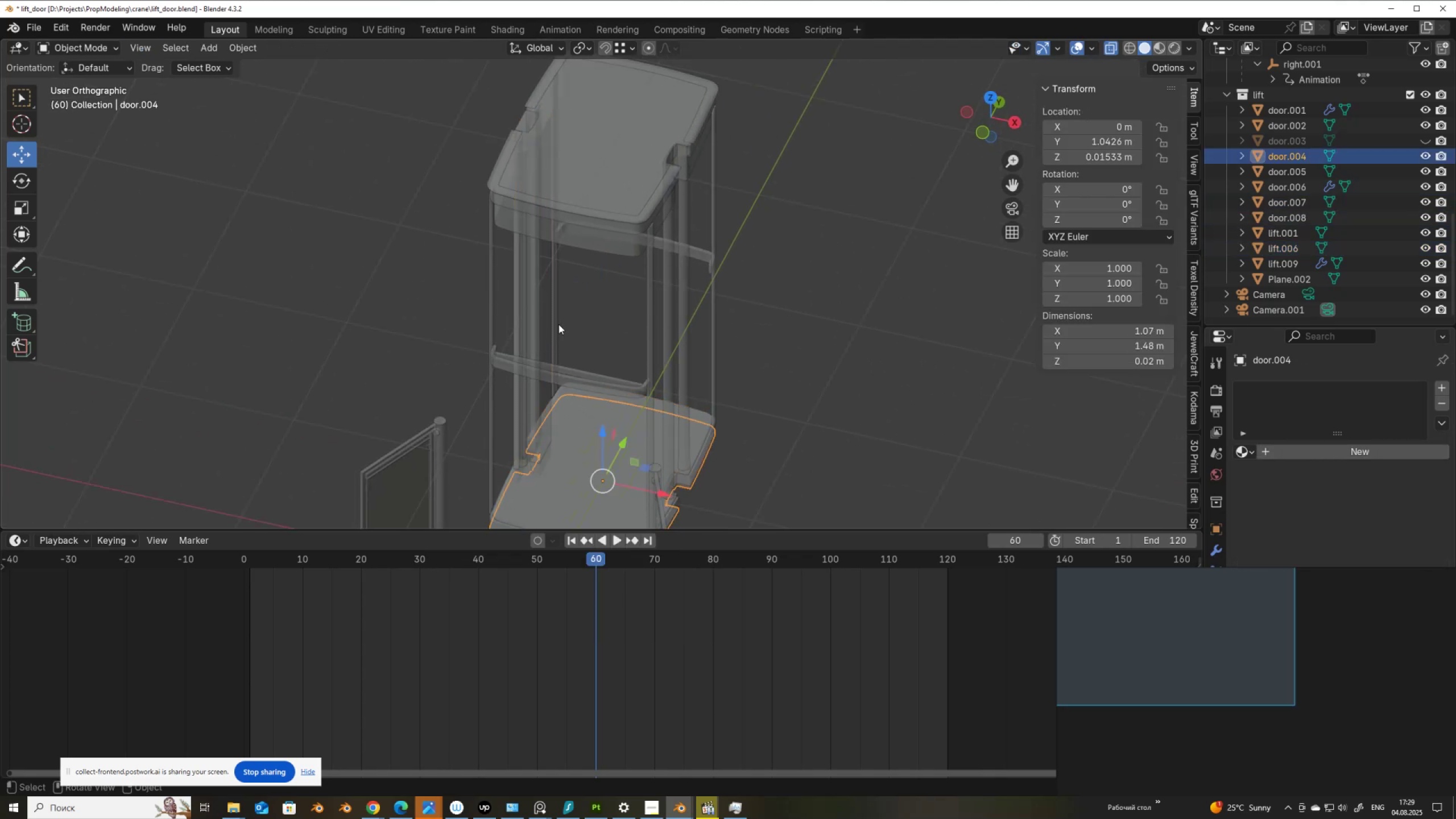 
left_click([559, 314])
 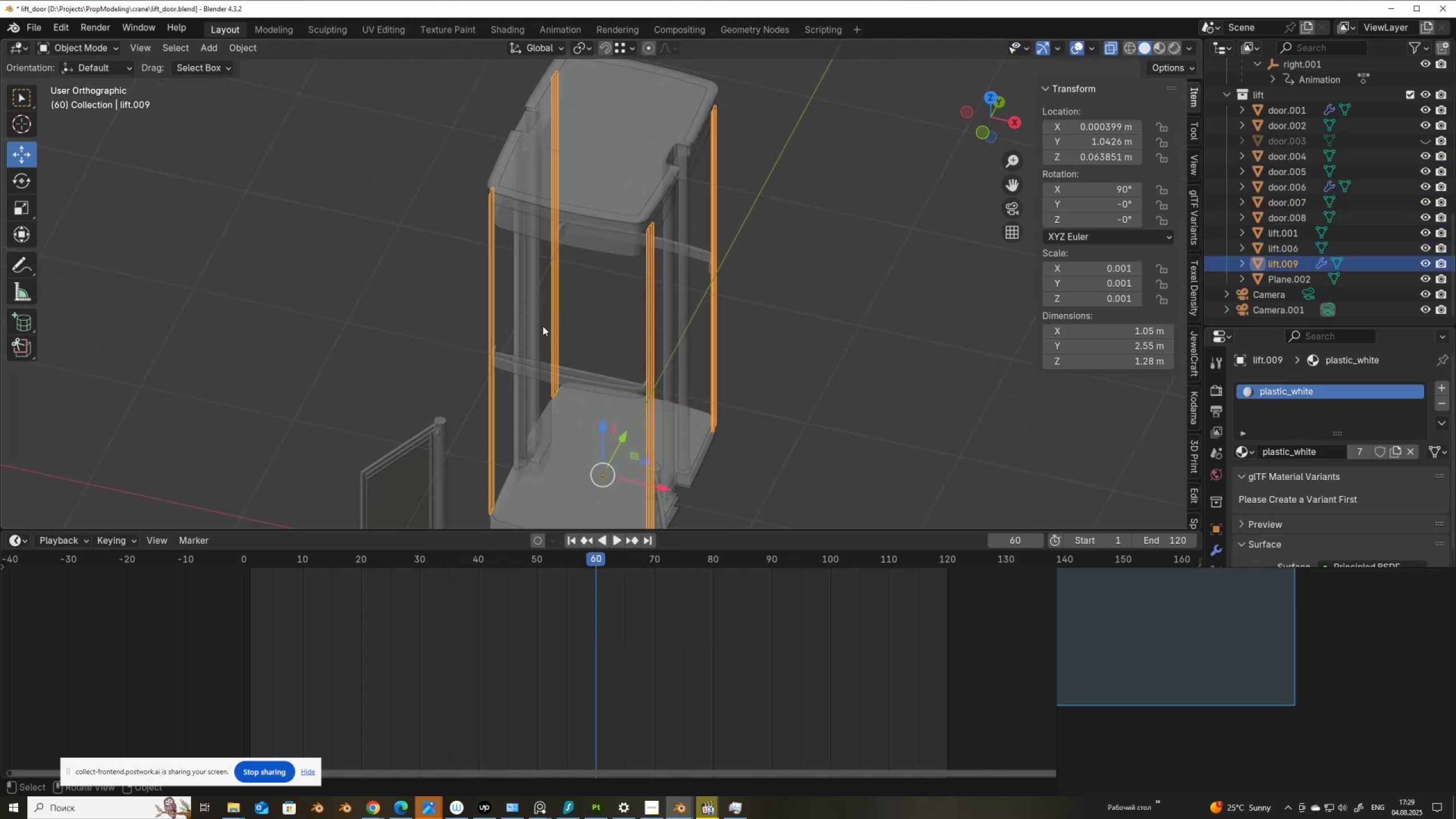 
left_click([543, 326])
 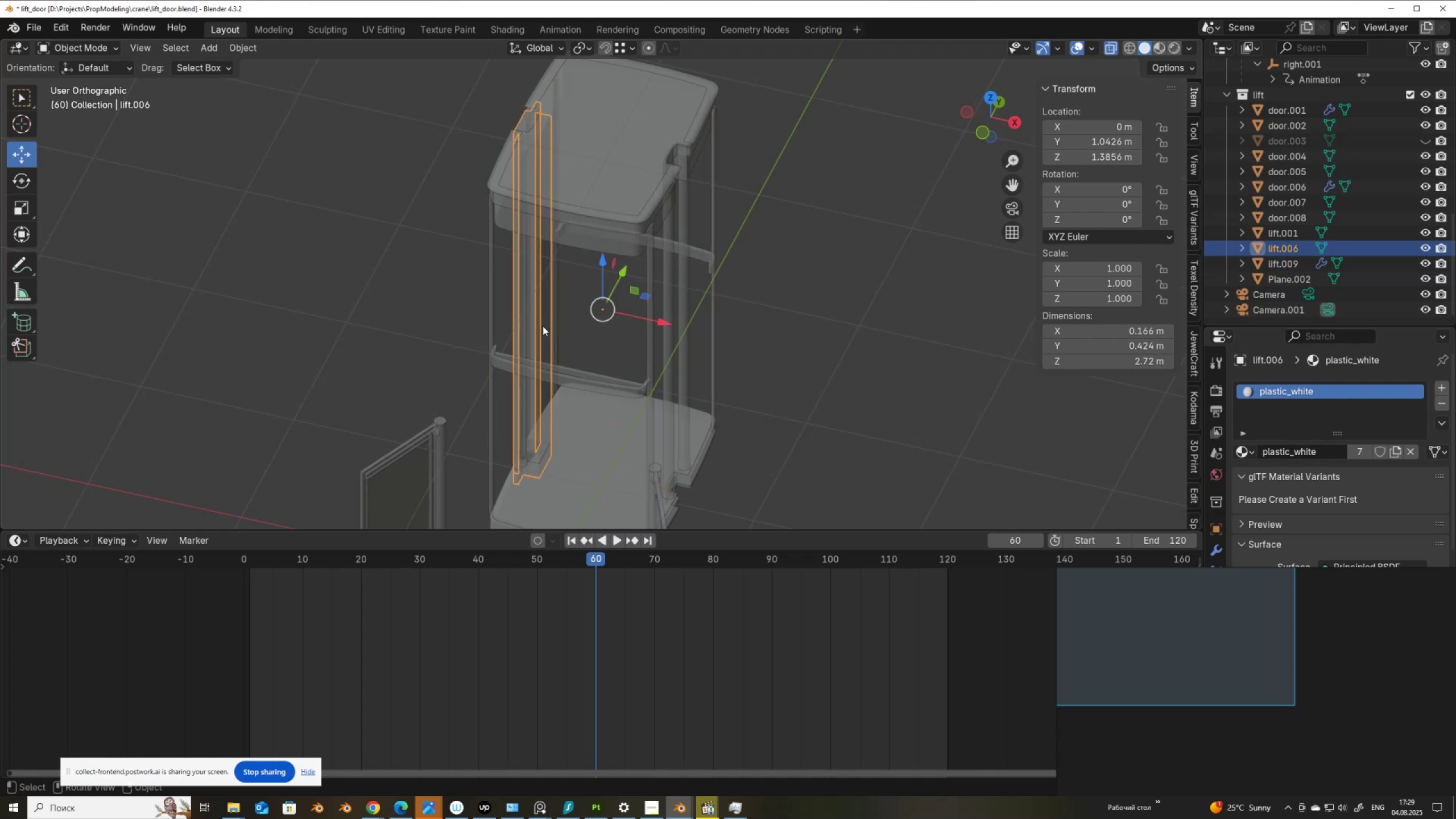 
key(Q)
 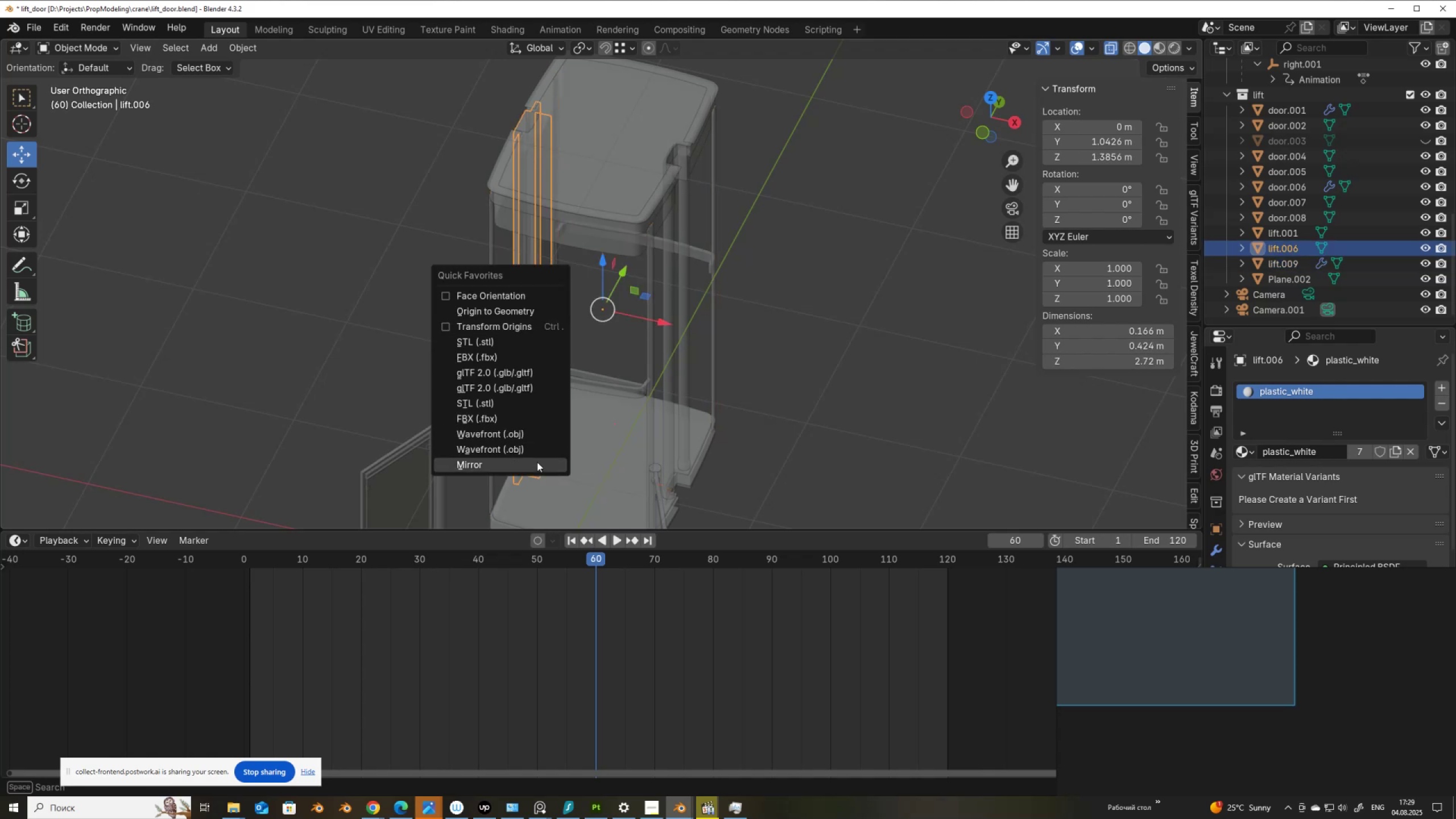 
left_click([537, 464])
 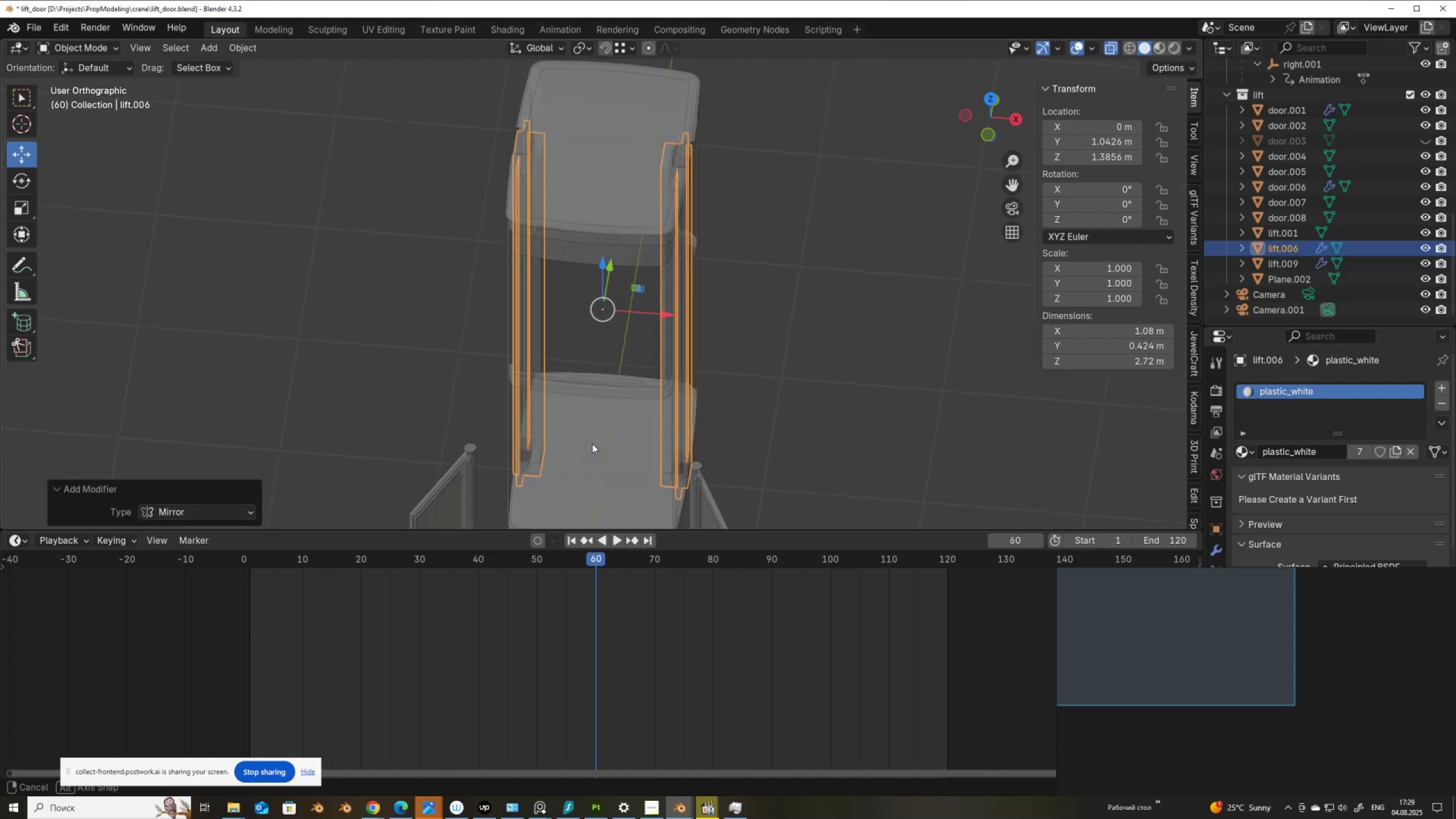 
scroll: coordinate [650, 427], scroll_direction: up, amount: 2.0
 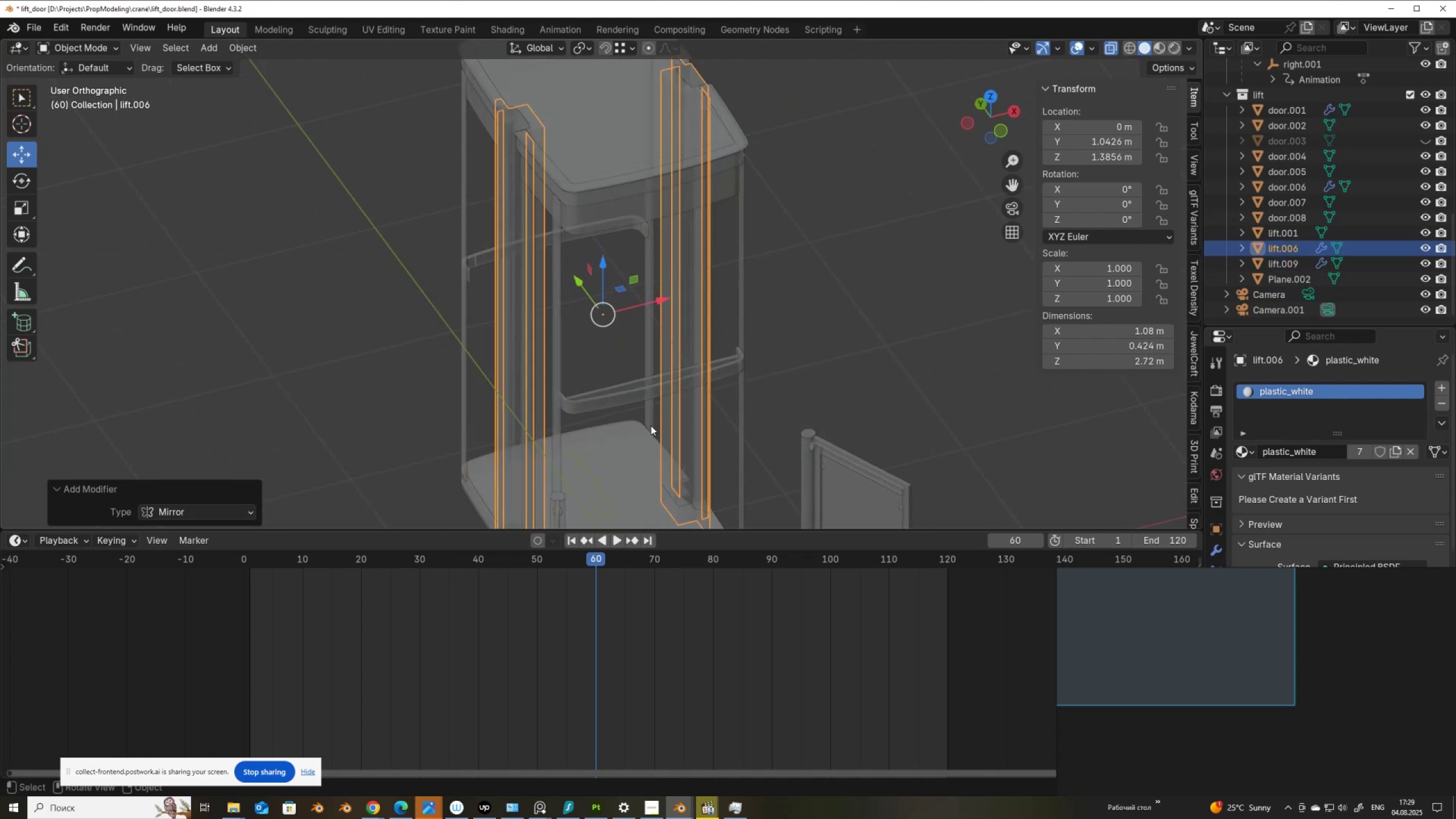 
key(Alt+Z)
 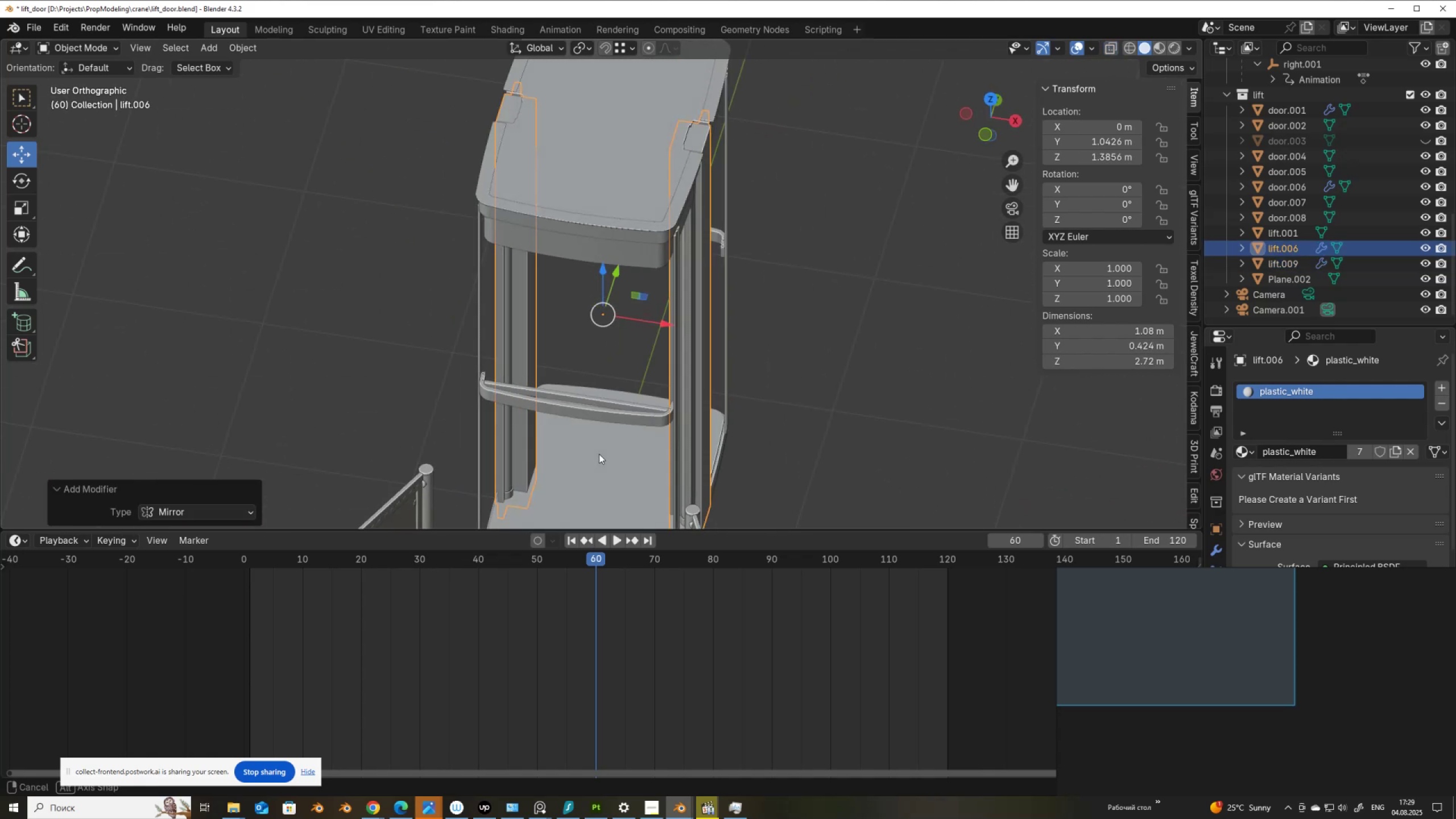 
key(Alt+AltLeft)
 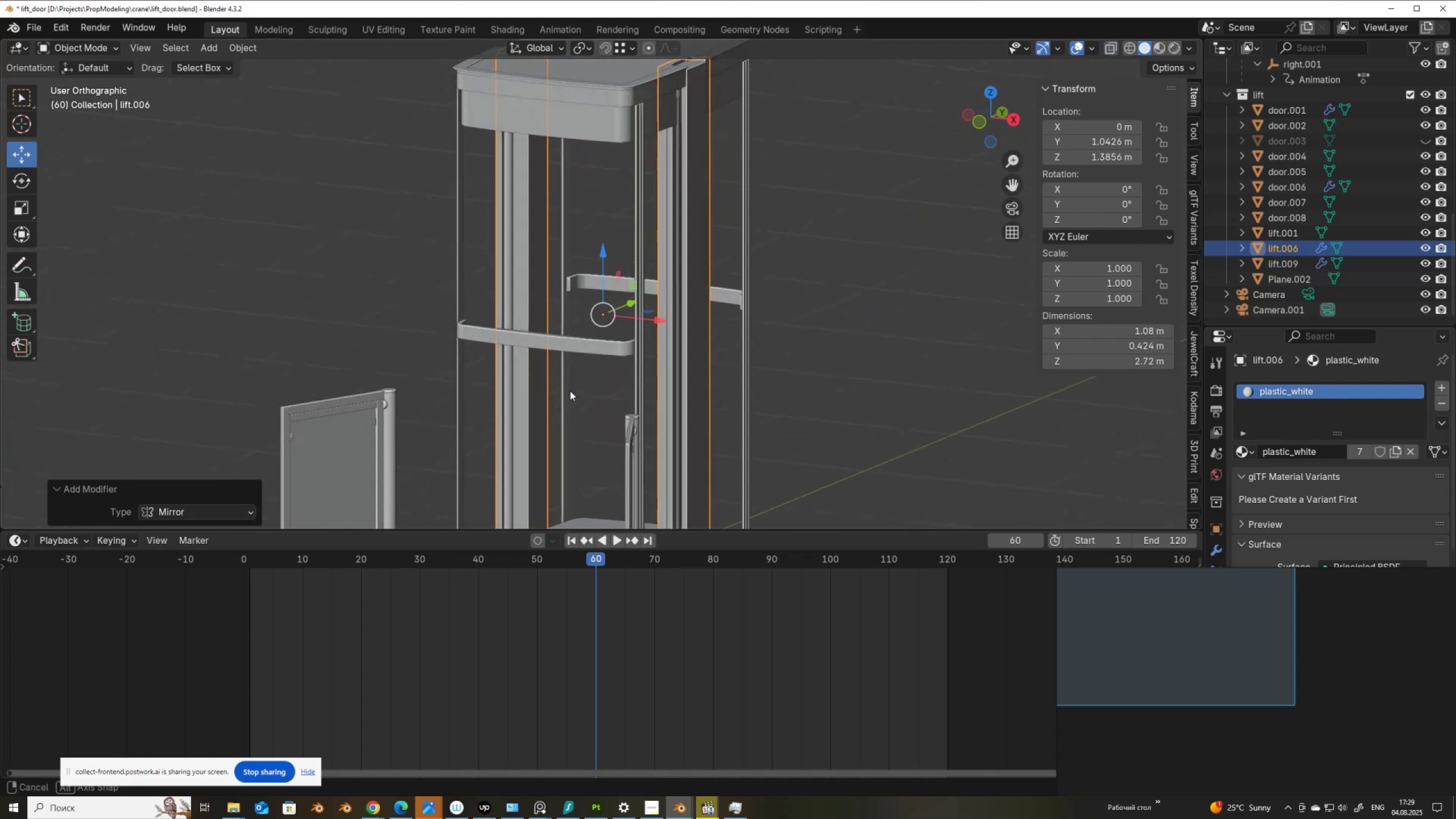 
scroll: coordinate [622, 328], scroll_direction: up, amount: 4.0
 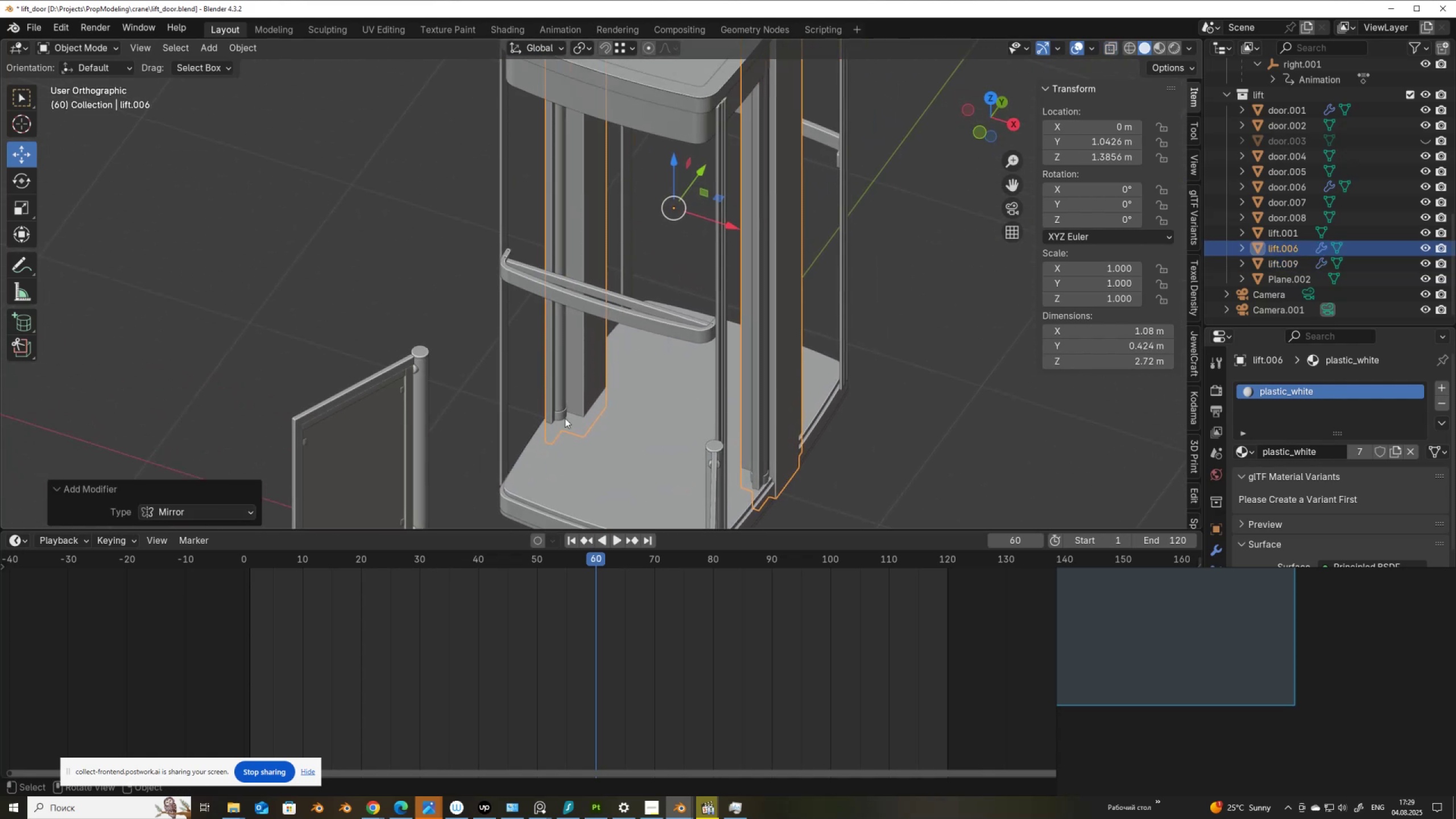 
hold_key(key=ShiftLeft, duration=0.38)
 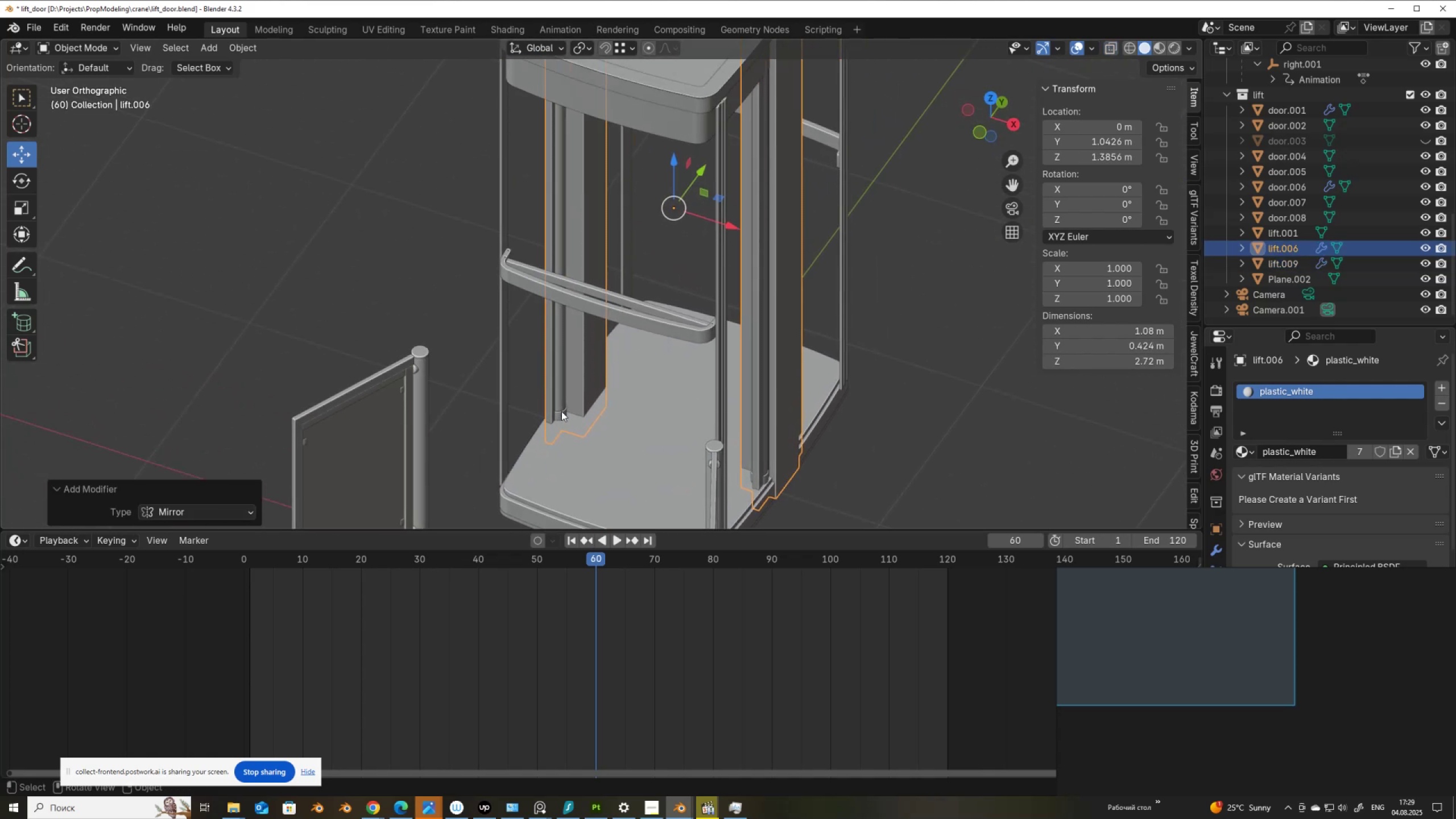 
left_click([560, 409])
 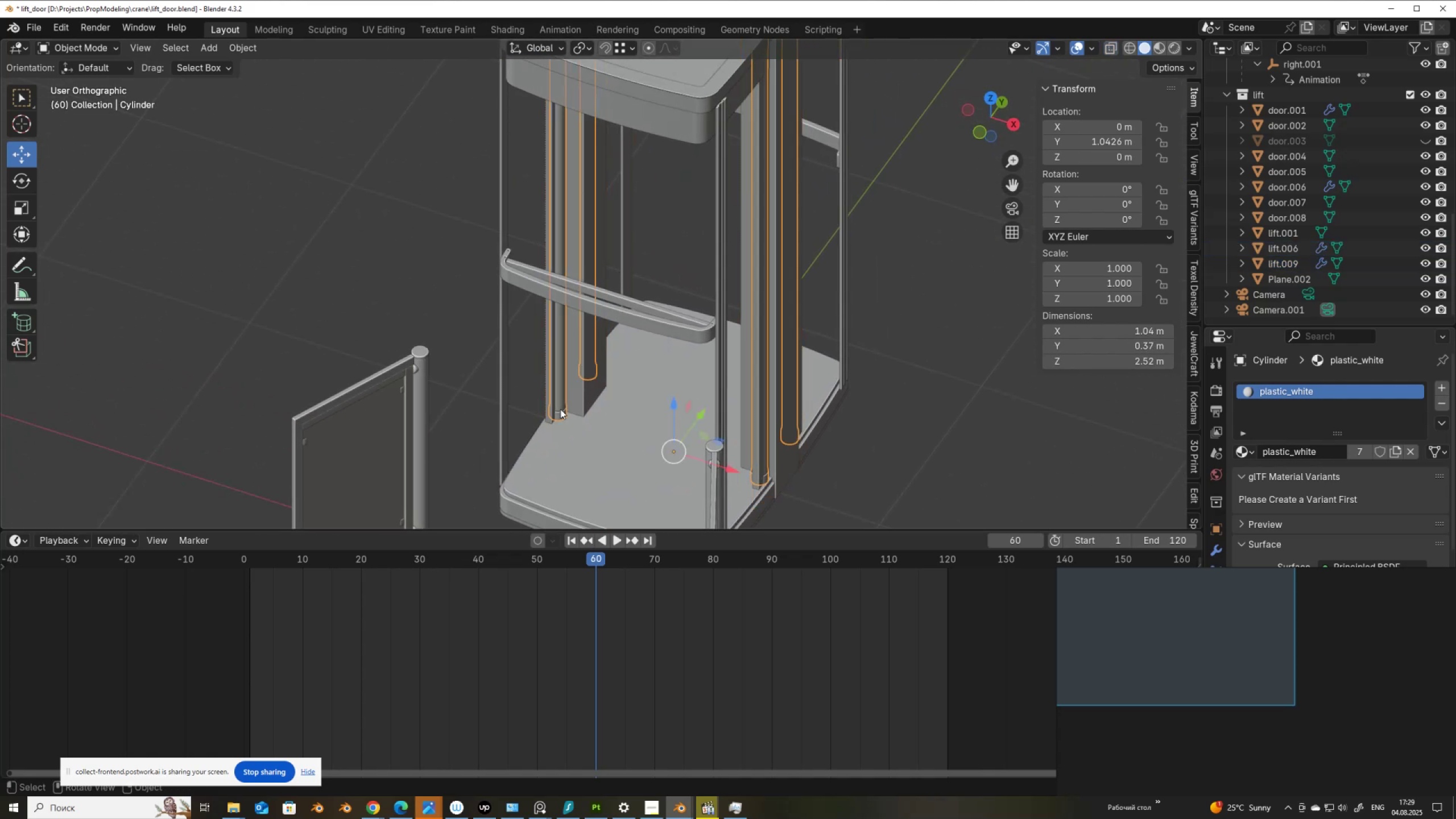 
scroll: coordinate [560, 409], scroll_direction: up, amount: 3.0
 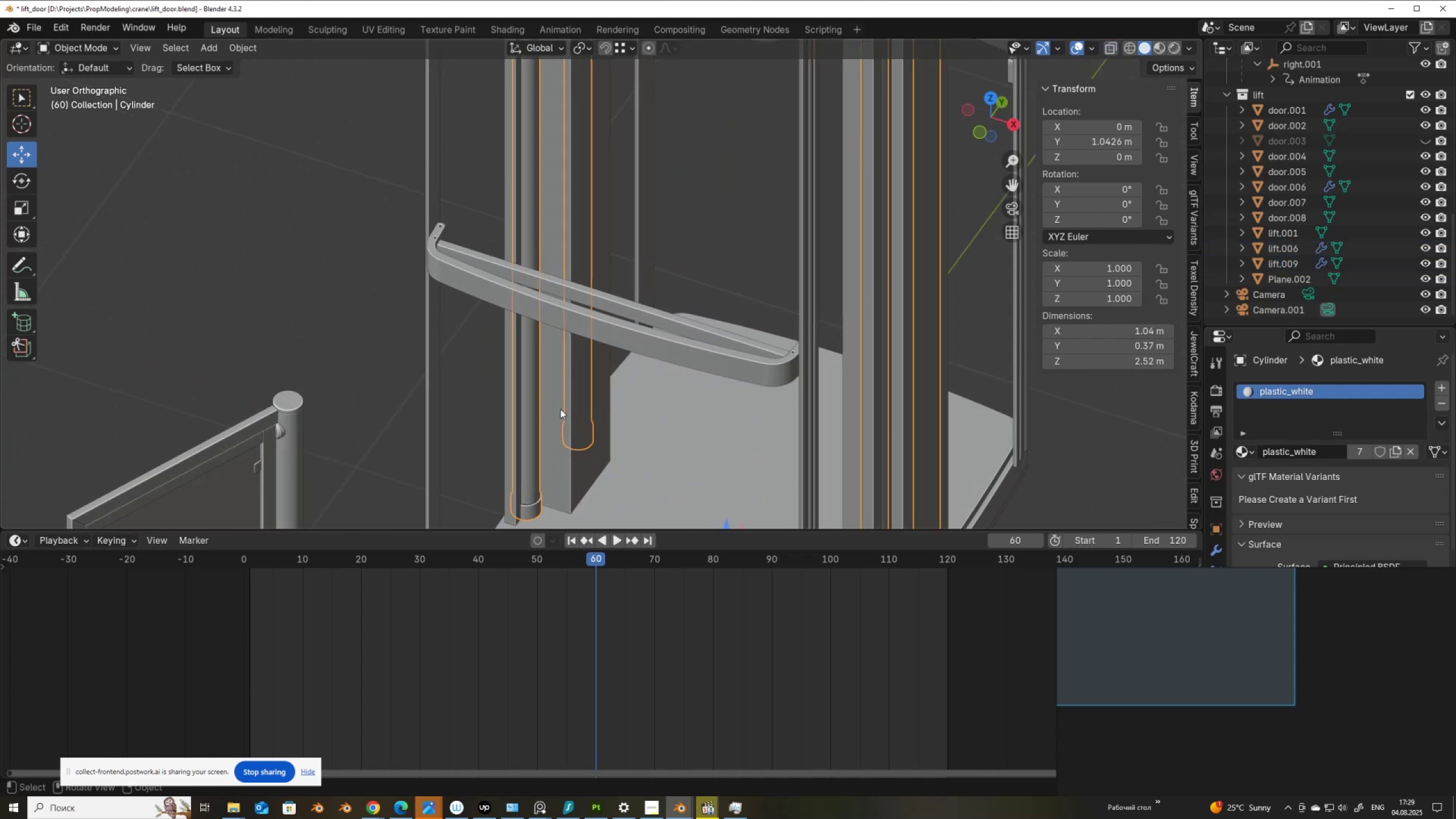 
key(Tab)
type(asZ)
 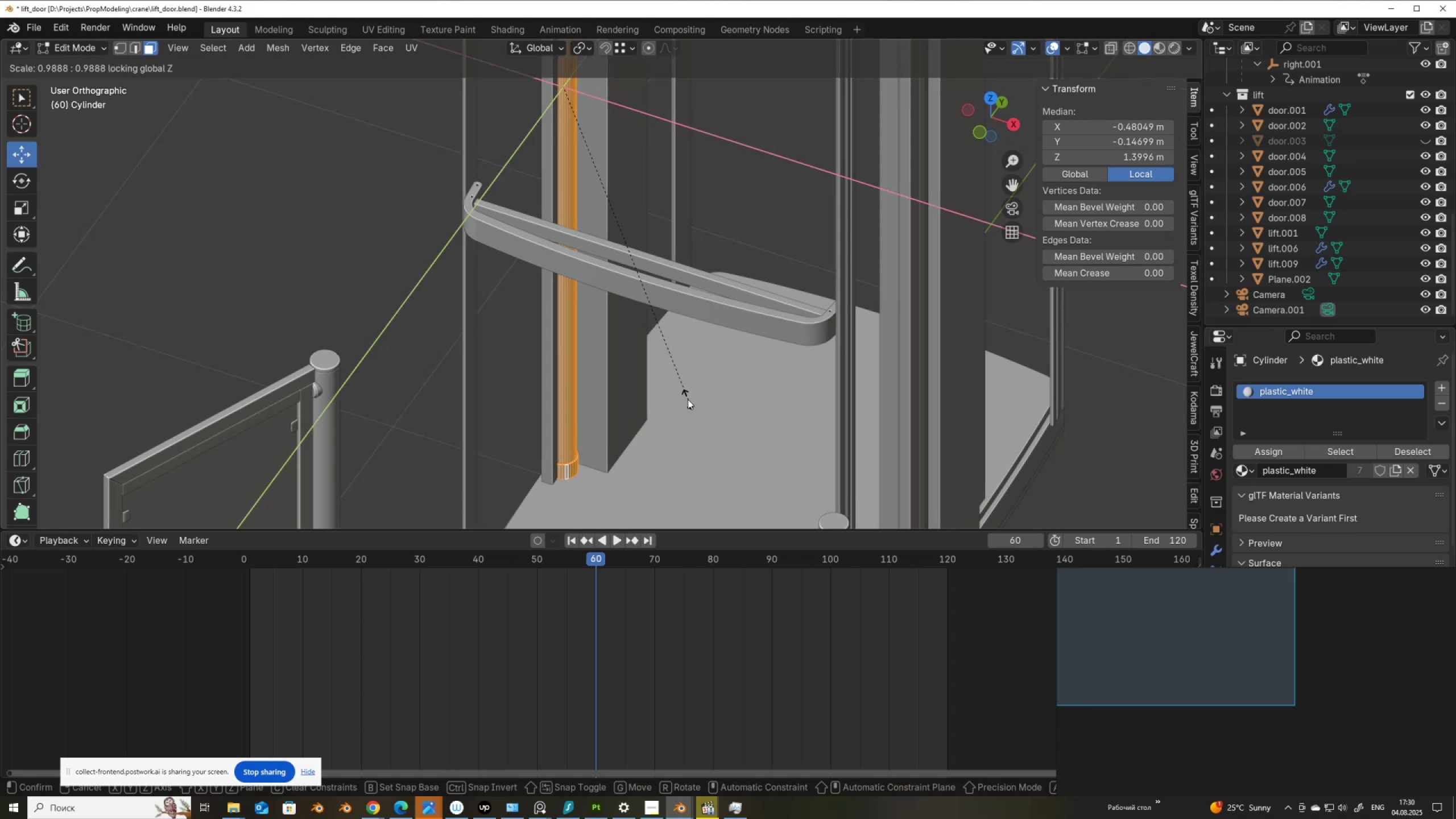 
left_click([617, 362])
 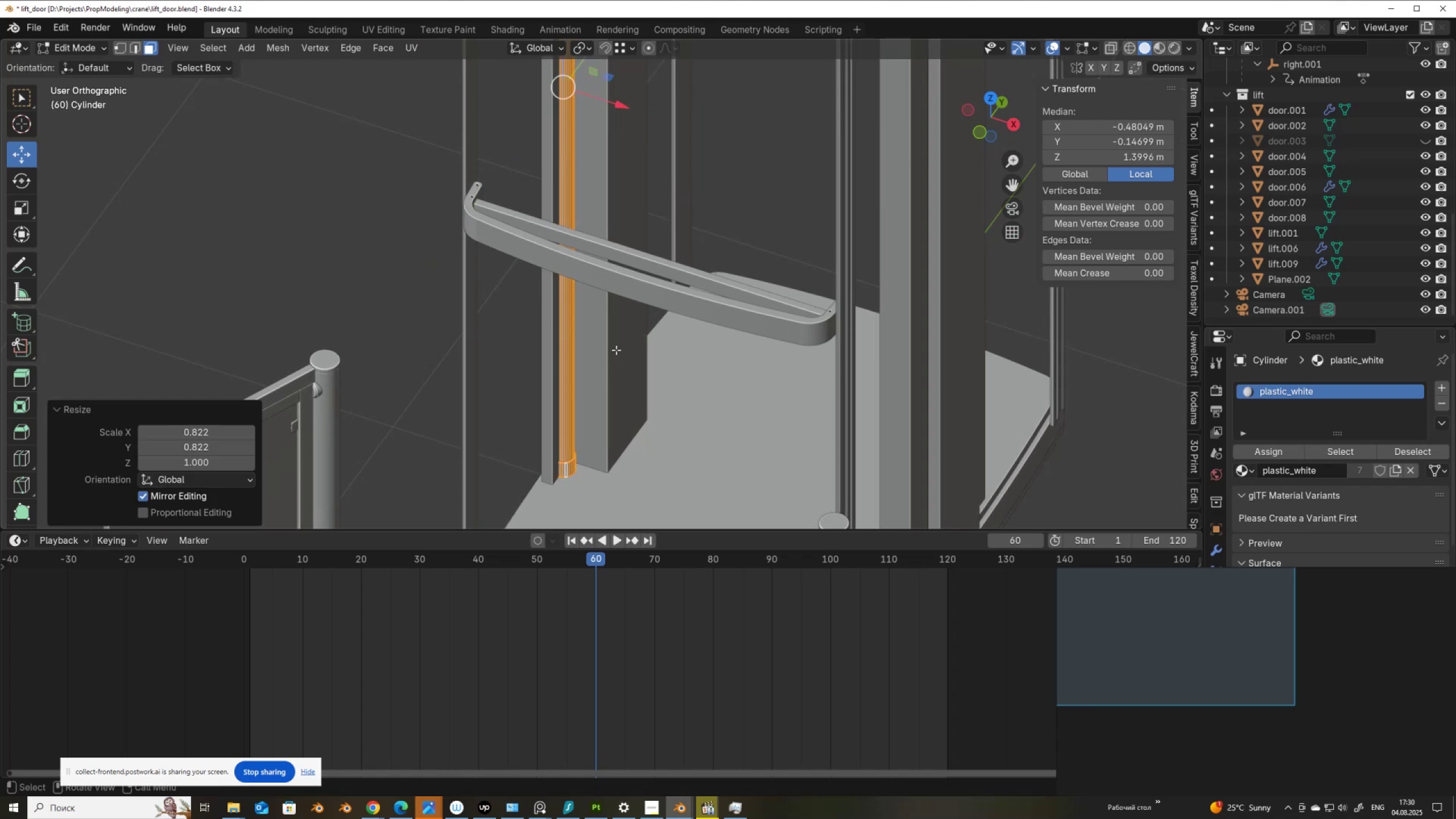 
scroll: coordinate [618, 315], scroll_direction: down, amount: 3.0
 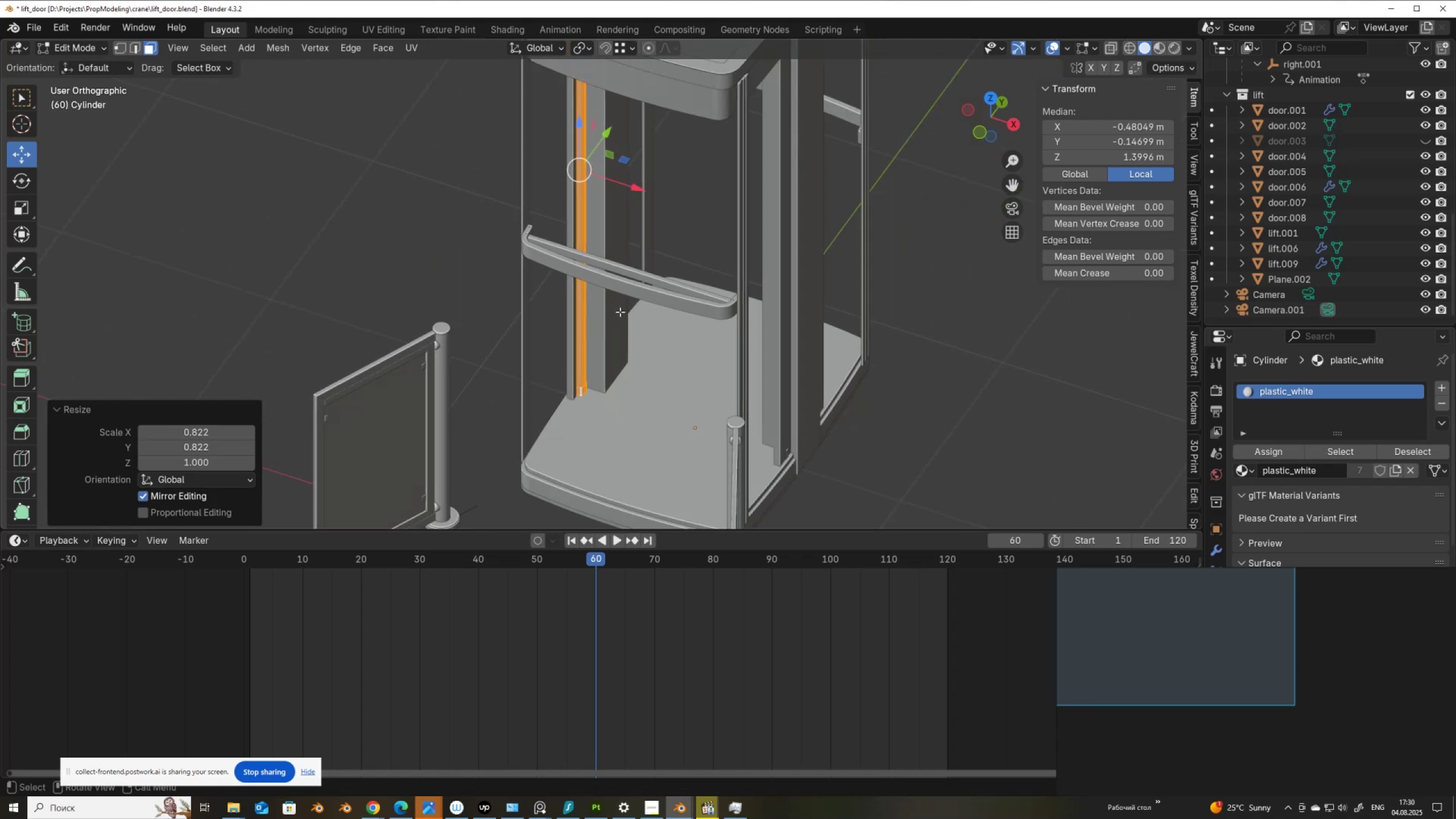 
hold_key(key=ShiftLeft, duration=0.35)
 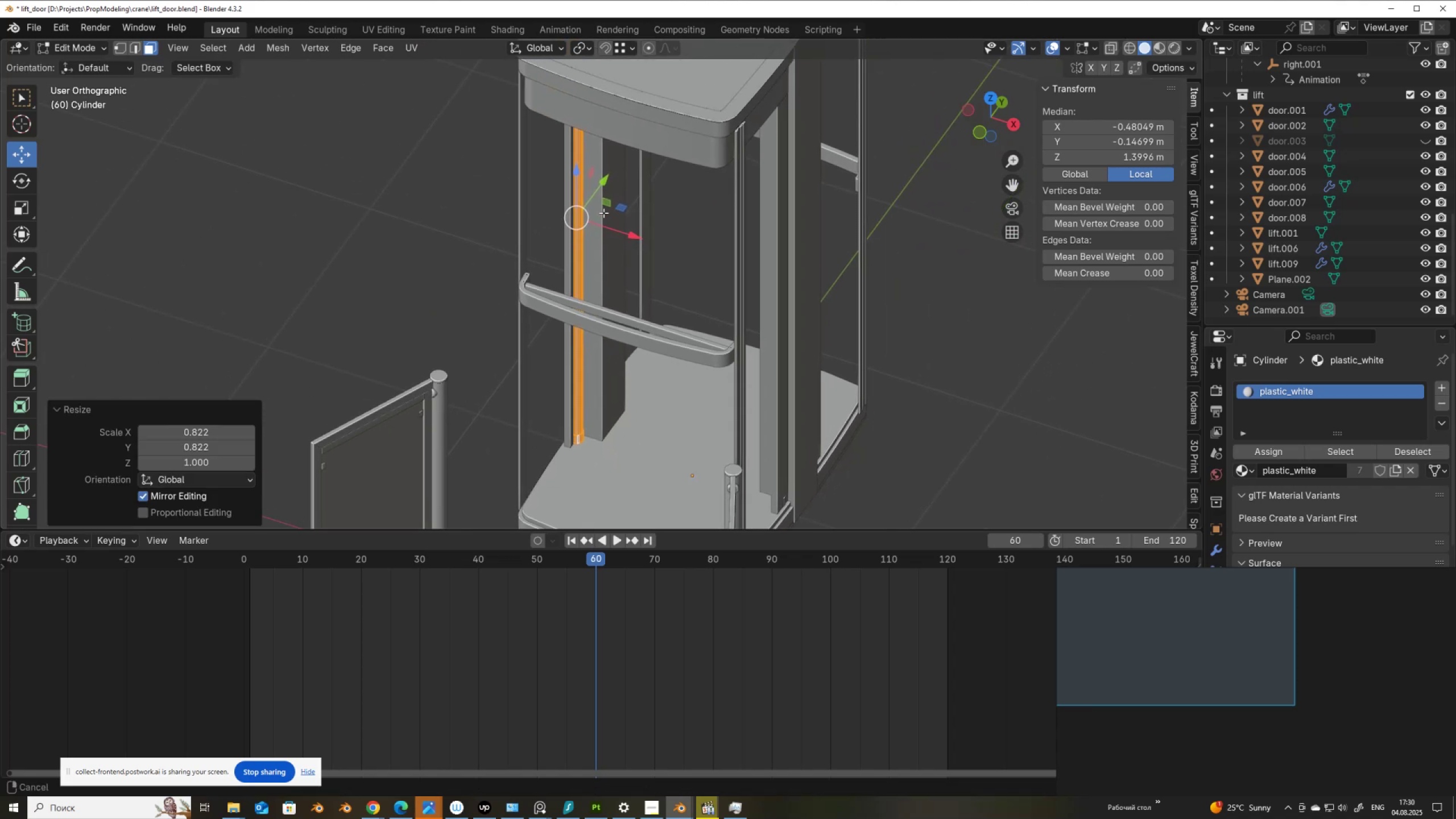 
scroll: coordinate [604, 227], scroll_direction: up, amount: 2.0
 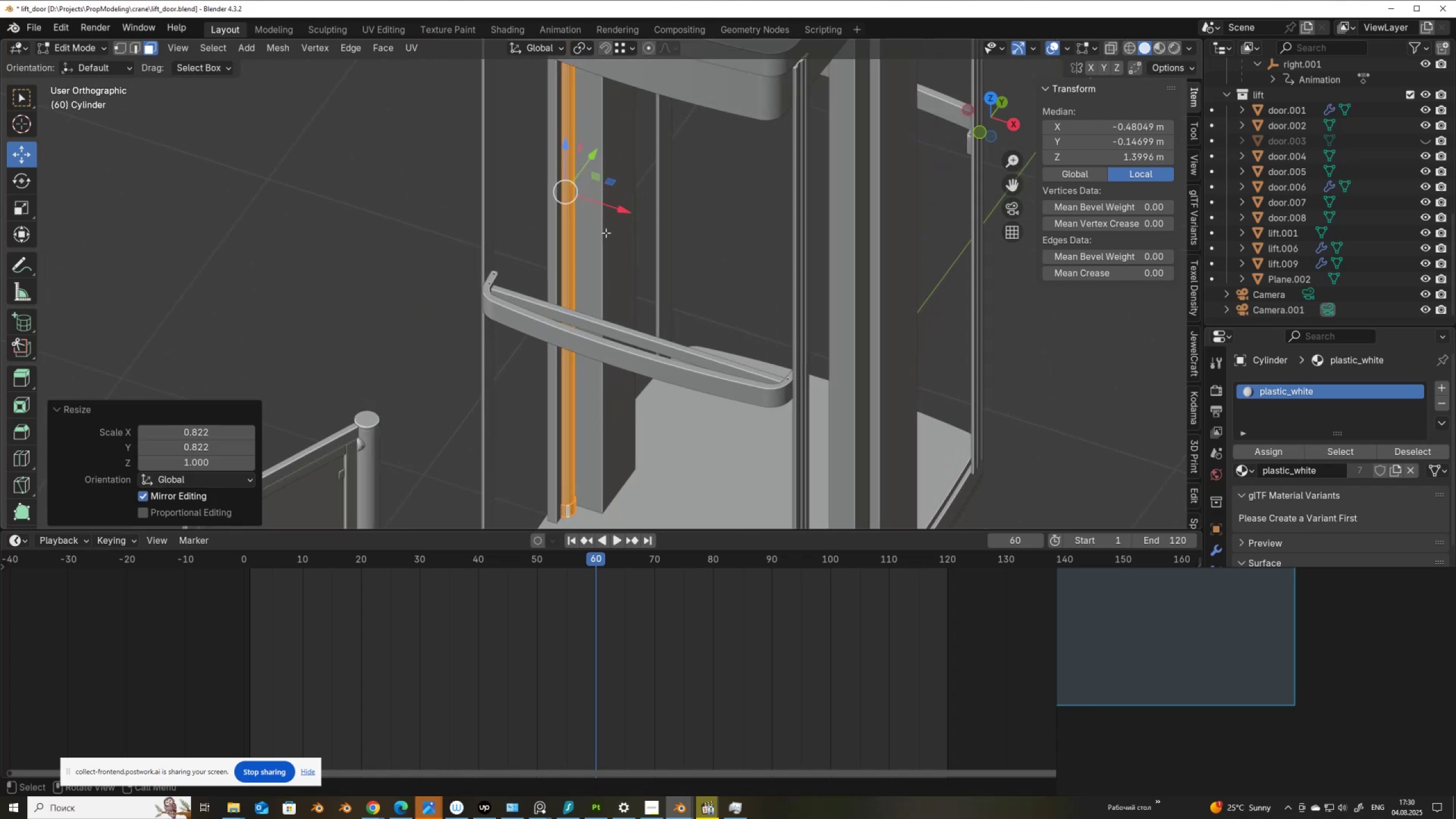 
key(Tab)
 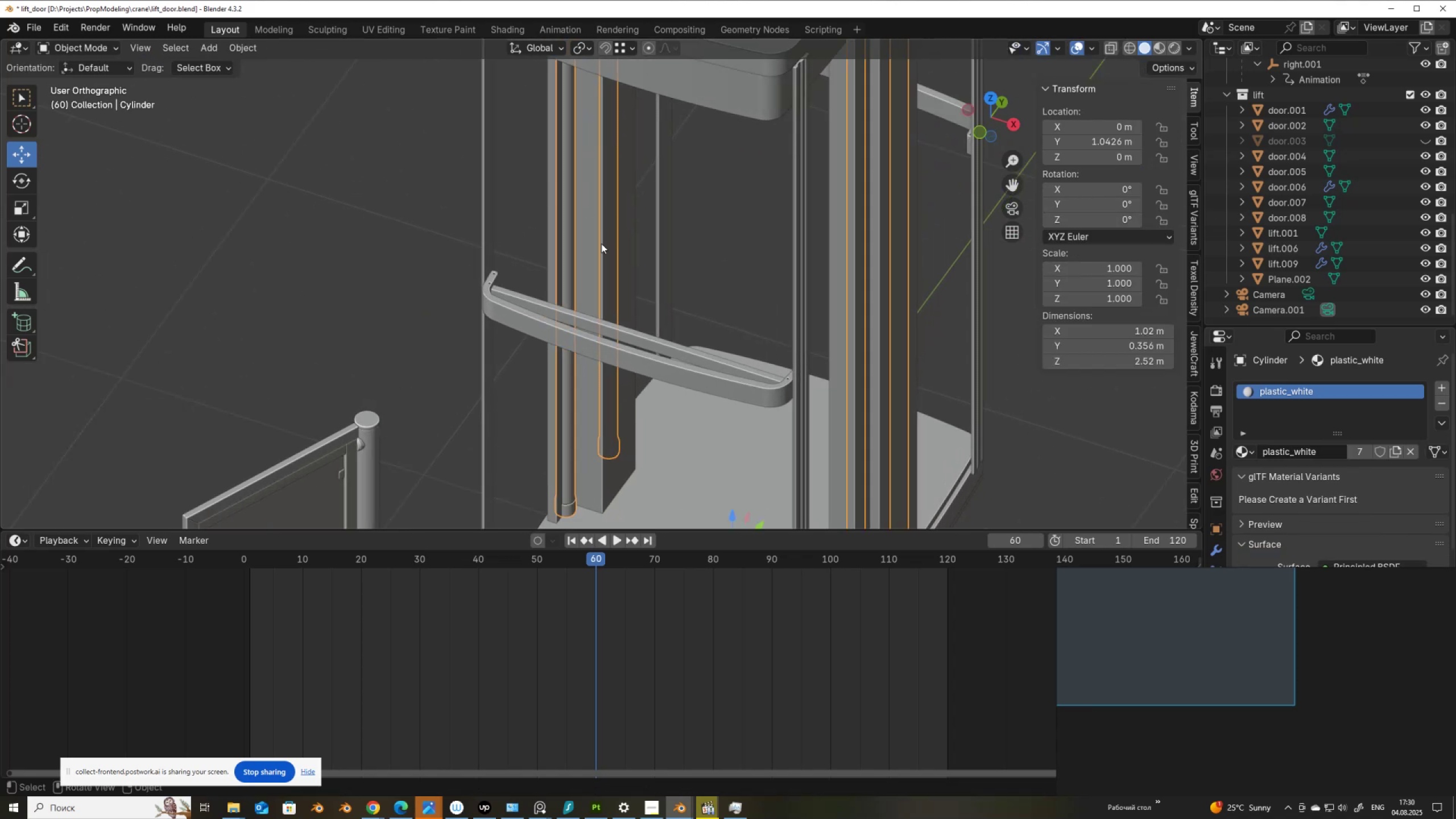 
scroll: coordinate [637, 316], scroll_direction: down, amount: 2.0
 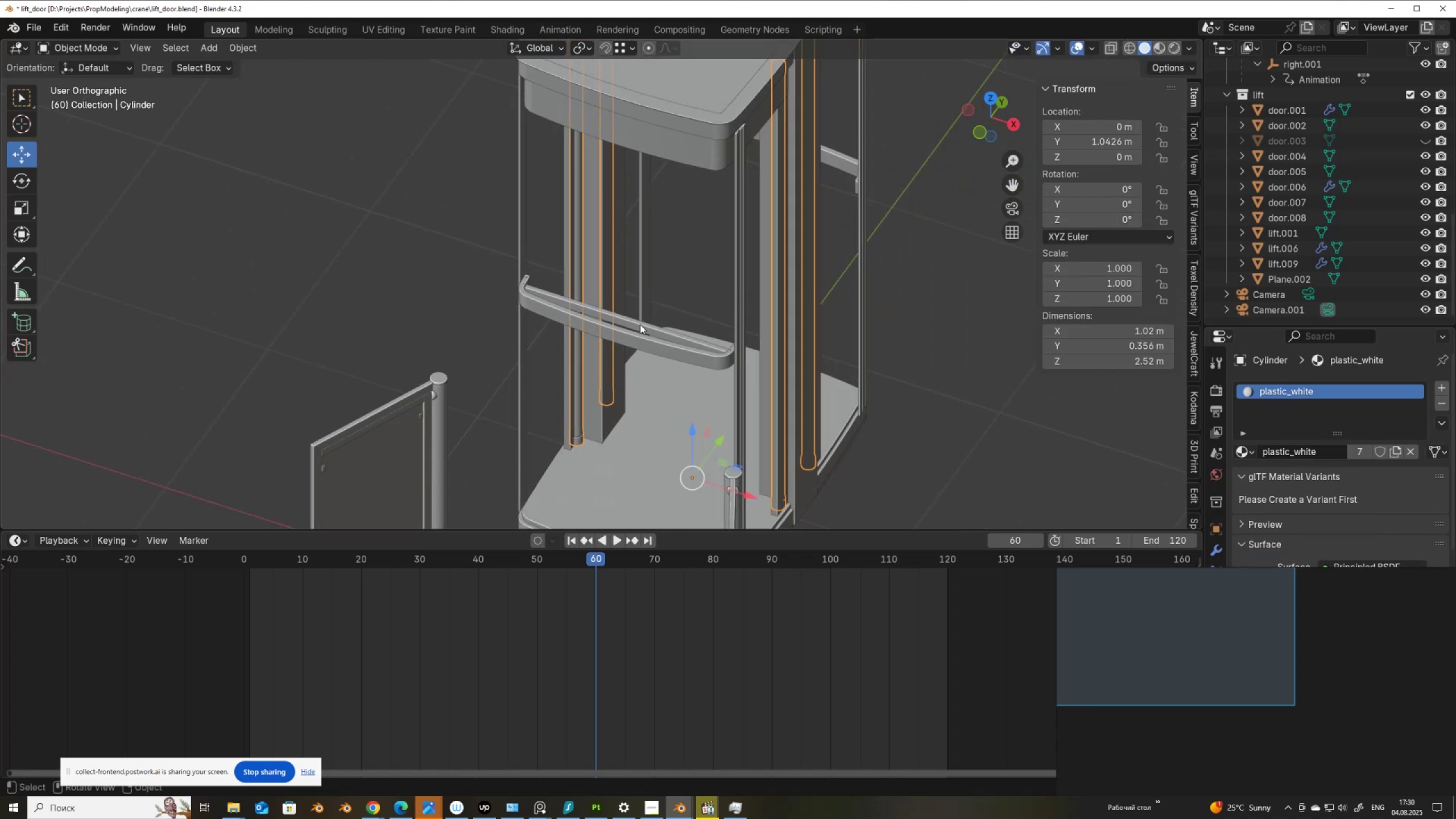 
key(Tab)
 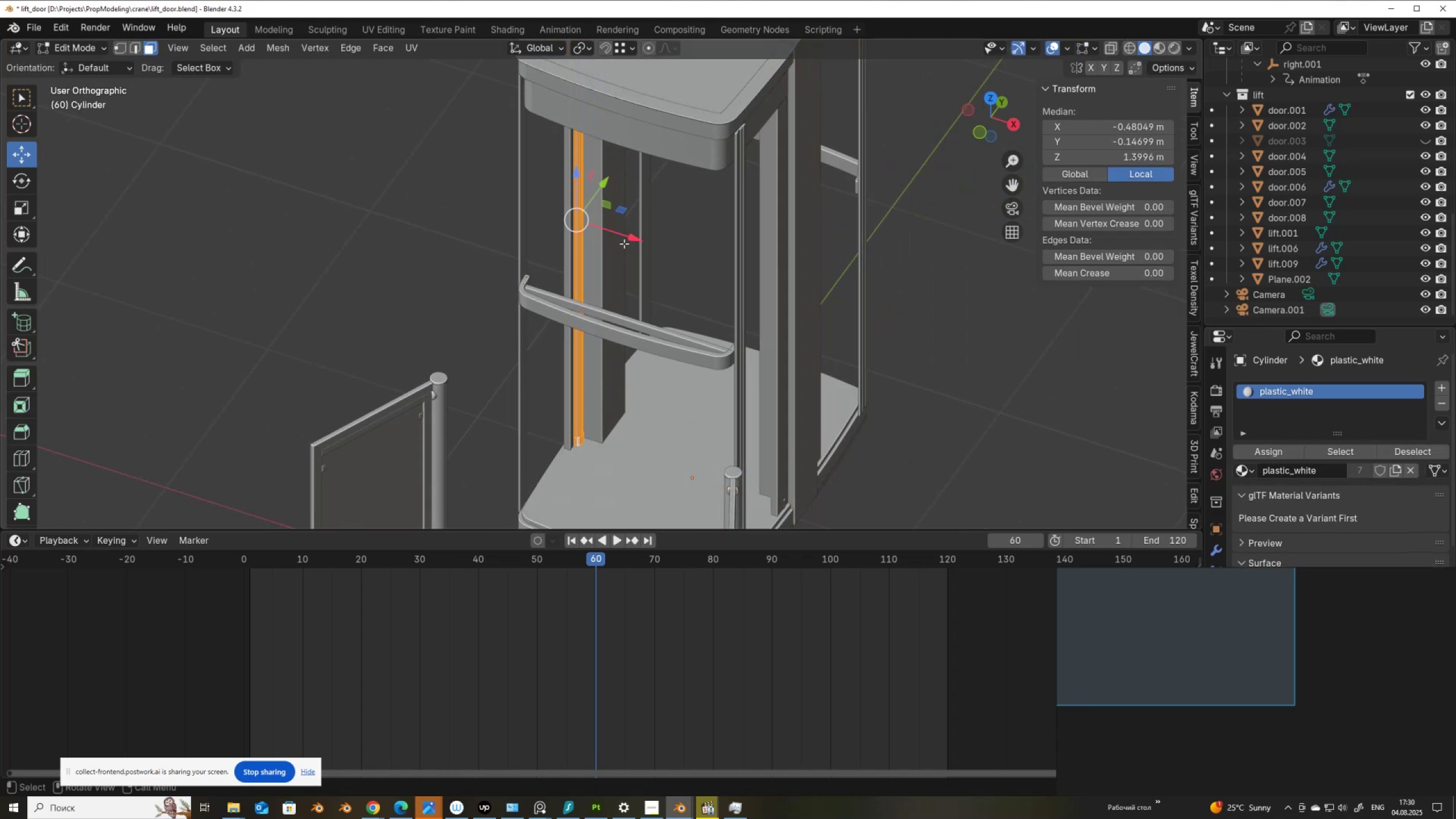 
left_click_drag(start_coordinate=[625, 239], to_coordinate=[634, 246])
 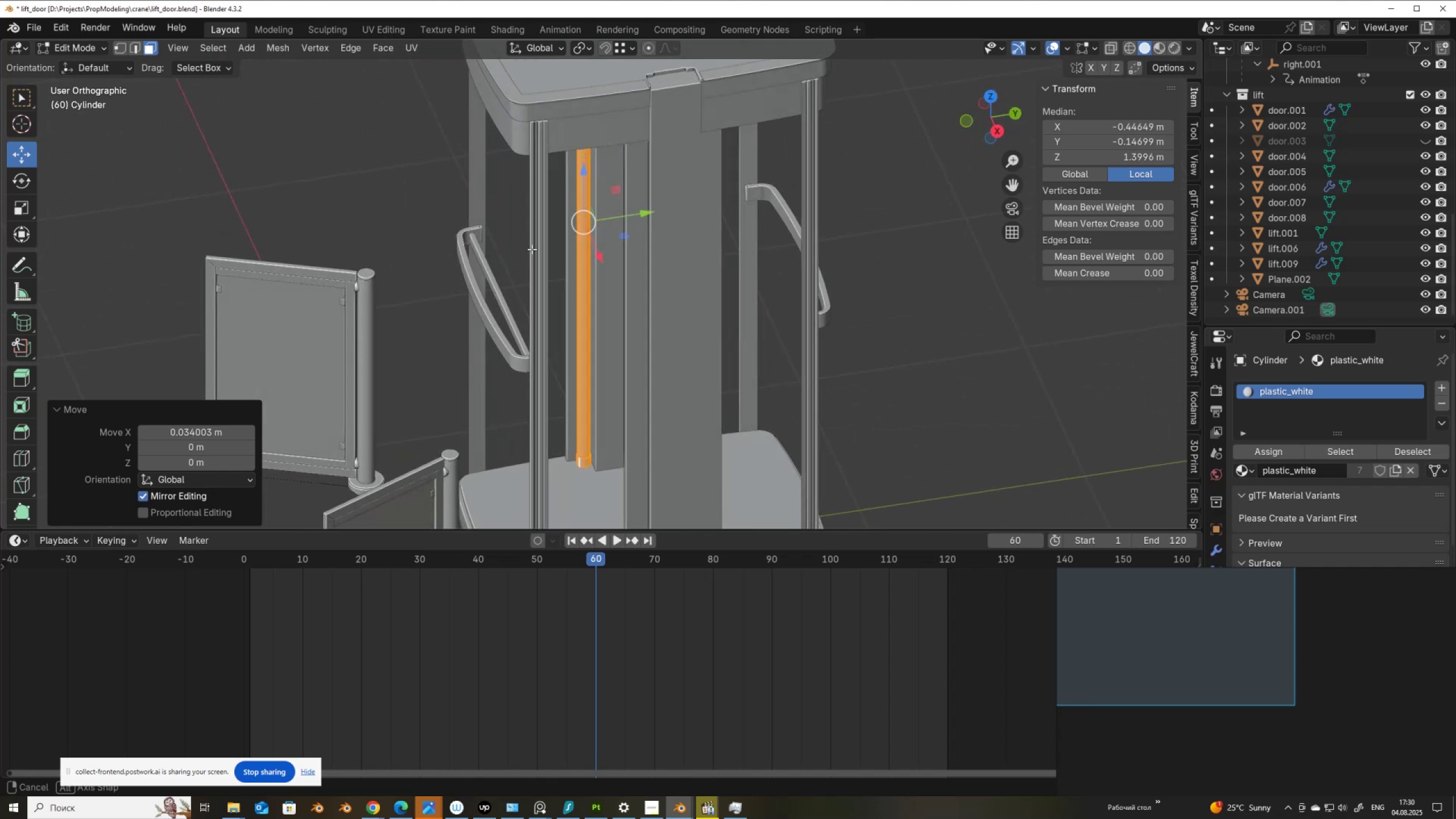 
left_click_drag(start_coordinate=[624, 217], to_coordinate=[619, 220])
 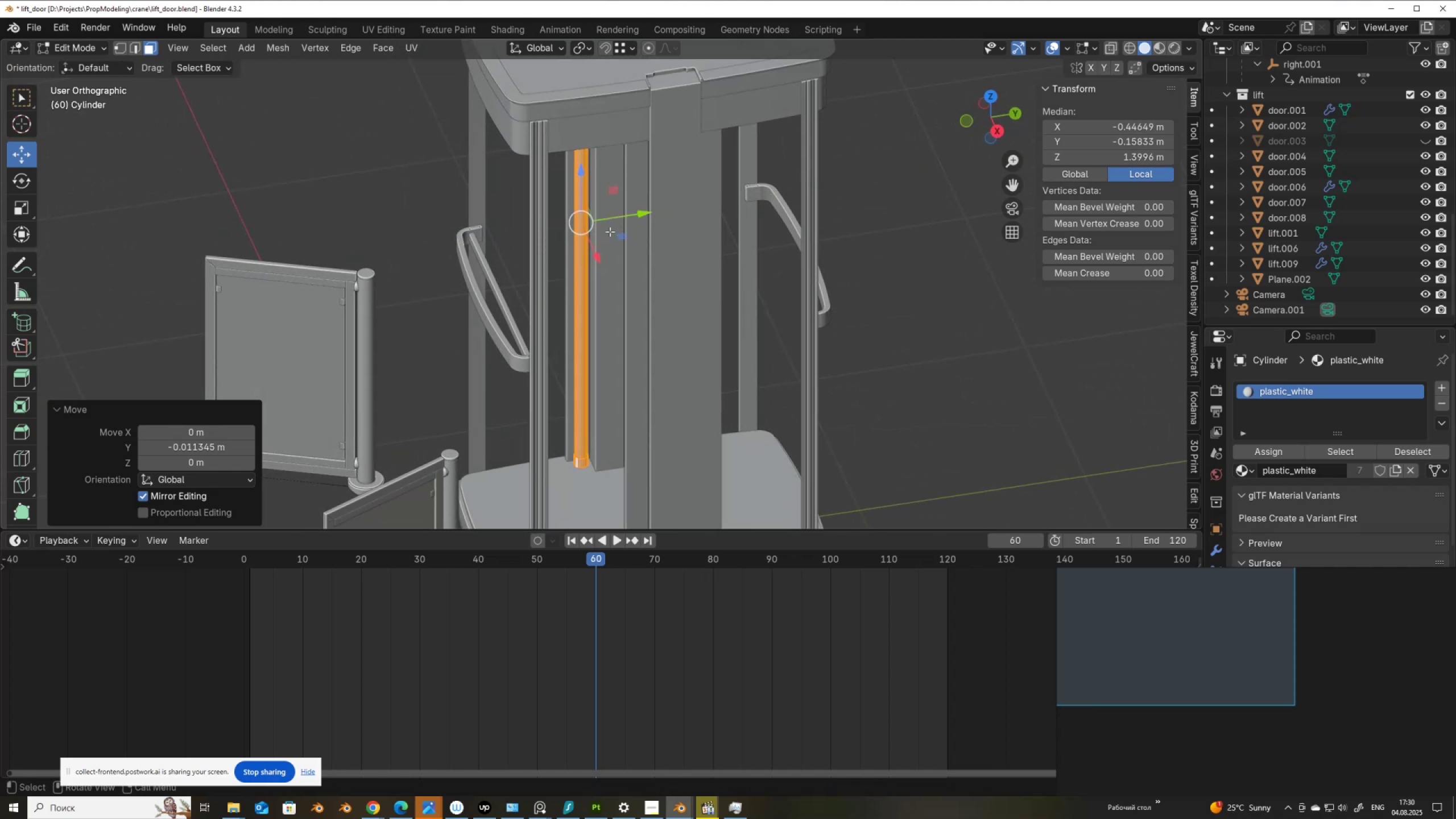 
key(Tab)
 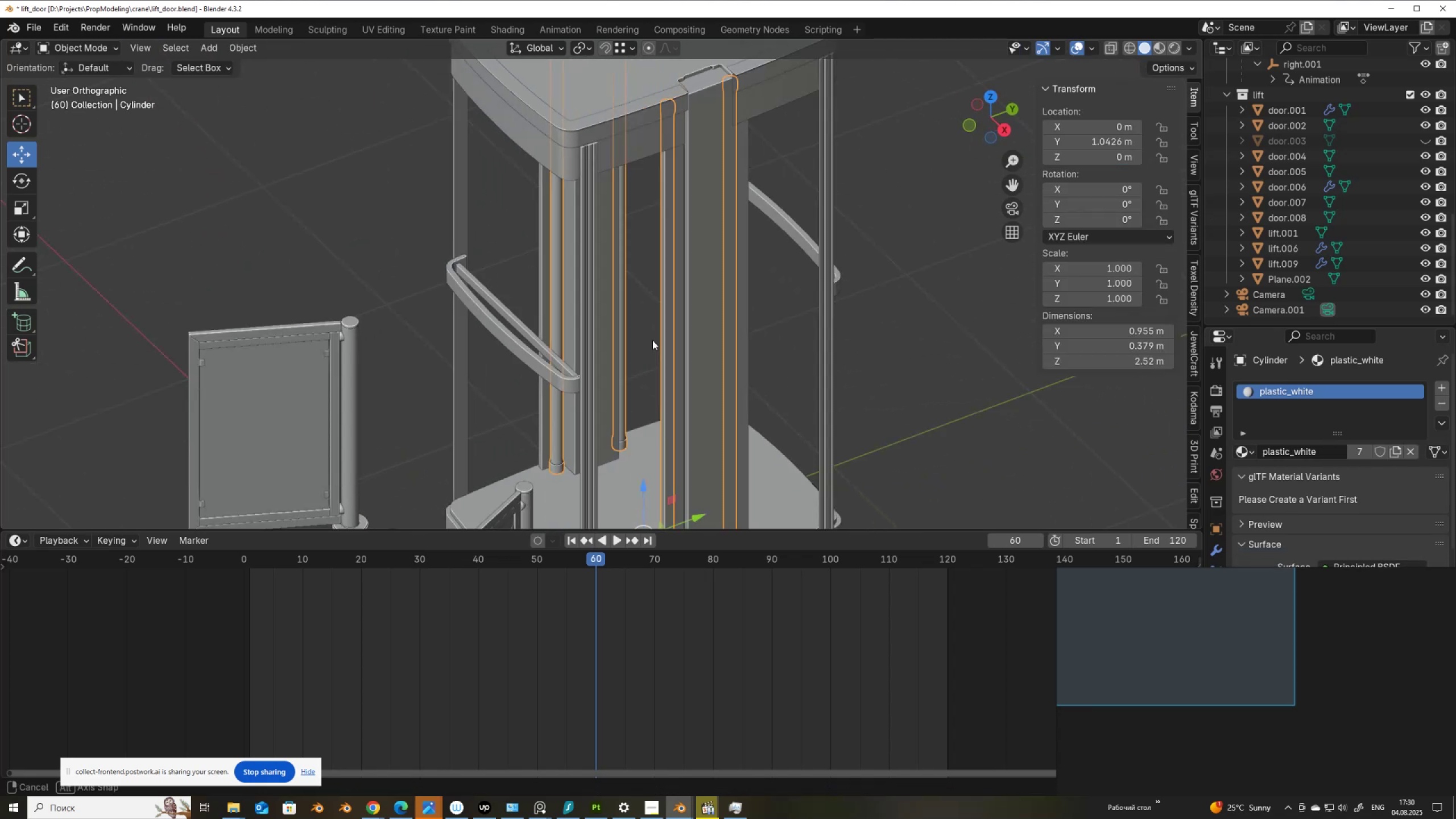 
scroll: coordinate [753, 338], scroll_direction: down, amount: 4.0
 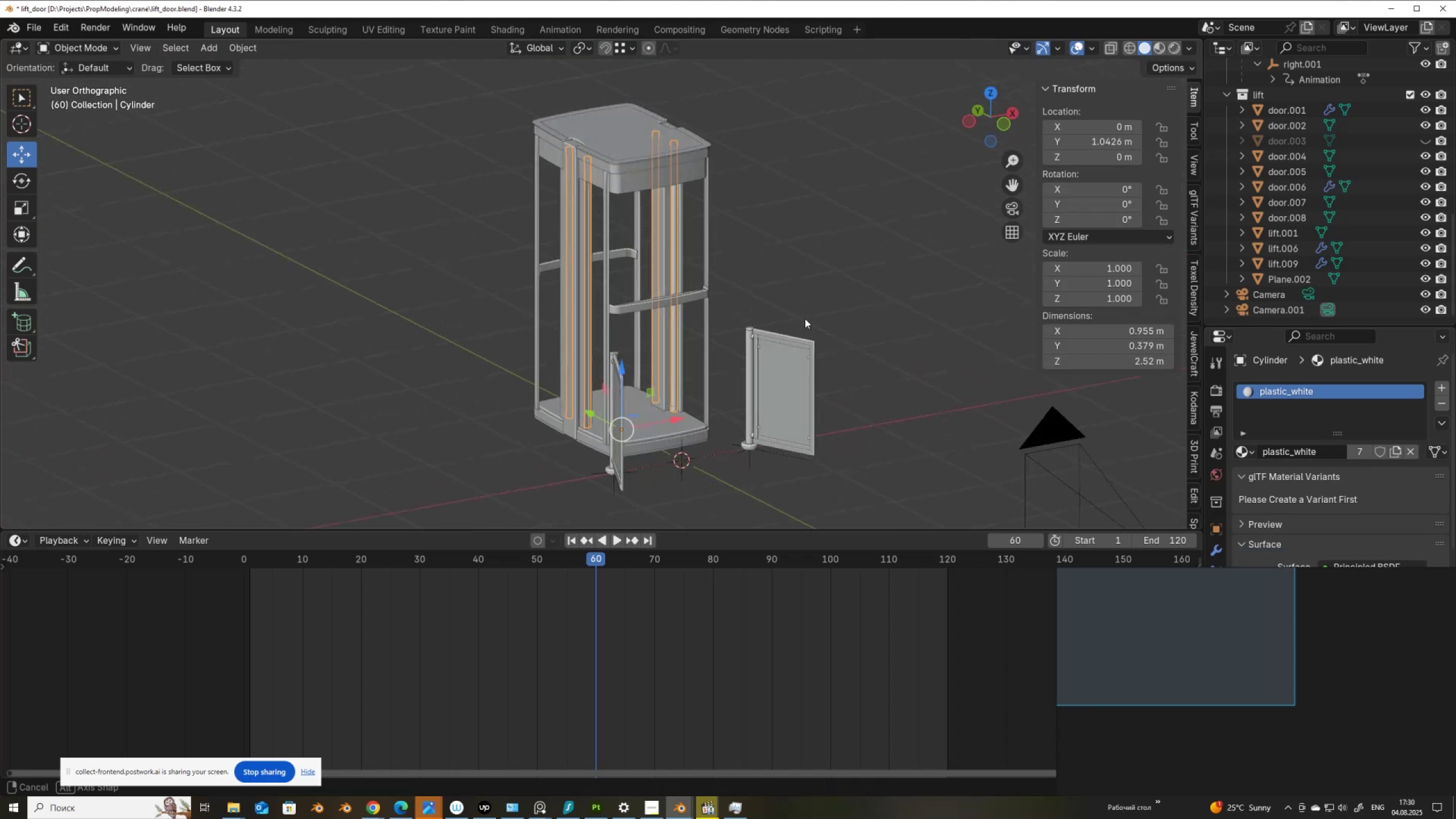 
key(Numpad0)
 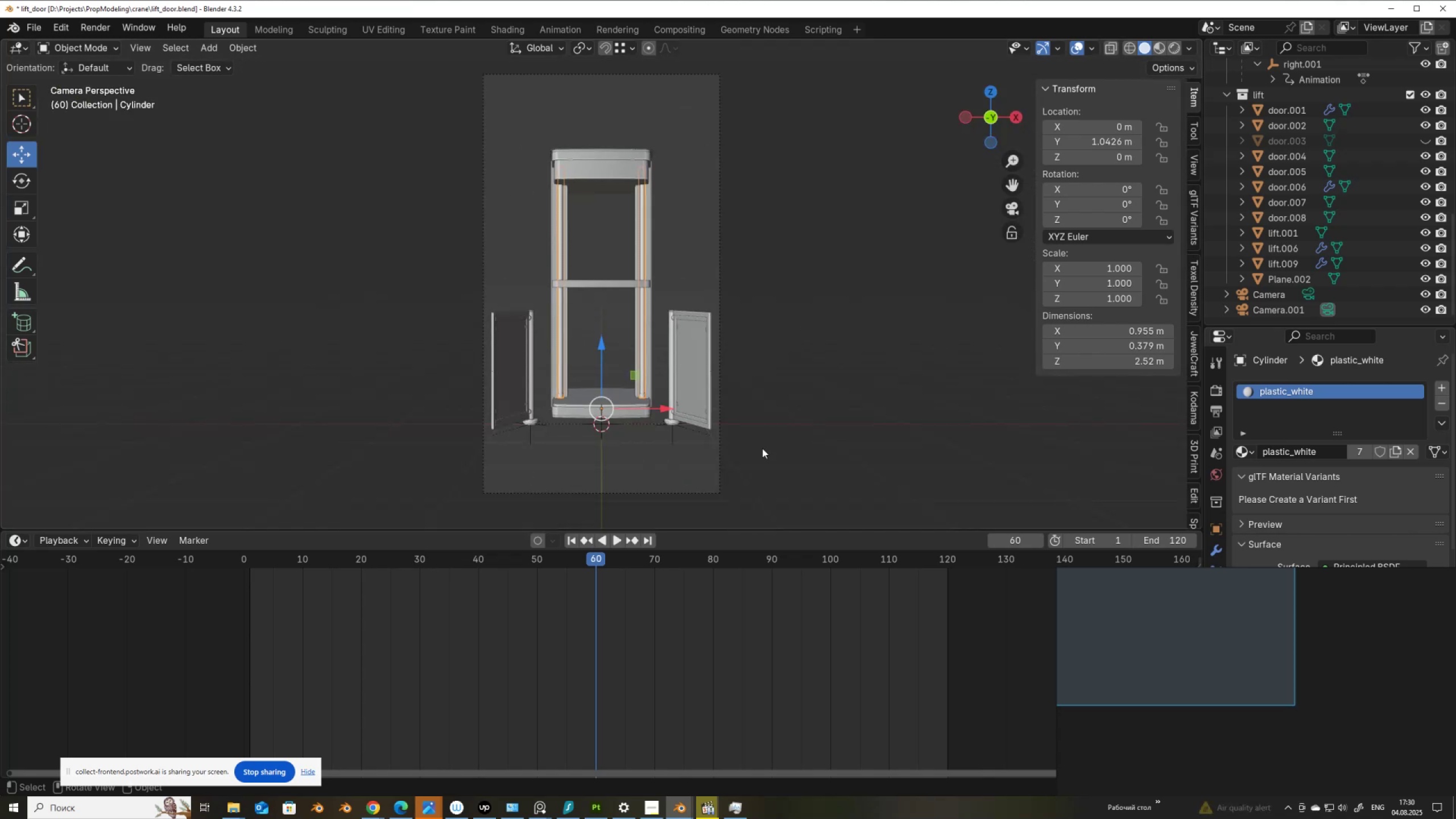 
left_click_drag(start_coordinate=[601, 561], to_coordinate=[251, 612])
 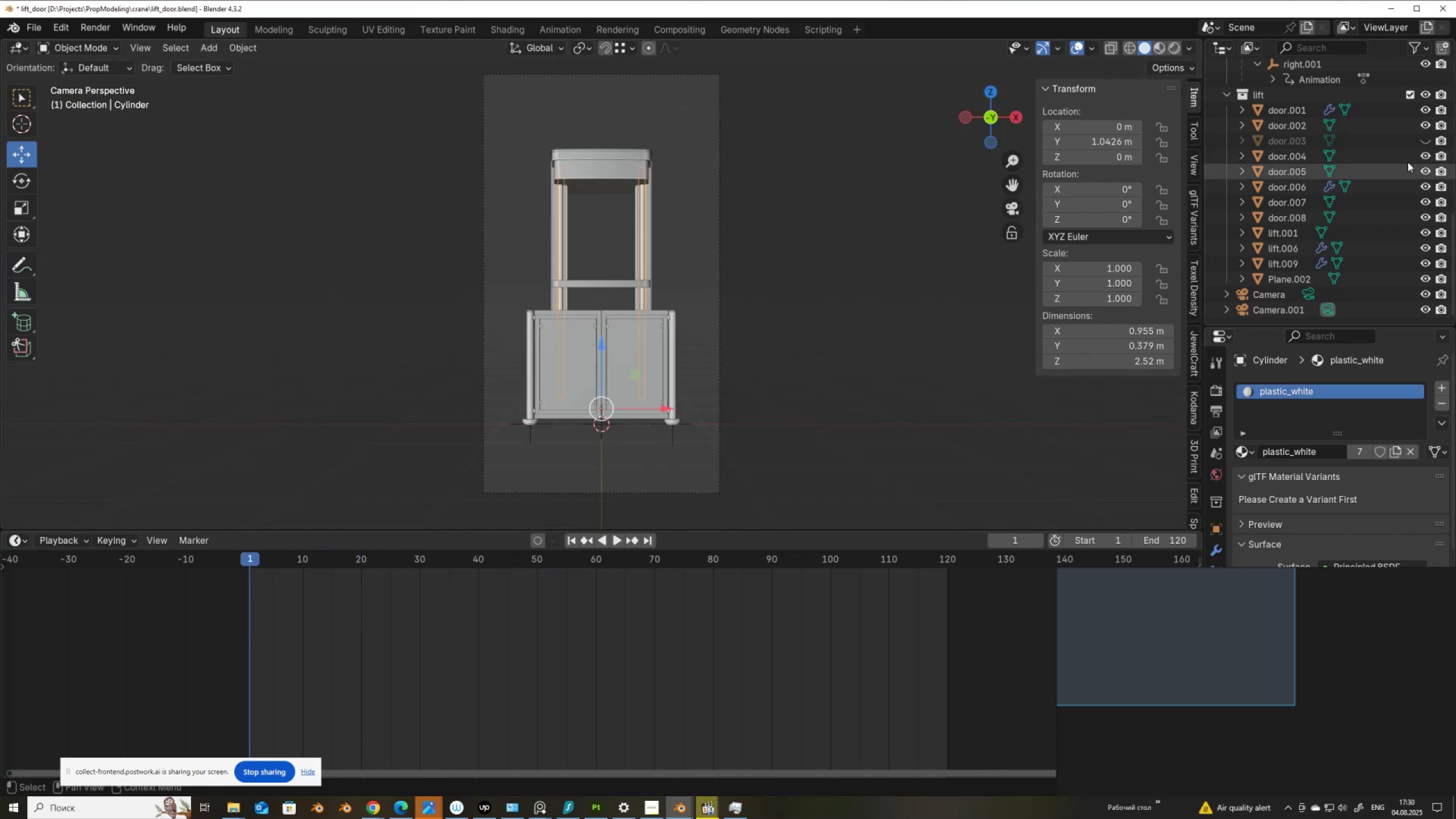 
left_click([1424, 141])
 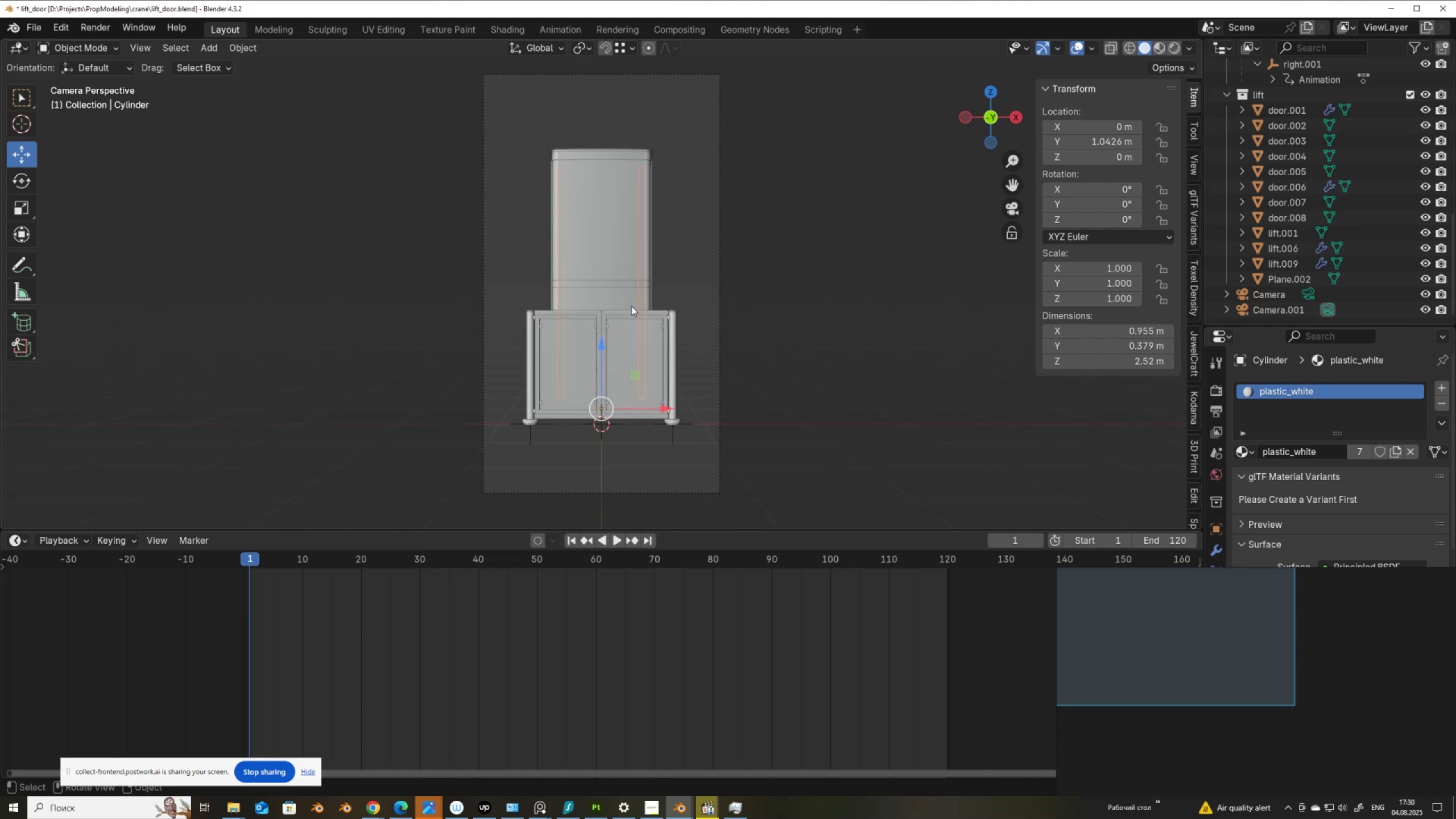 
key(F12)
 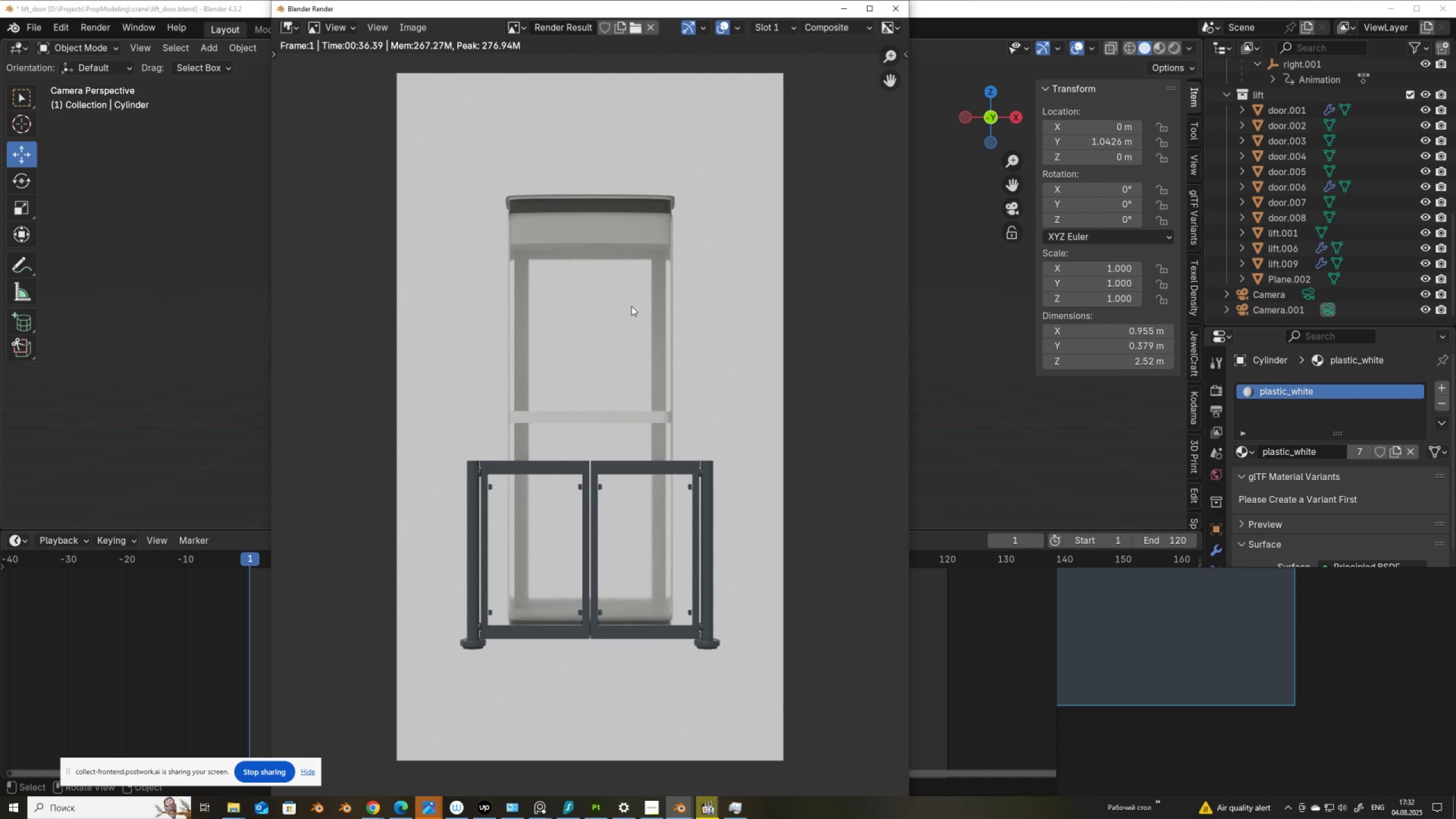 
wait(103.6)
 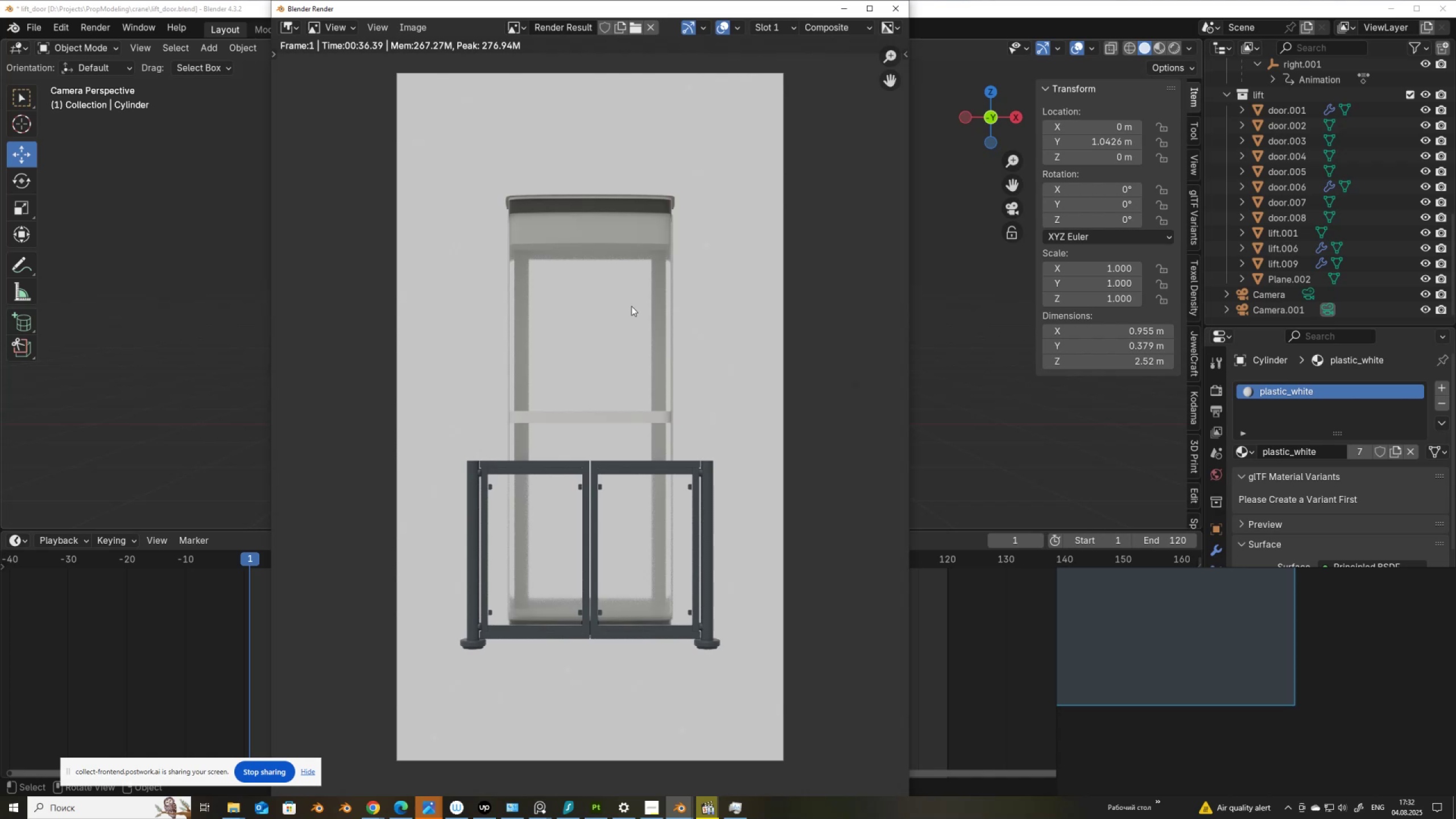 
left_click([413, 28])
 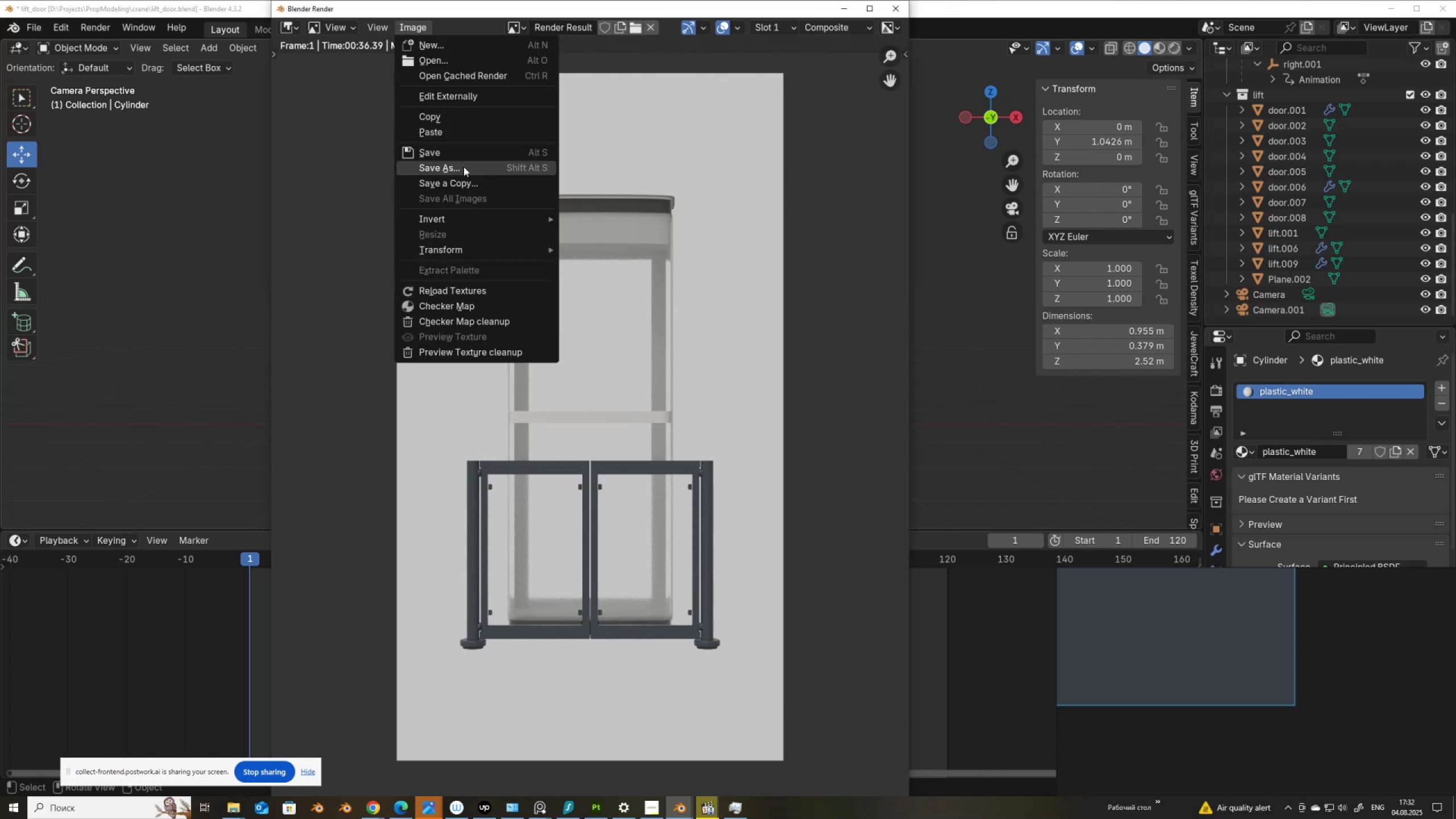 
left_click([464, 167])
 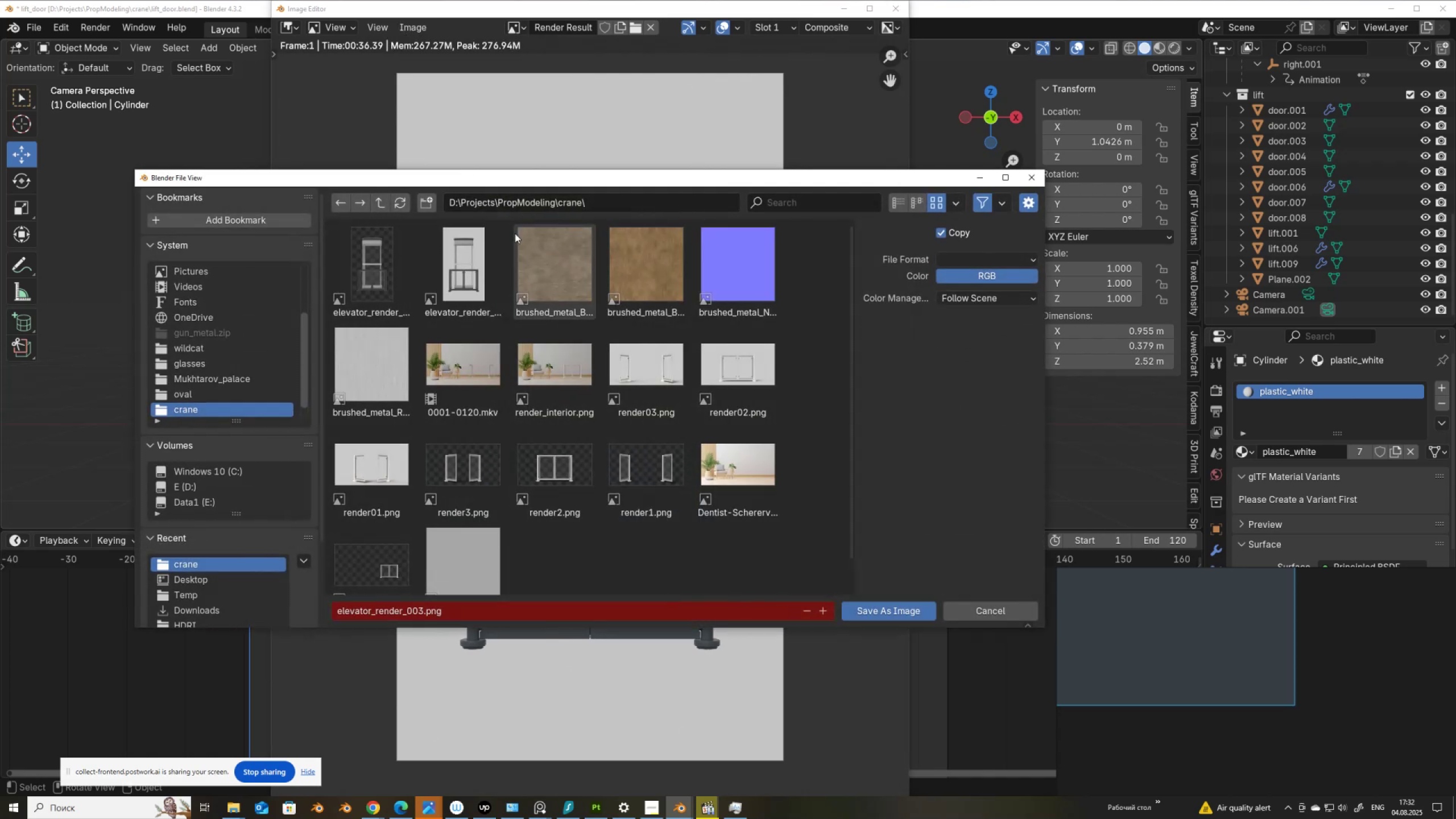 
left_click([462, 252])
 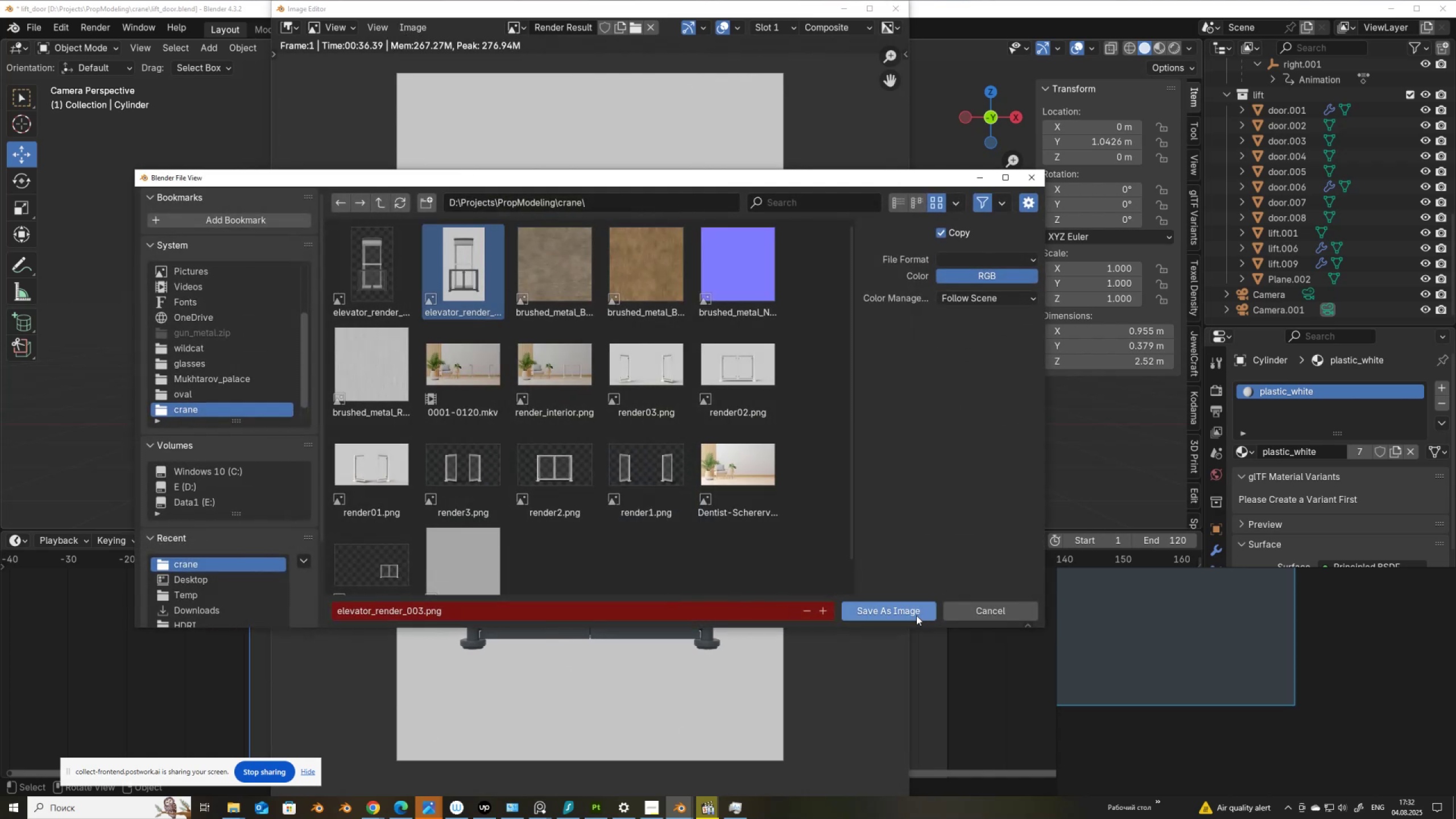 
left_click([916, 610])
 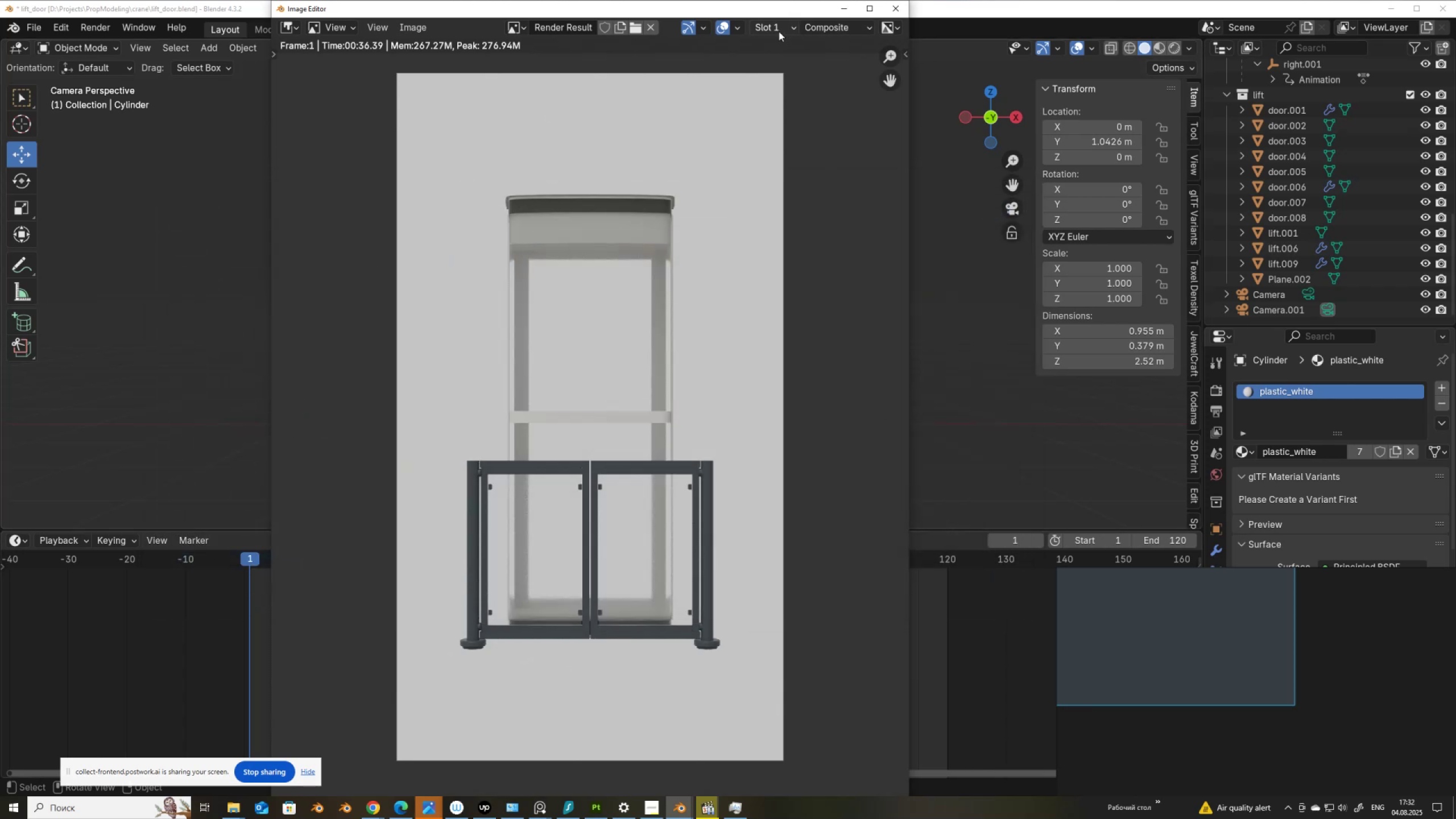 
left_click([816, 25])
 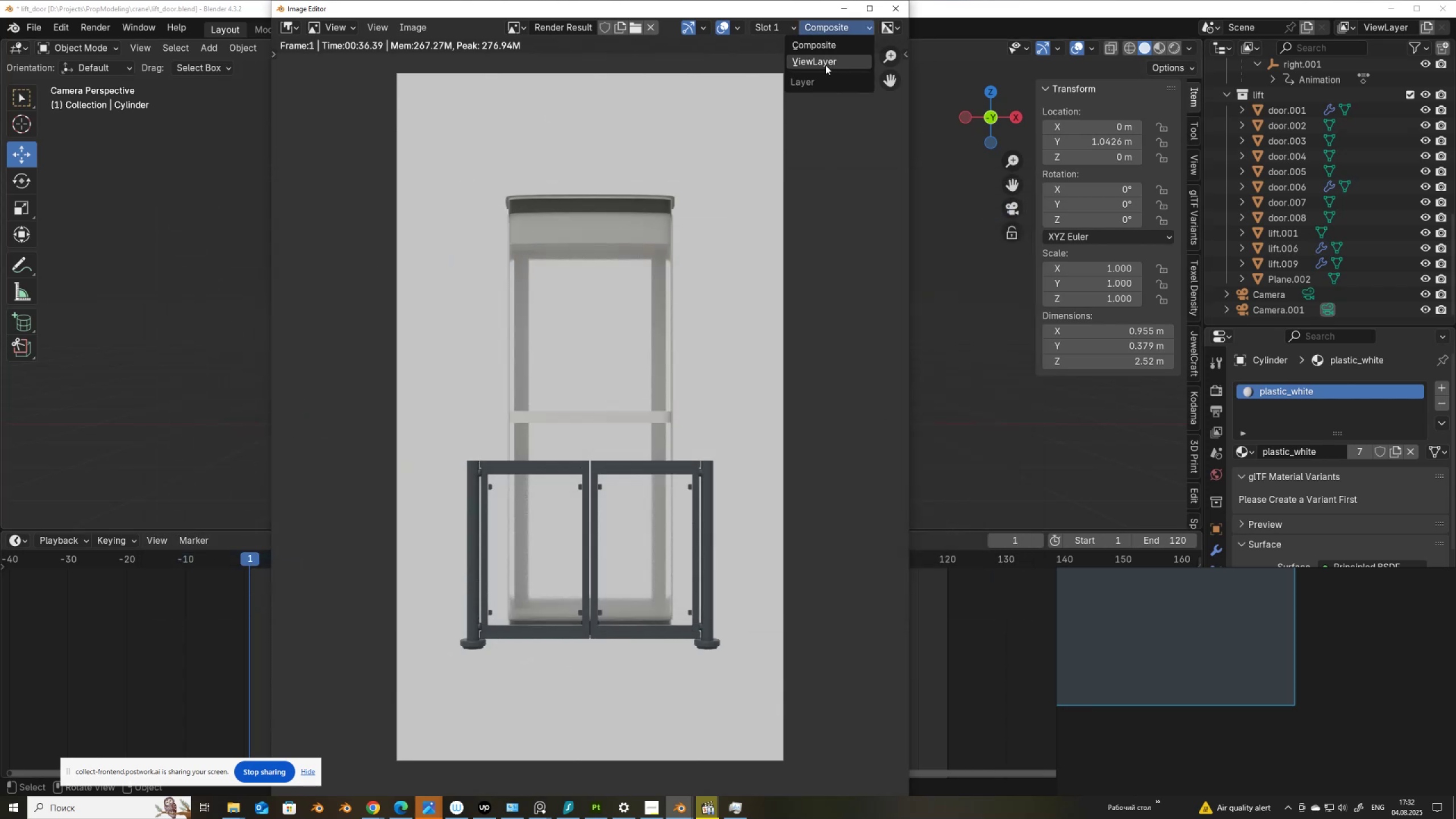 
left_click([825, 65])
 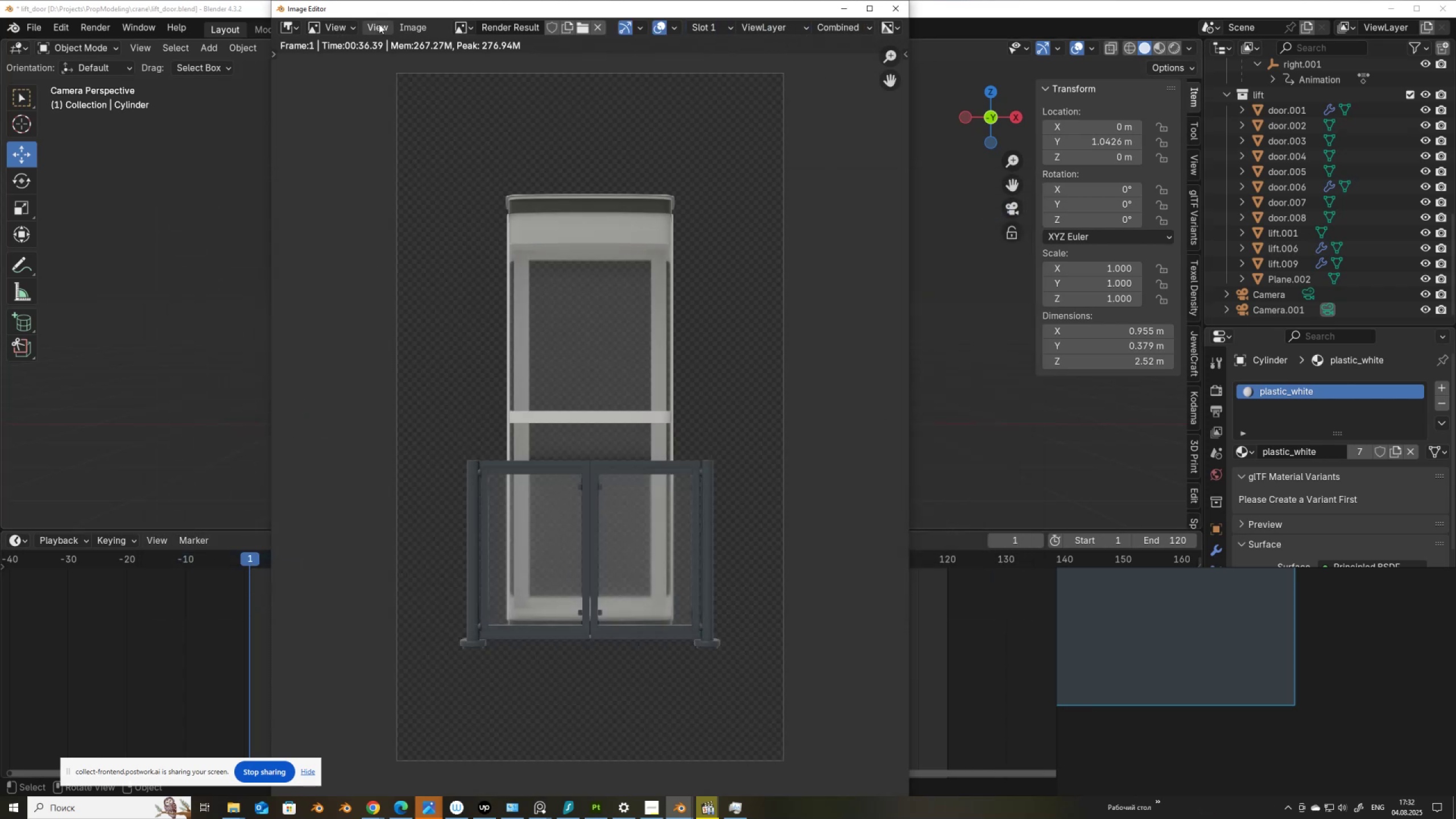 
left_click([411, 27])
 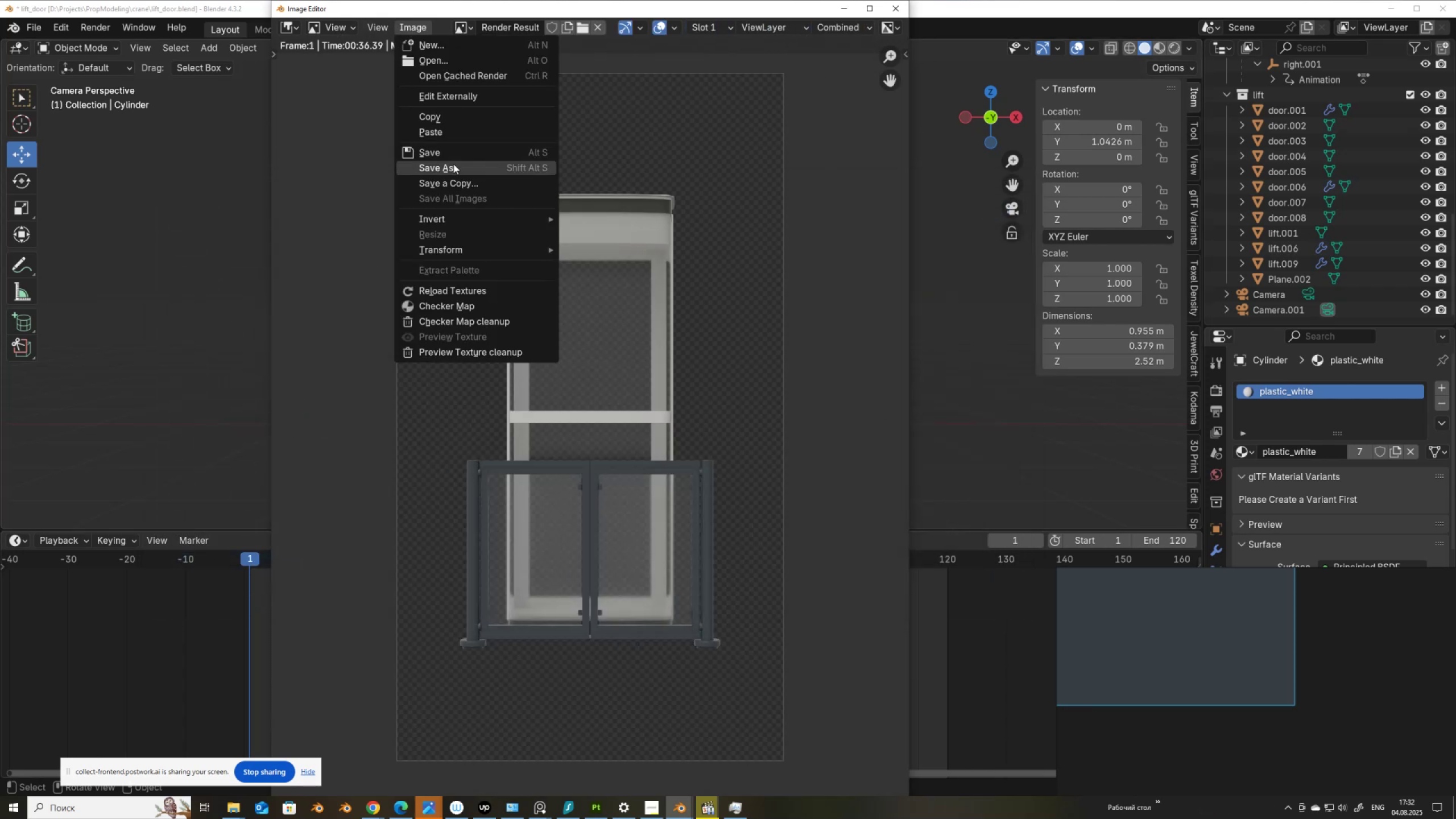 
left_click([453, 165])
 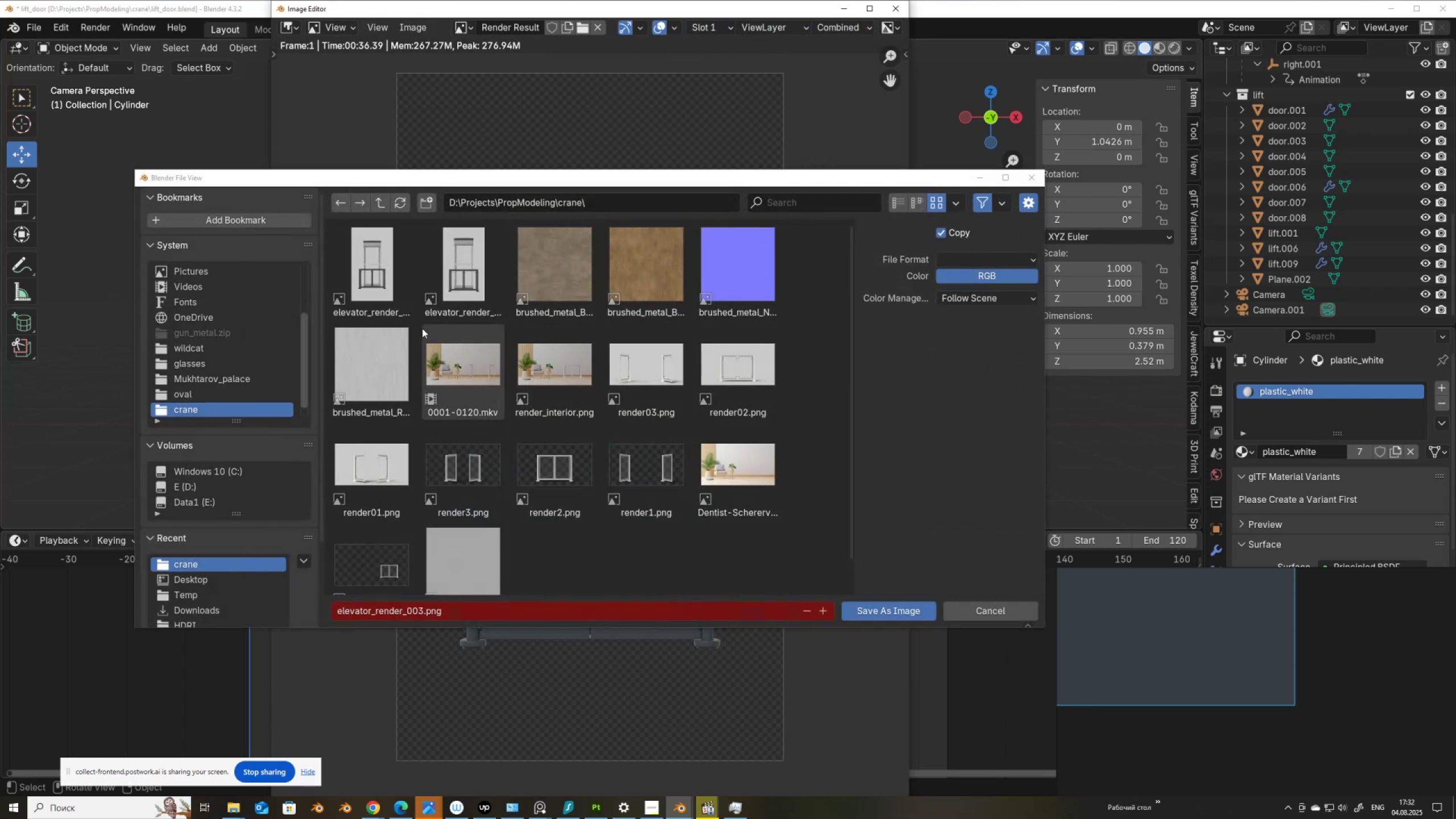 
mouse_move([404, 296])
 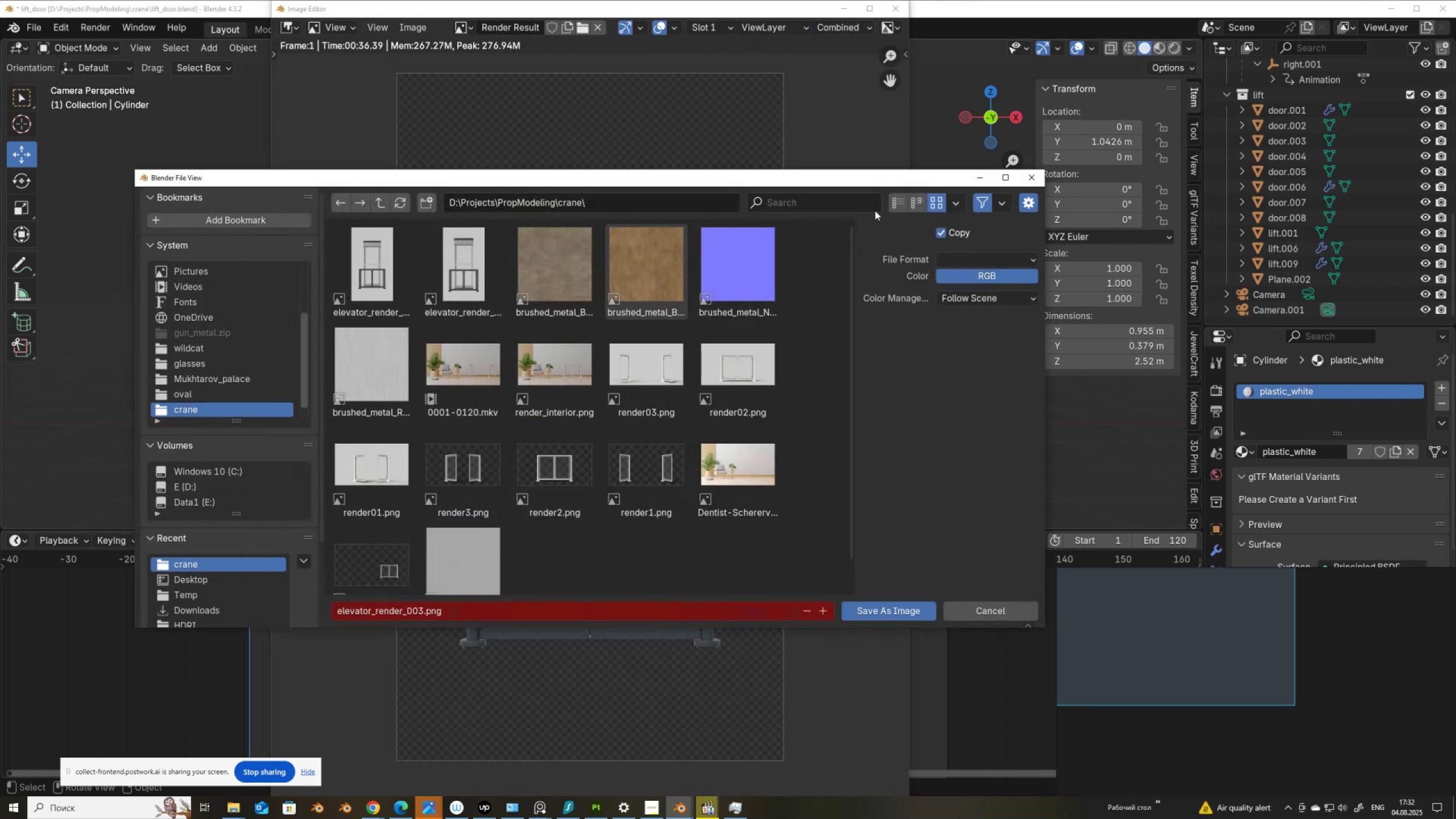 
left_click([901, 198])
 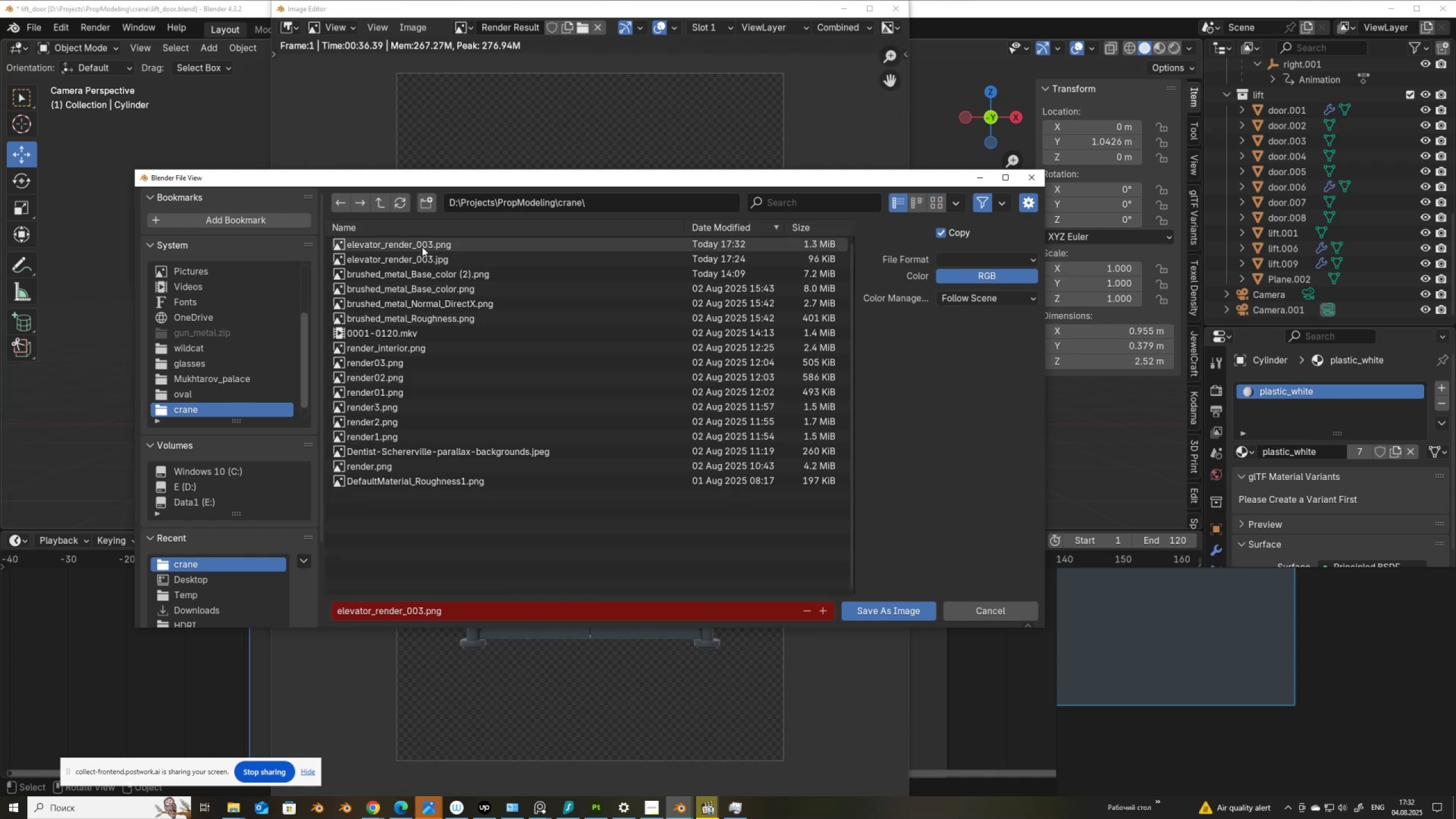 
left_click([424, 245])
 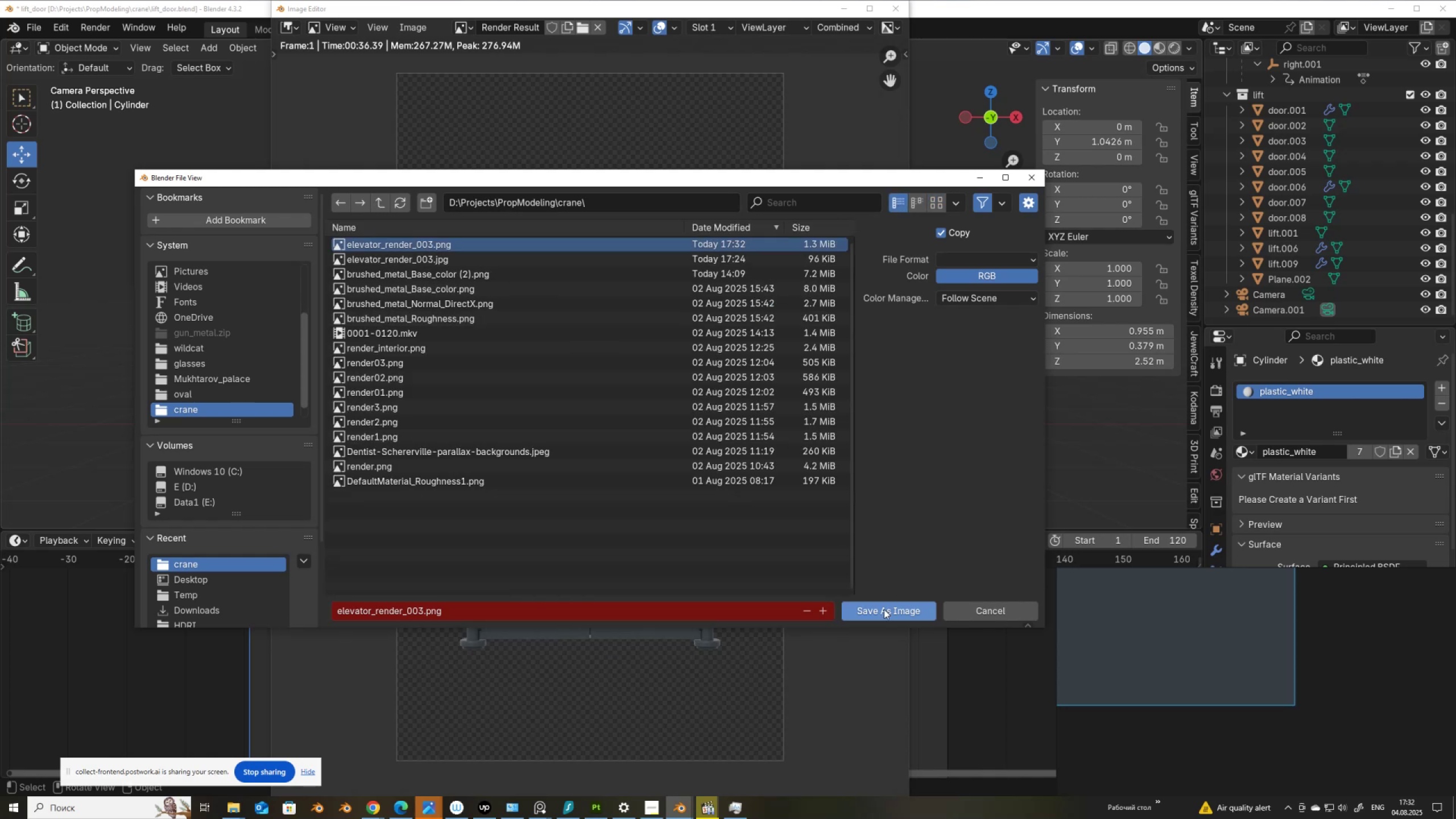 
left_click([884, 609])
 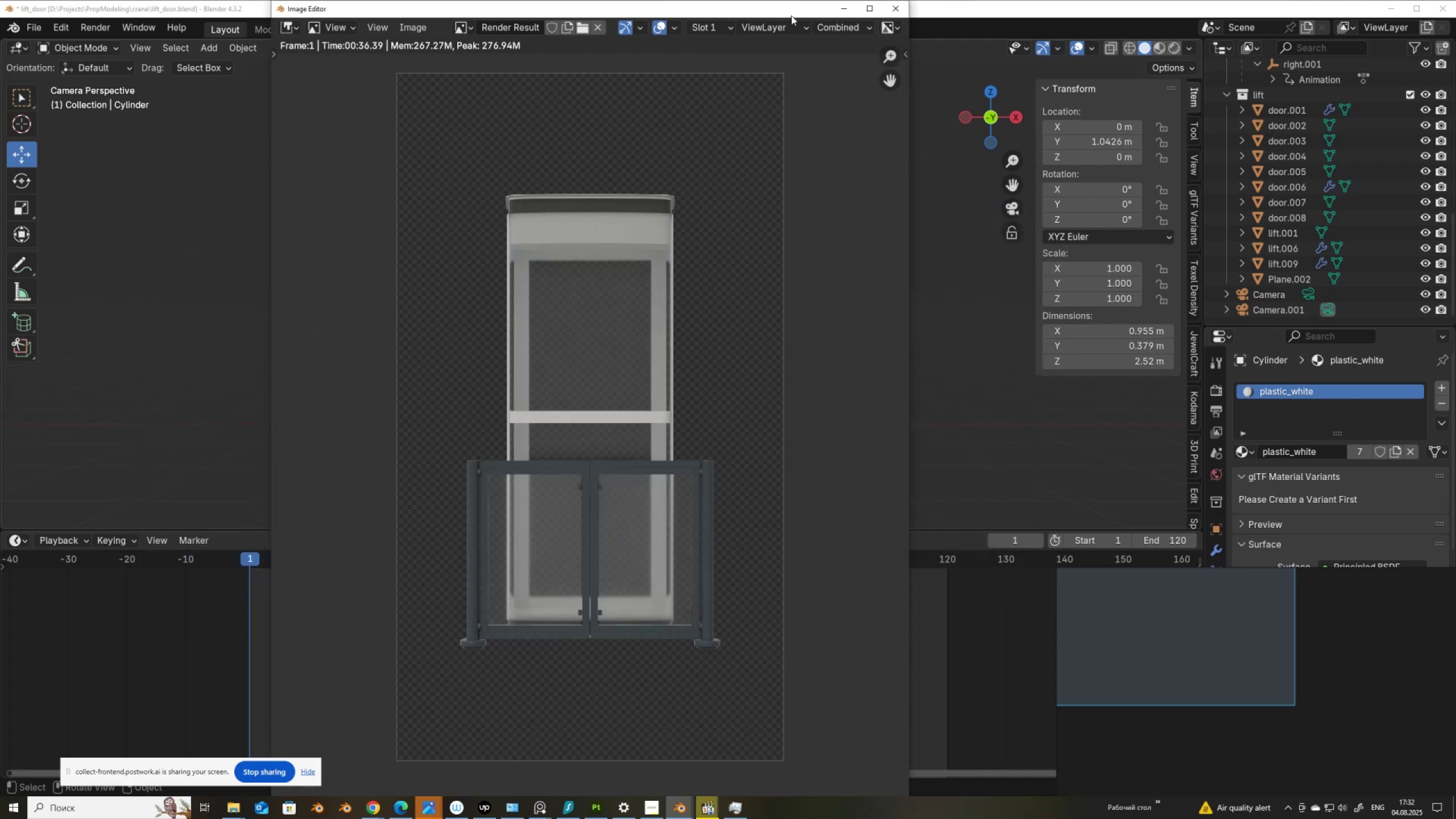 
left_click([790, 28])
 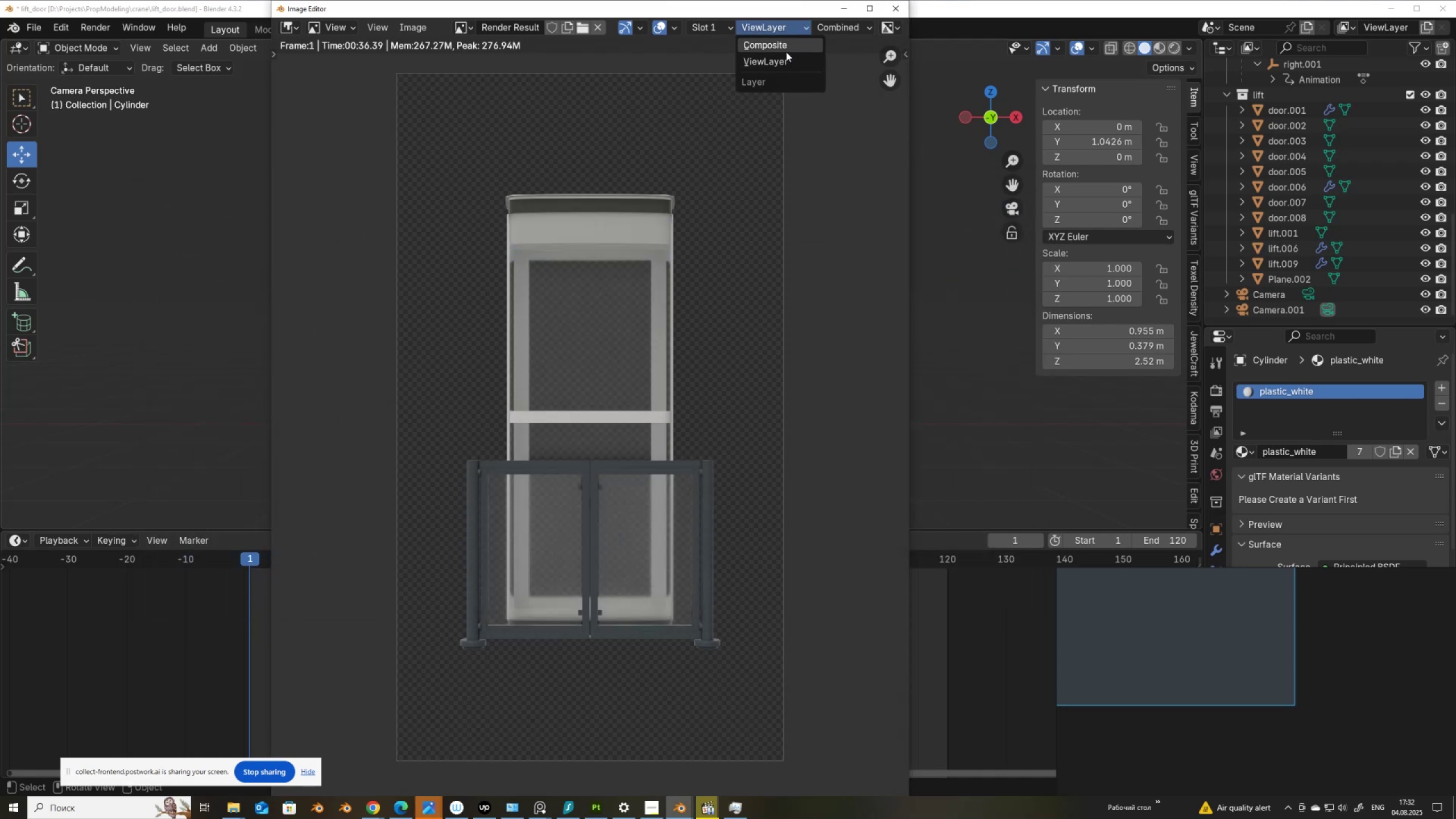 
left_click([786, 48])
 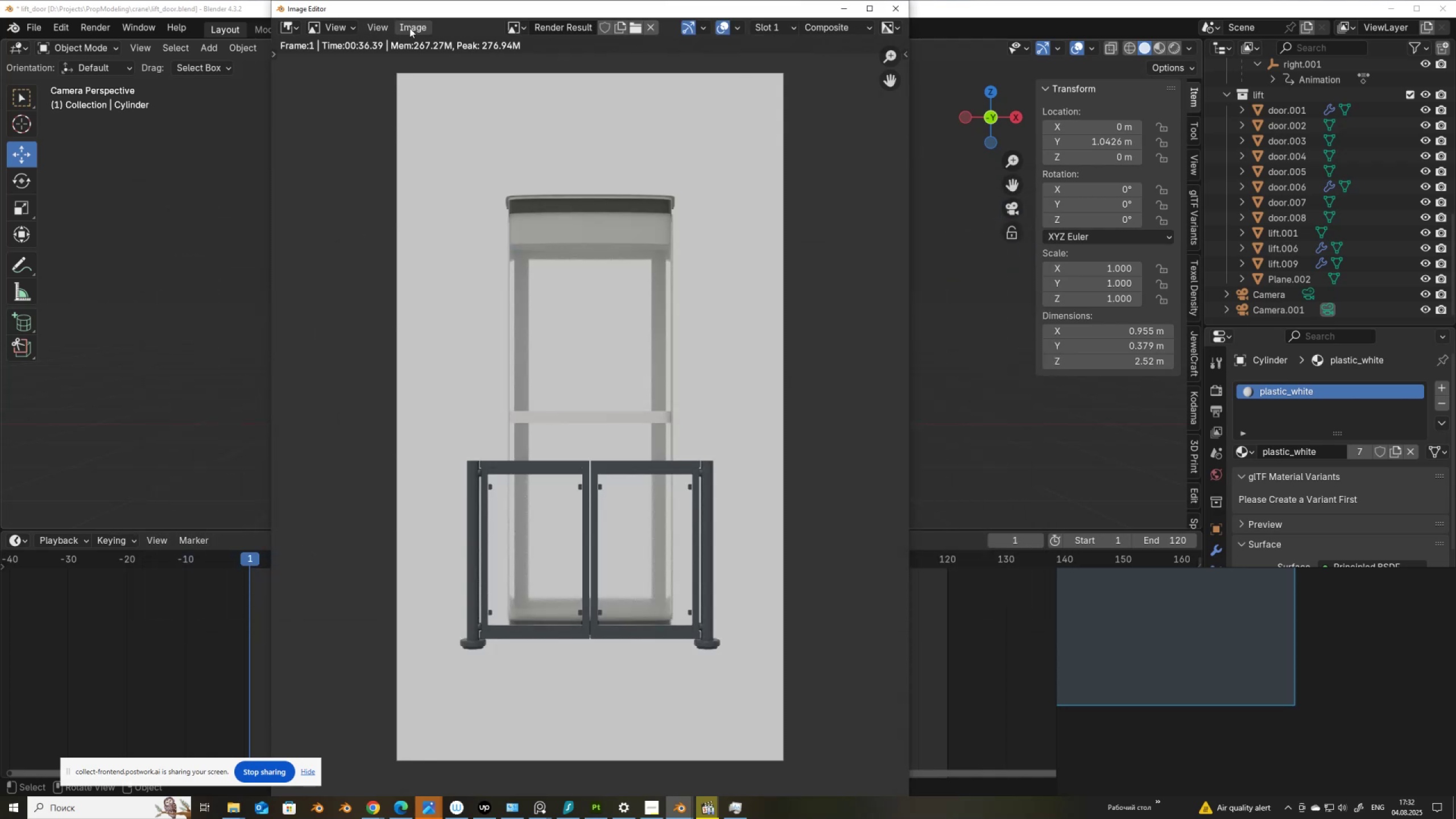 
left_click([425, 25])
 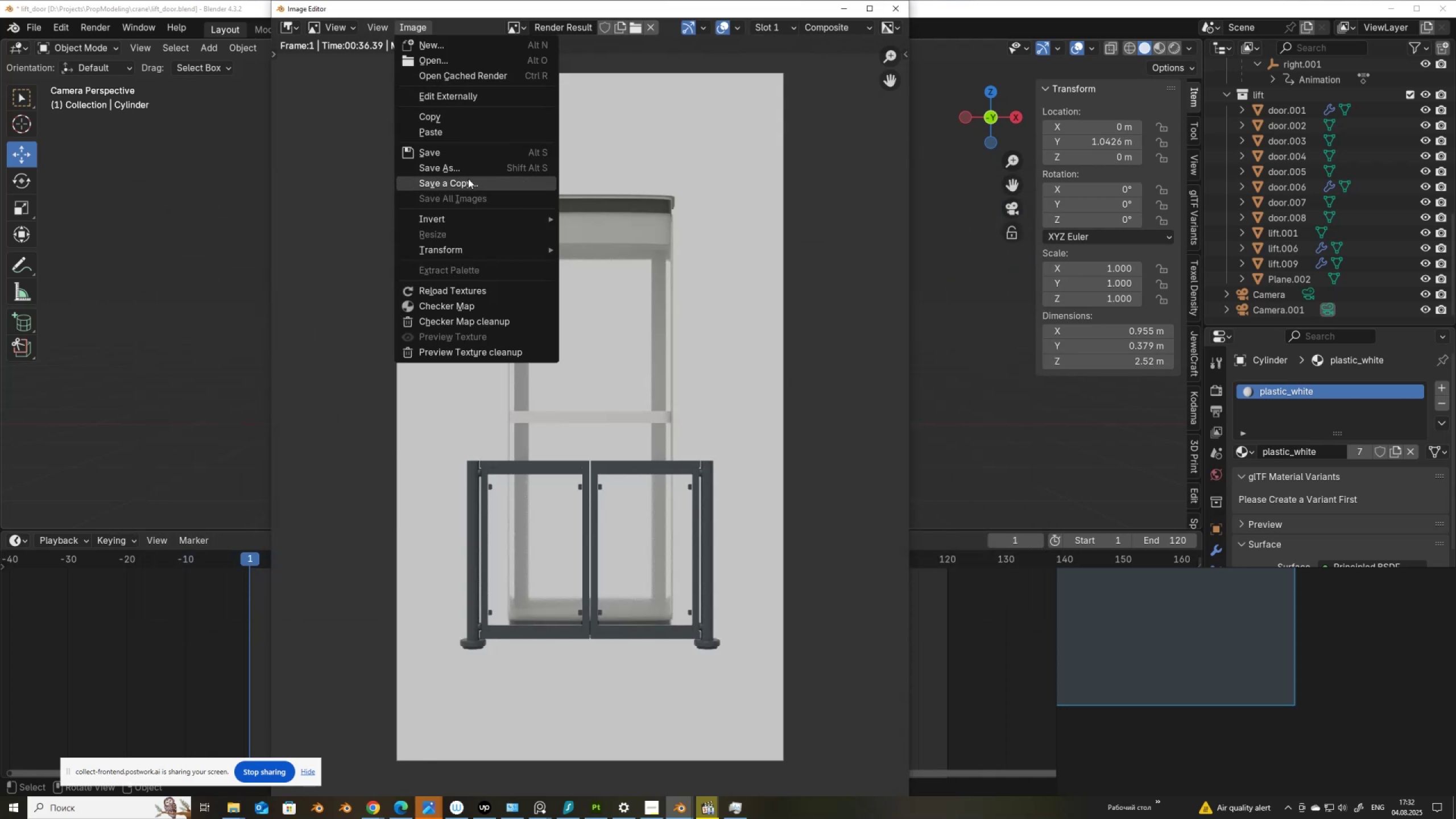 
left_click([470, 171])
 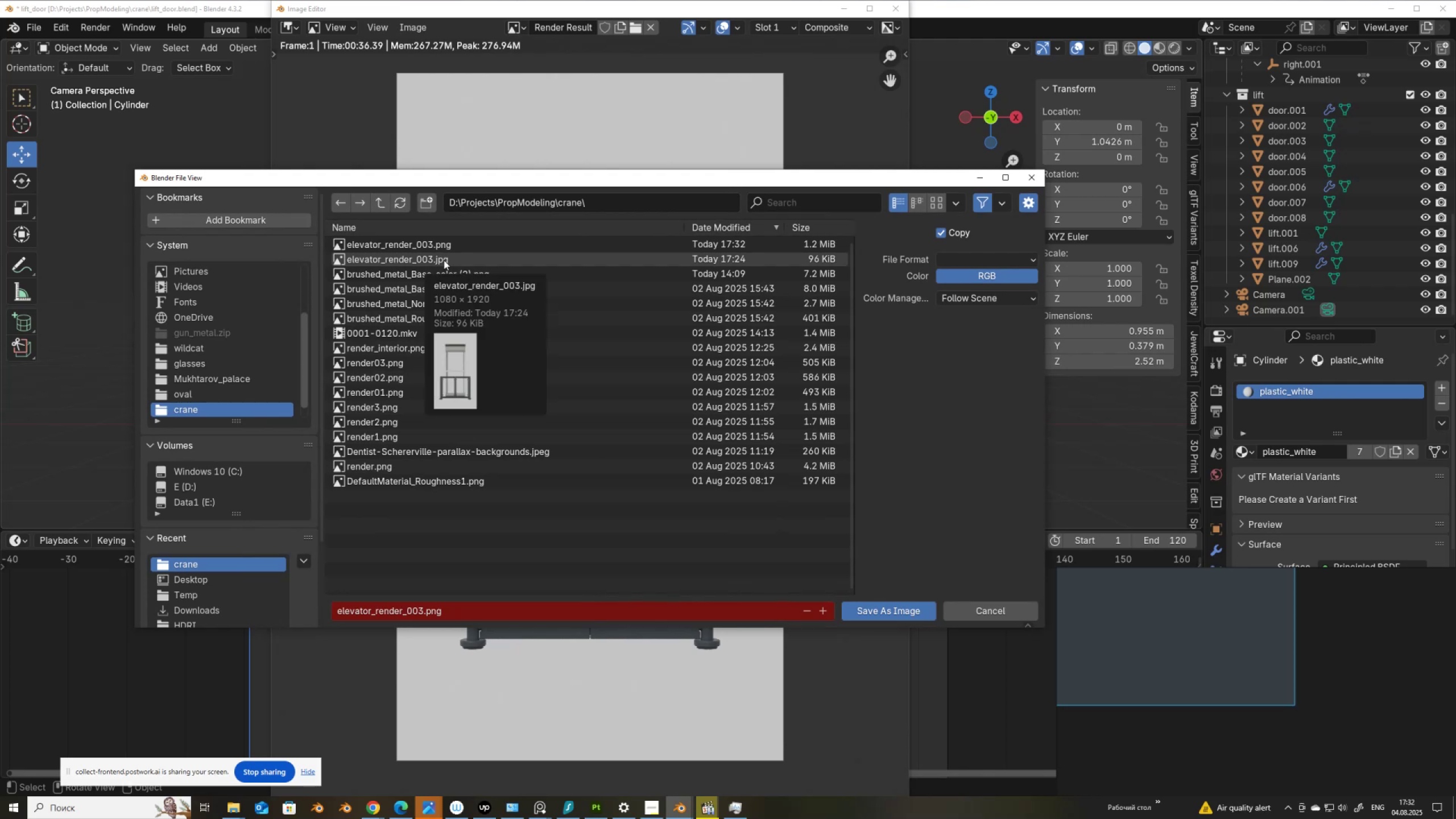 
left_click([446, 255])
 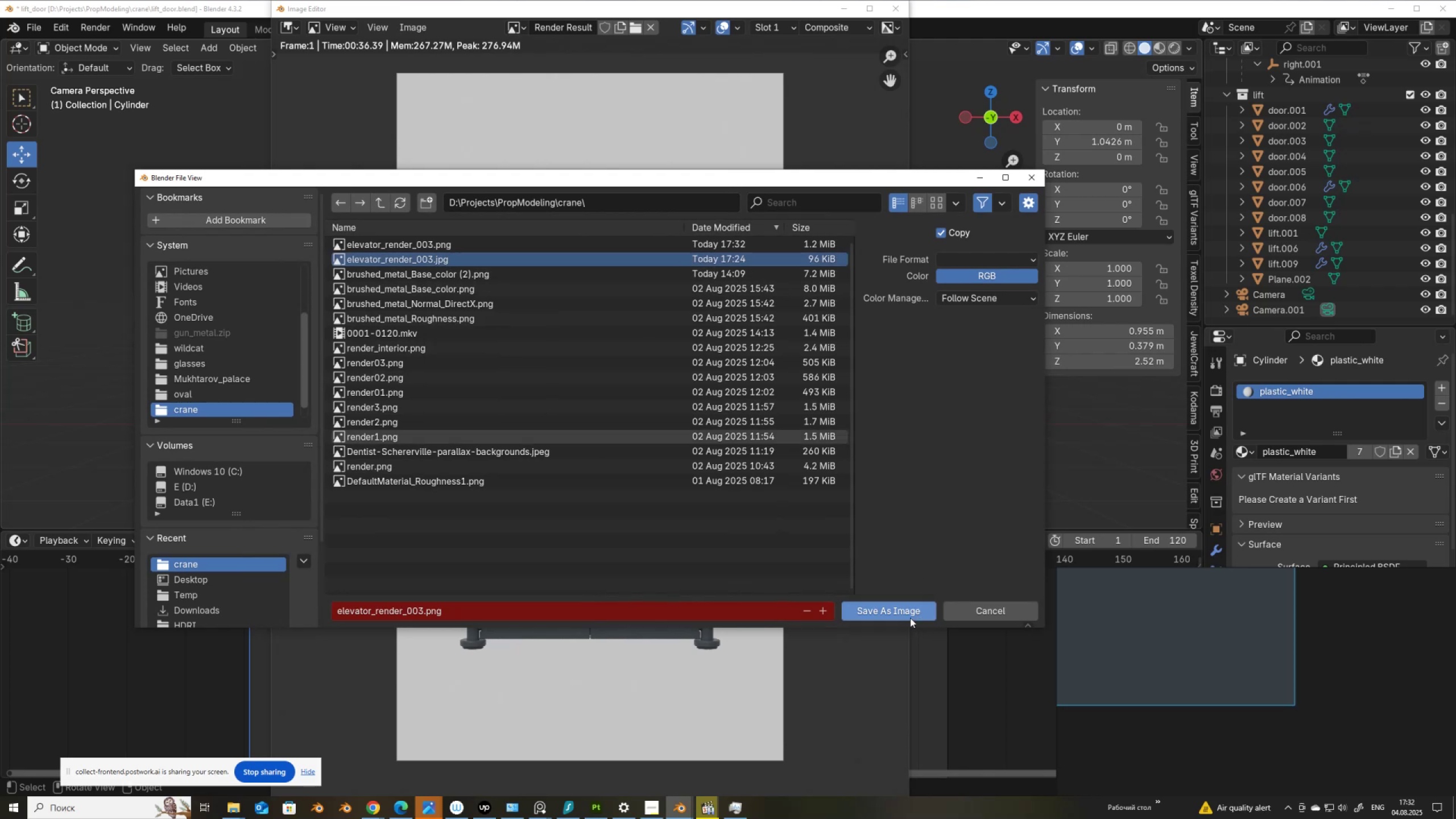 
left_click([909, 612])
 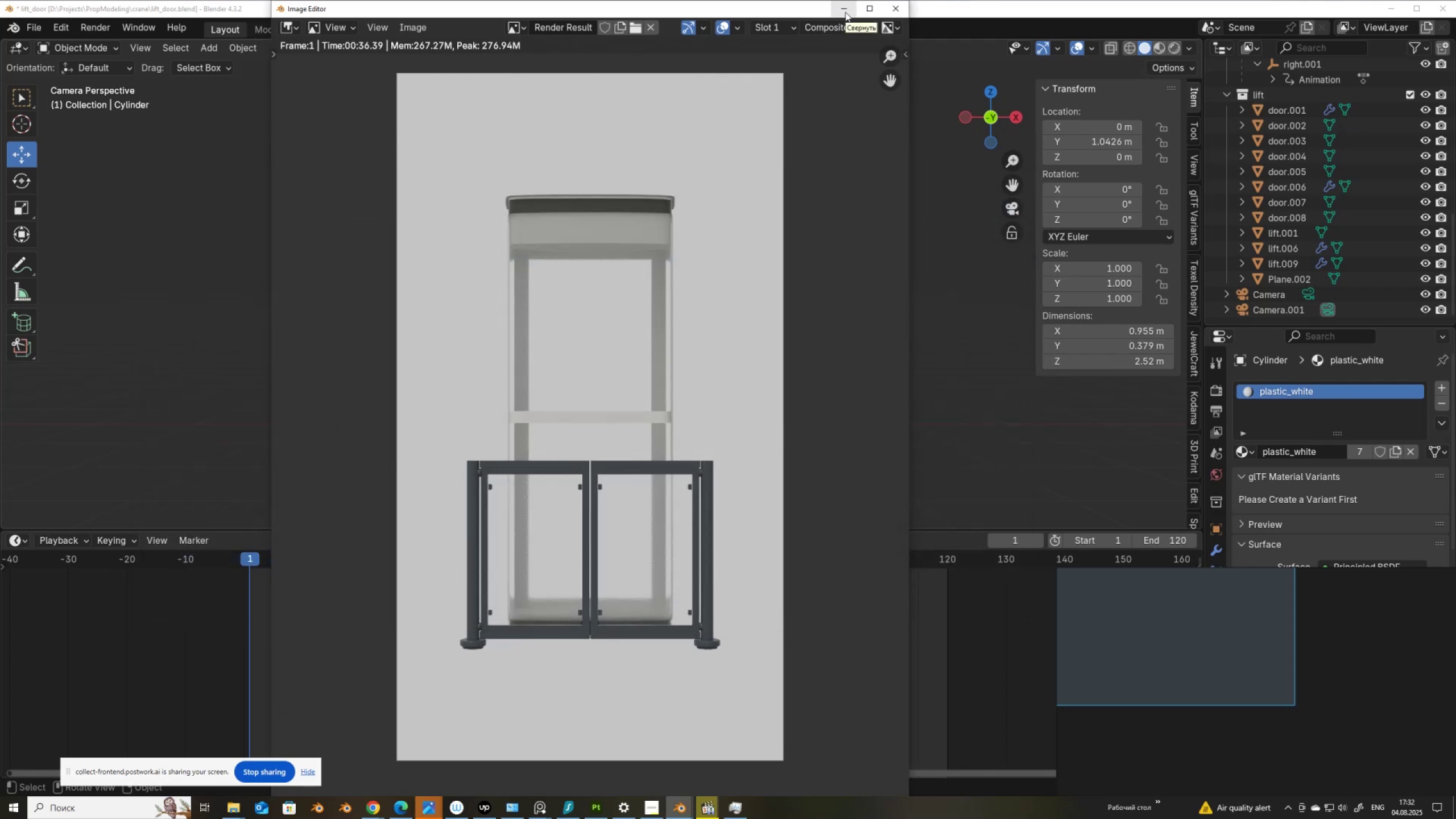 
wait(10.89)
 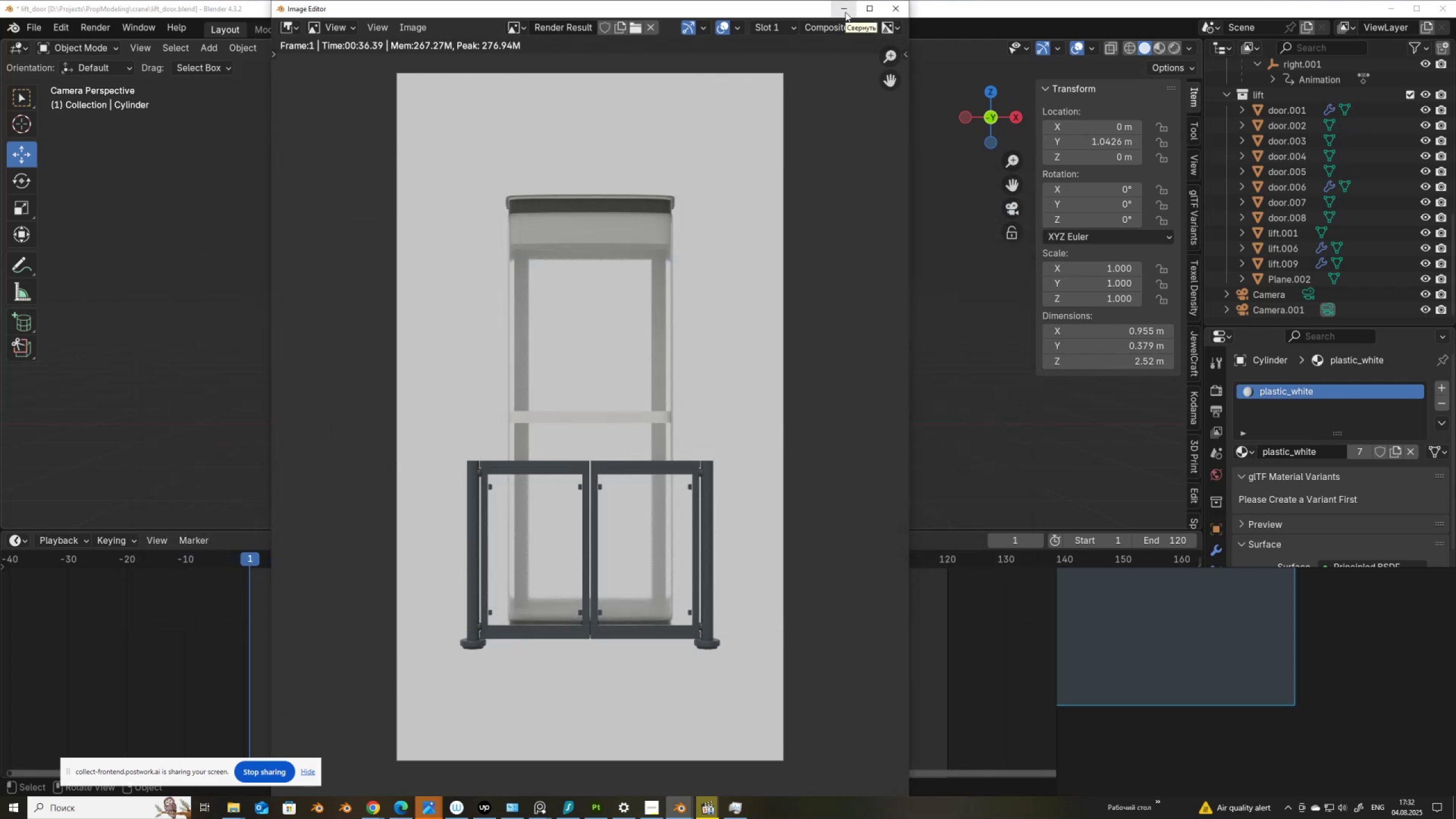 
left_click([845, 12])
 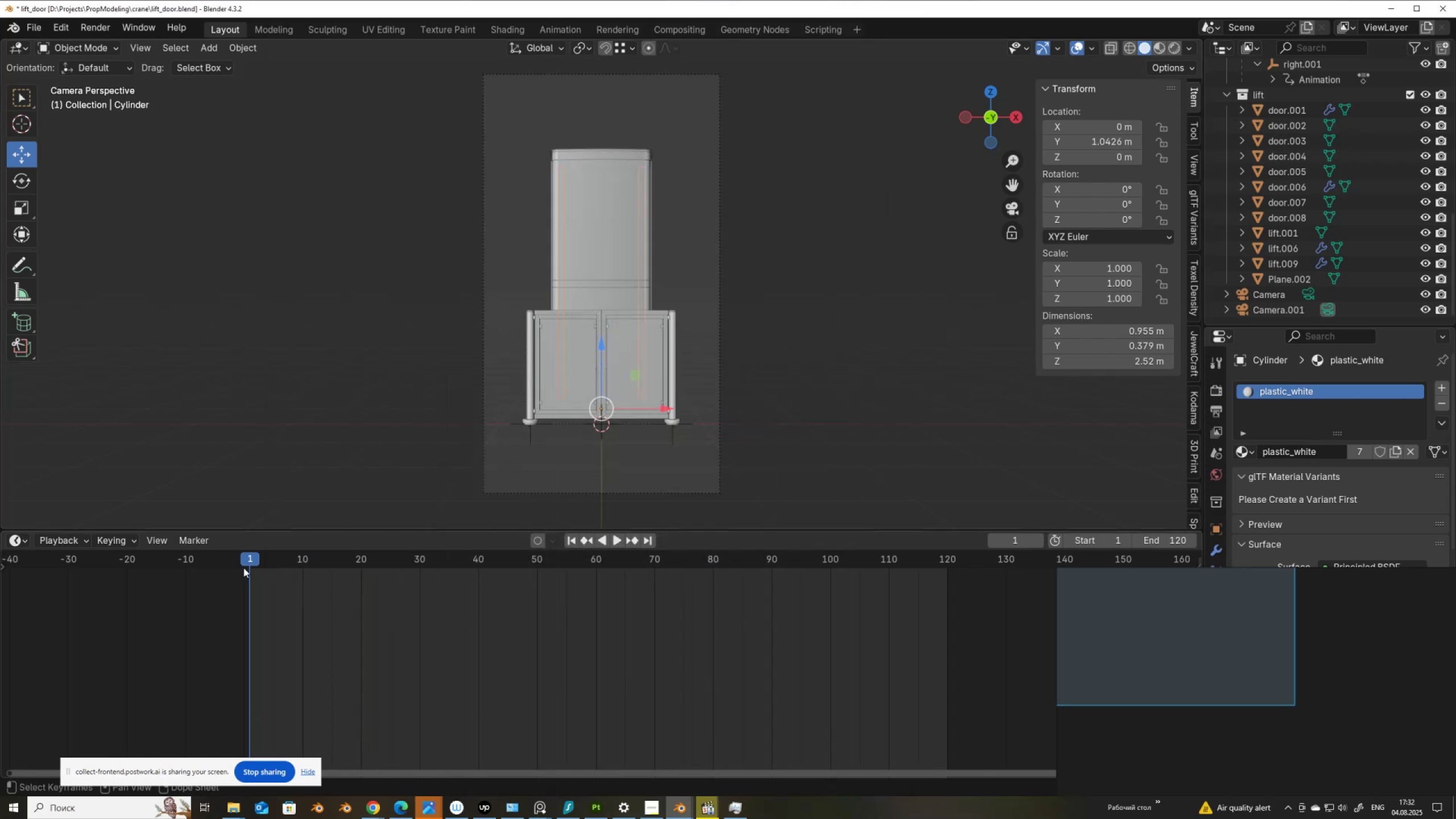 
left_click_drag(start_coordinate=[257, 559], to_coordinate=[593, 606])
 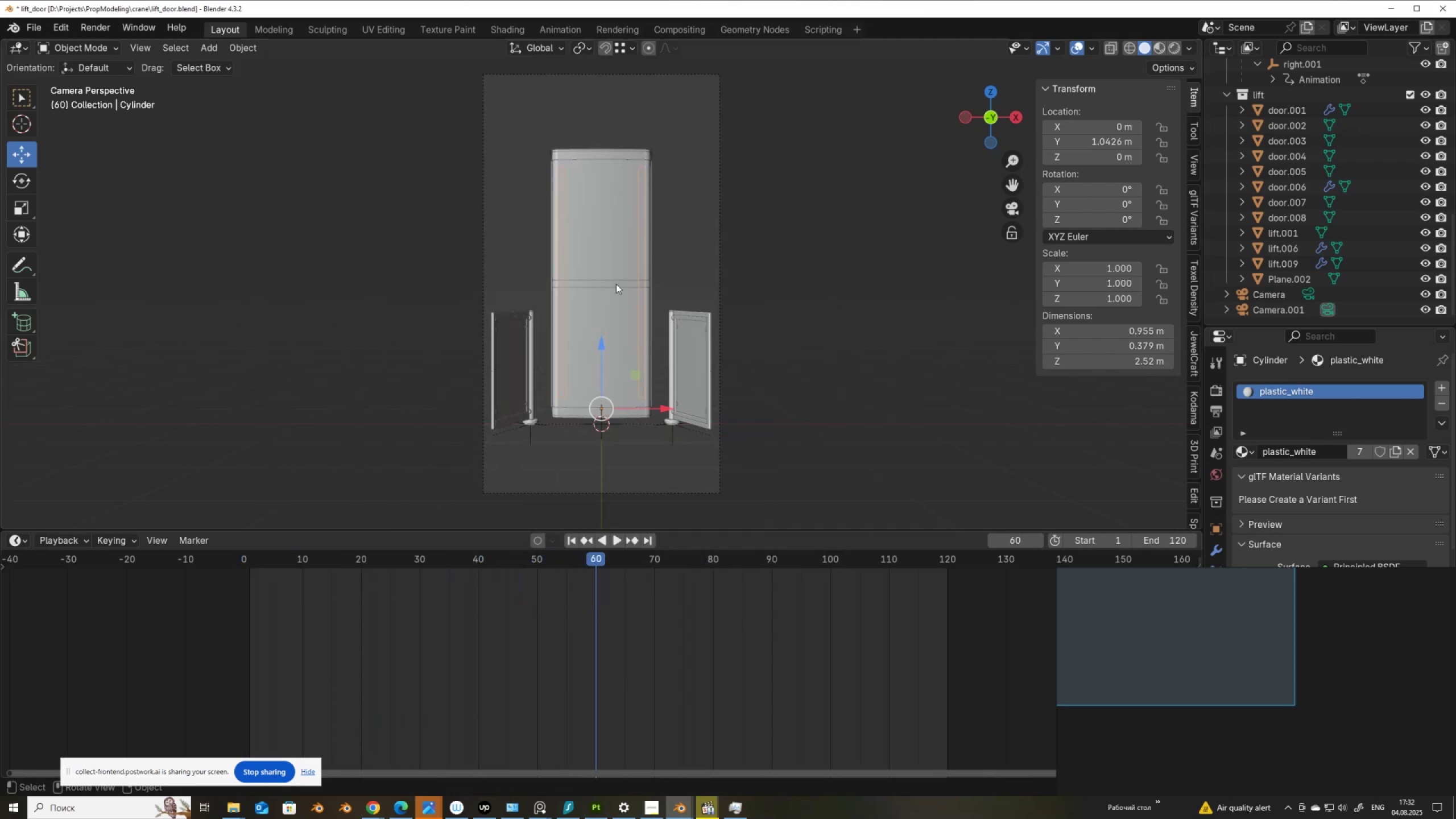 
key(F12)
 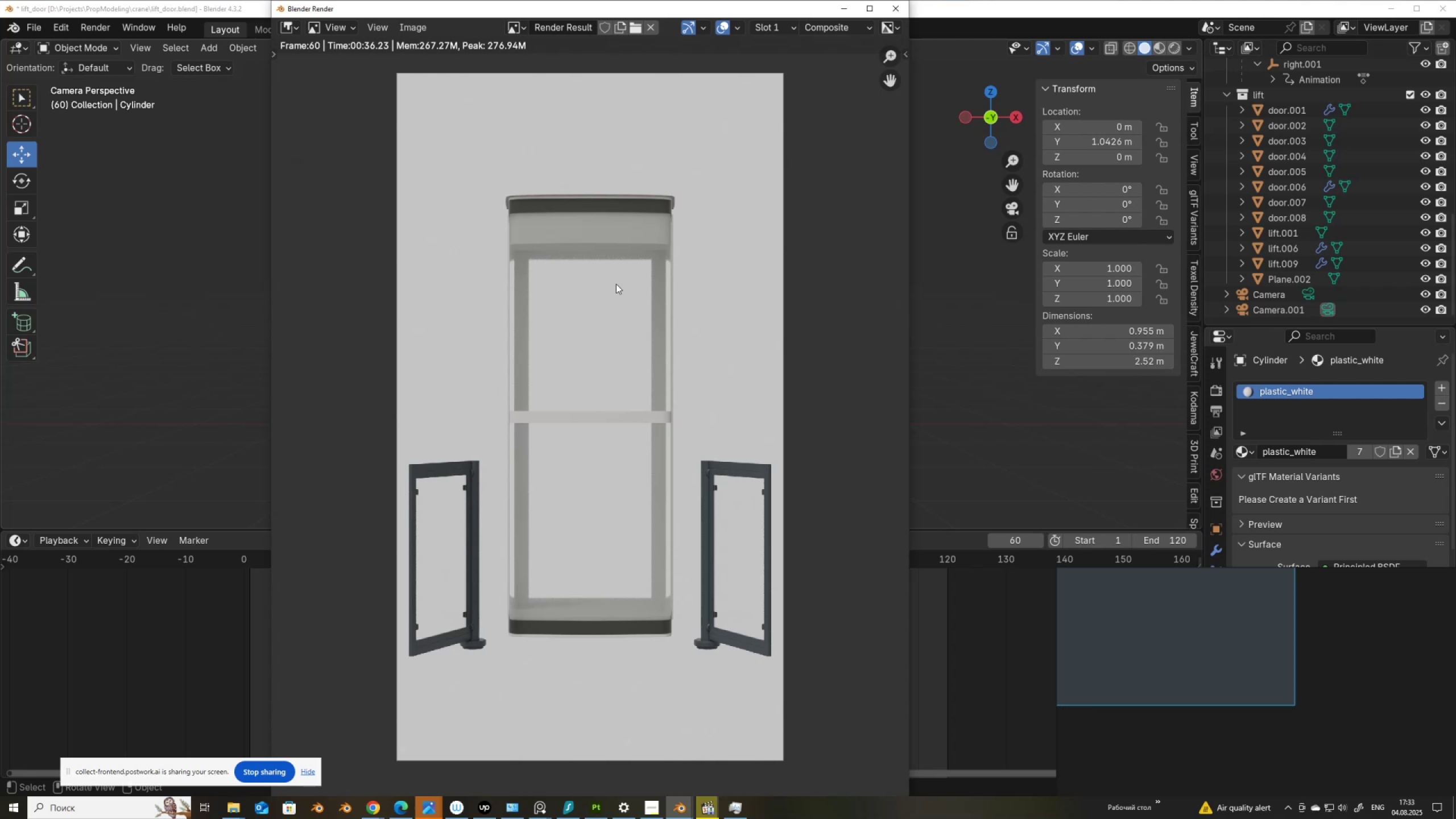 
wait(59.56)
 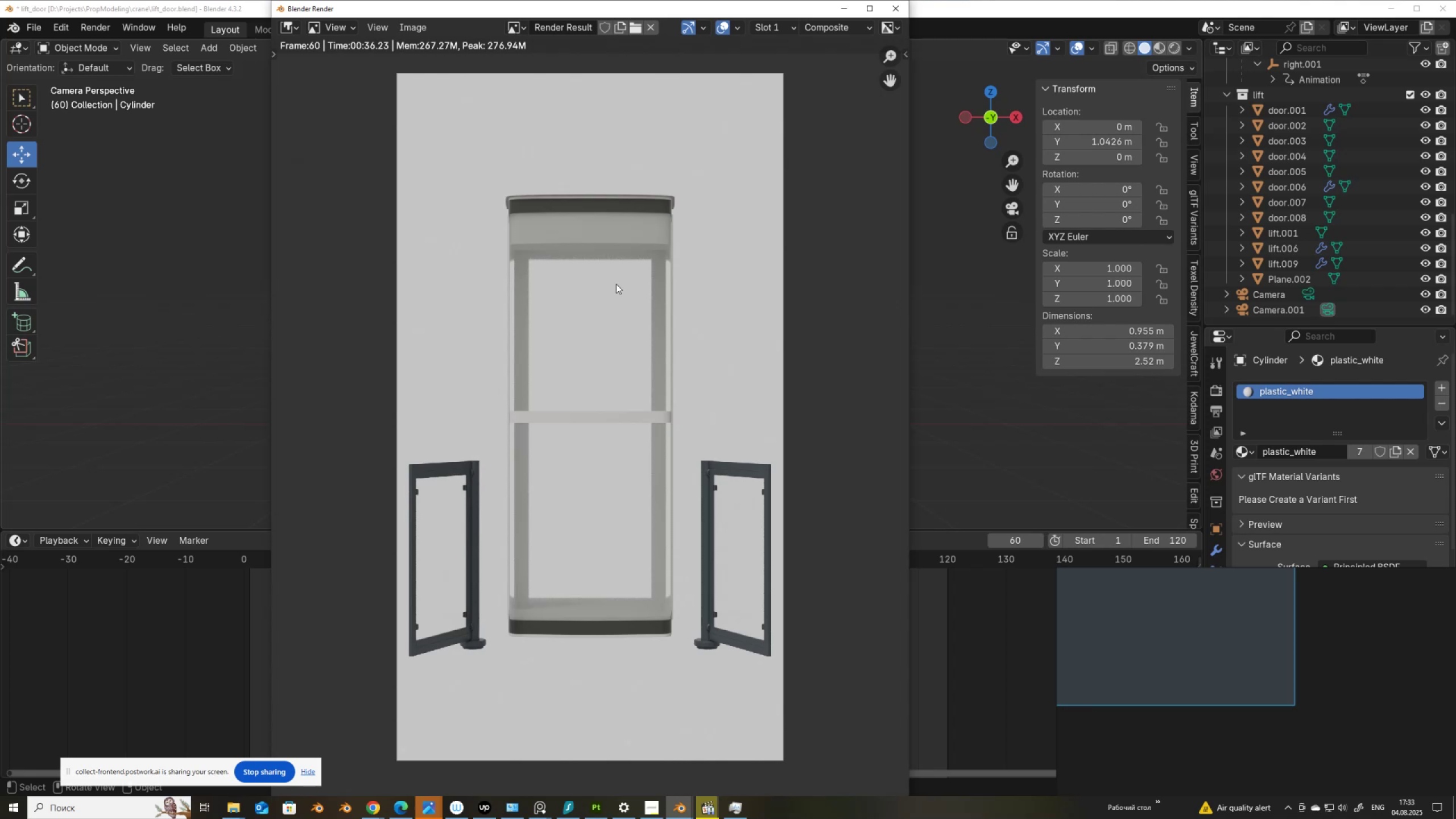 
left_click([410, 23])
 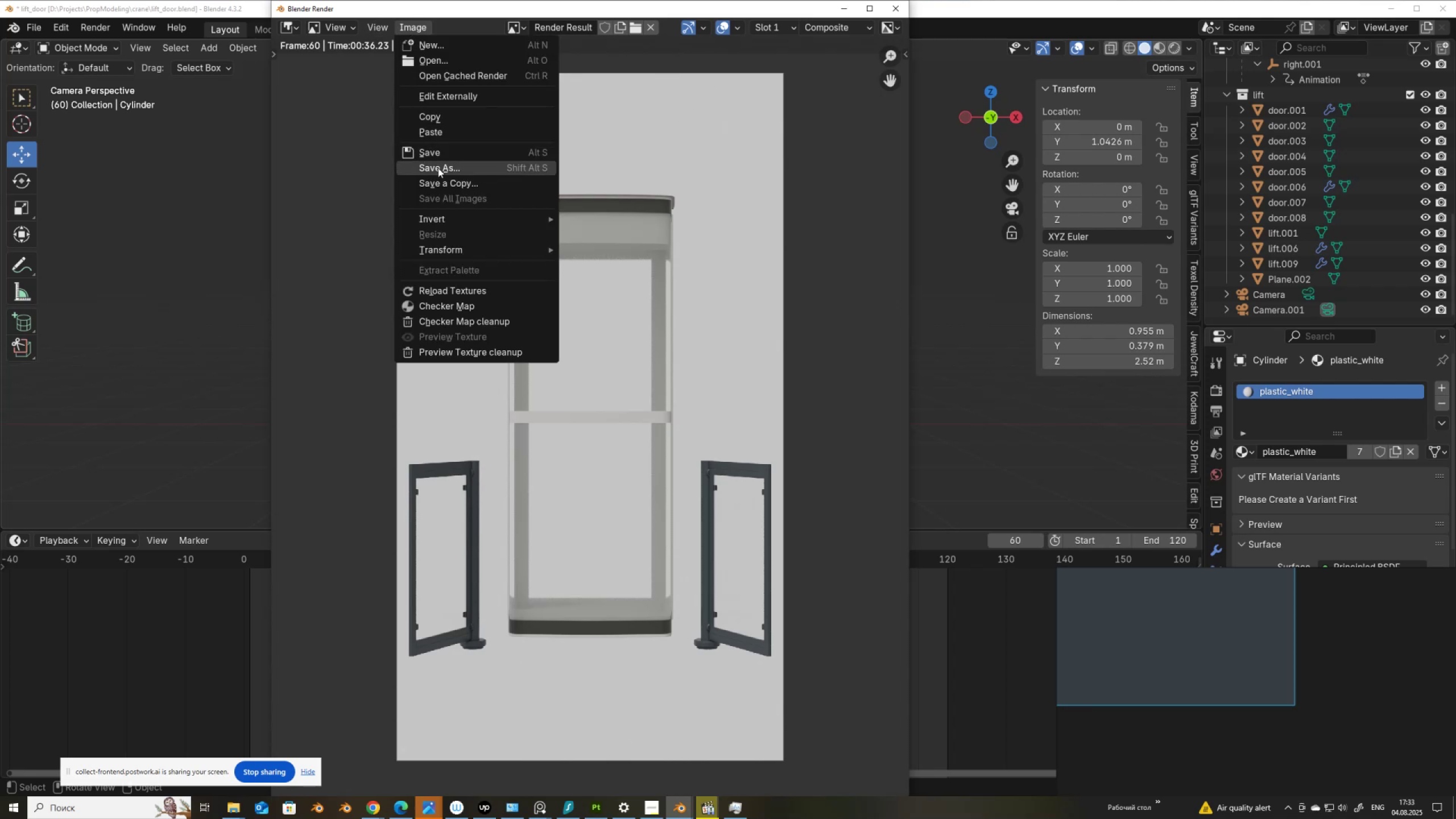 
left_click([438, 168])
 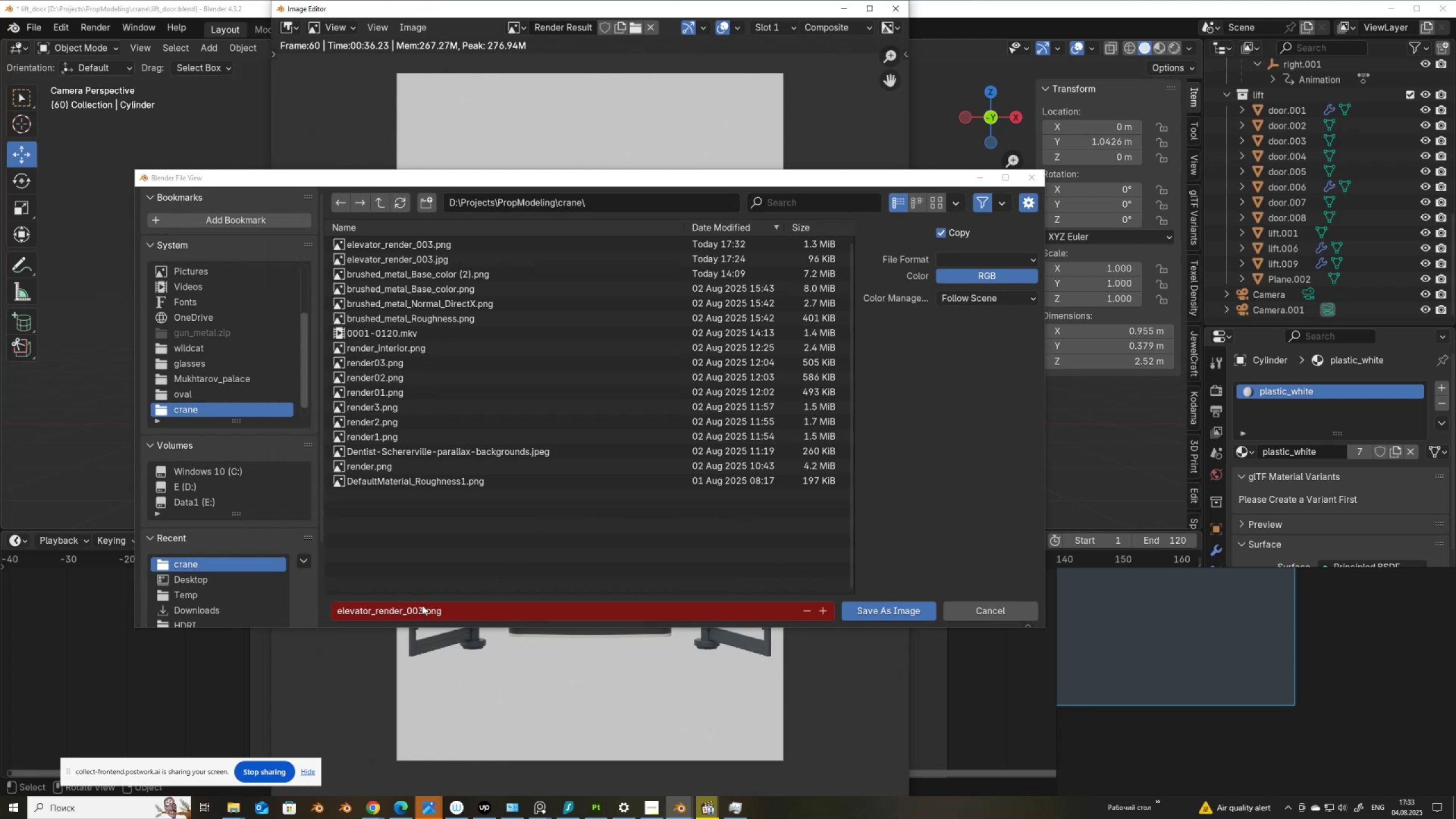 
double_click([421, 611])
 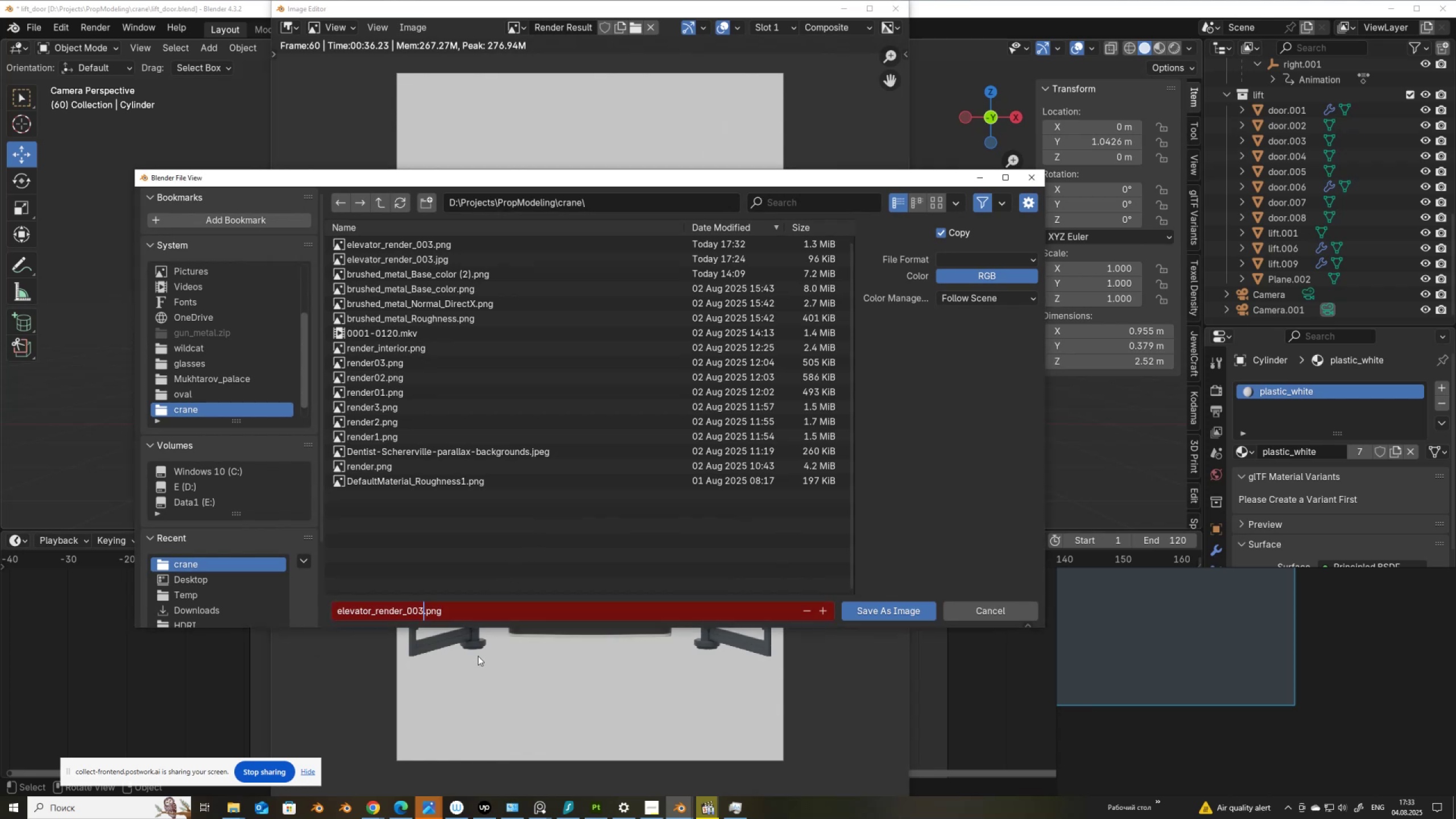 
key(Backspace)
 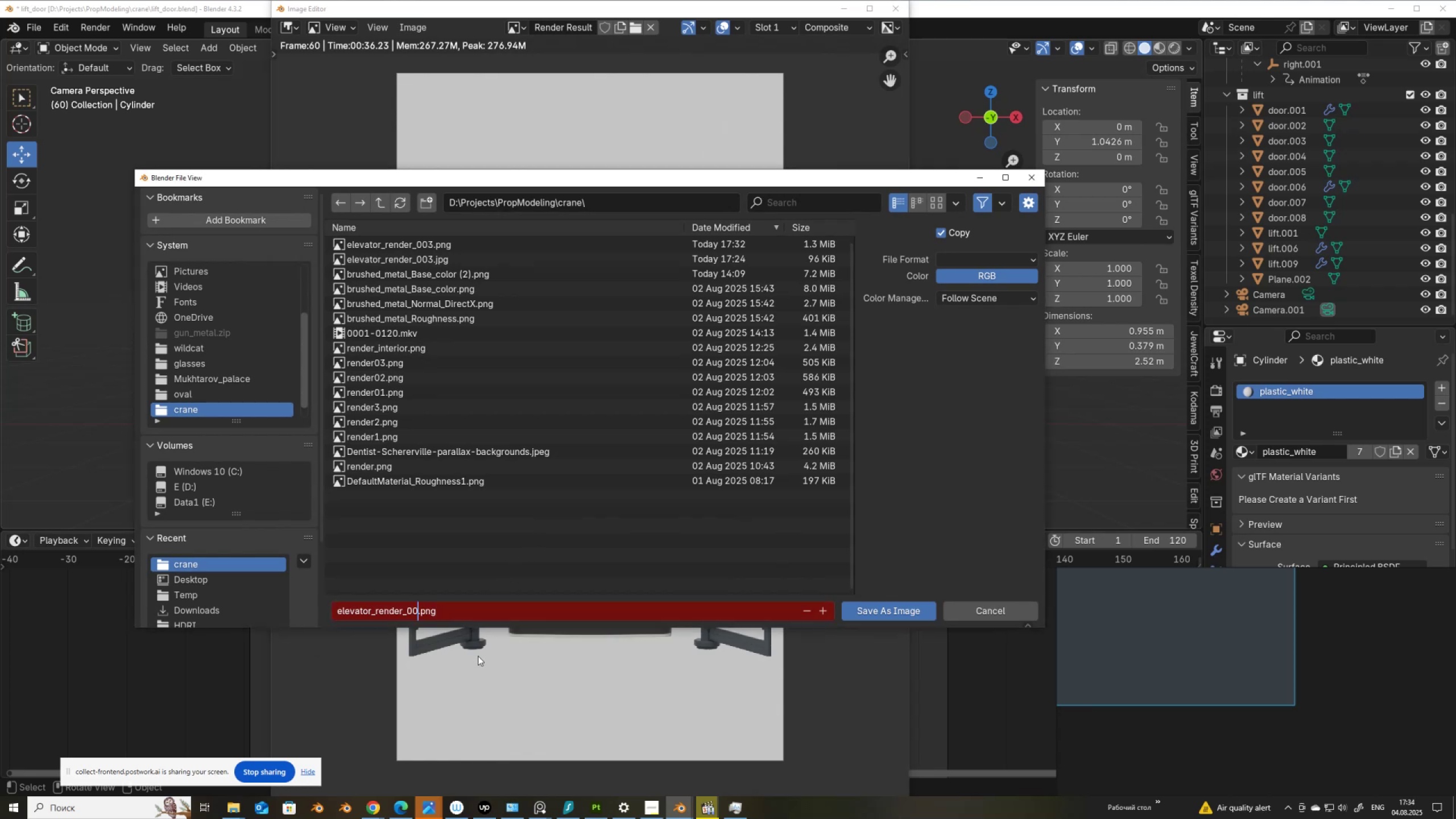 
key(Numpad4)
 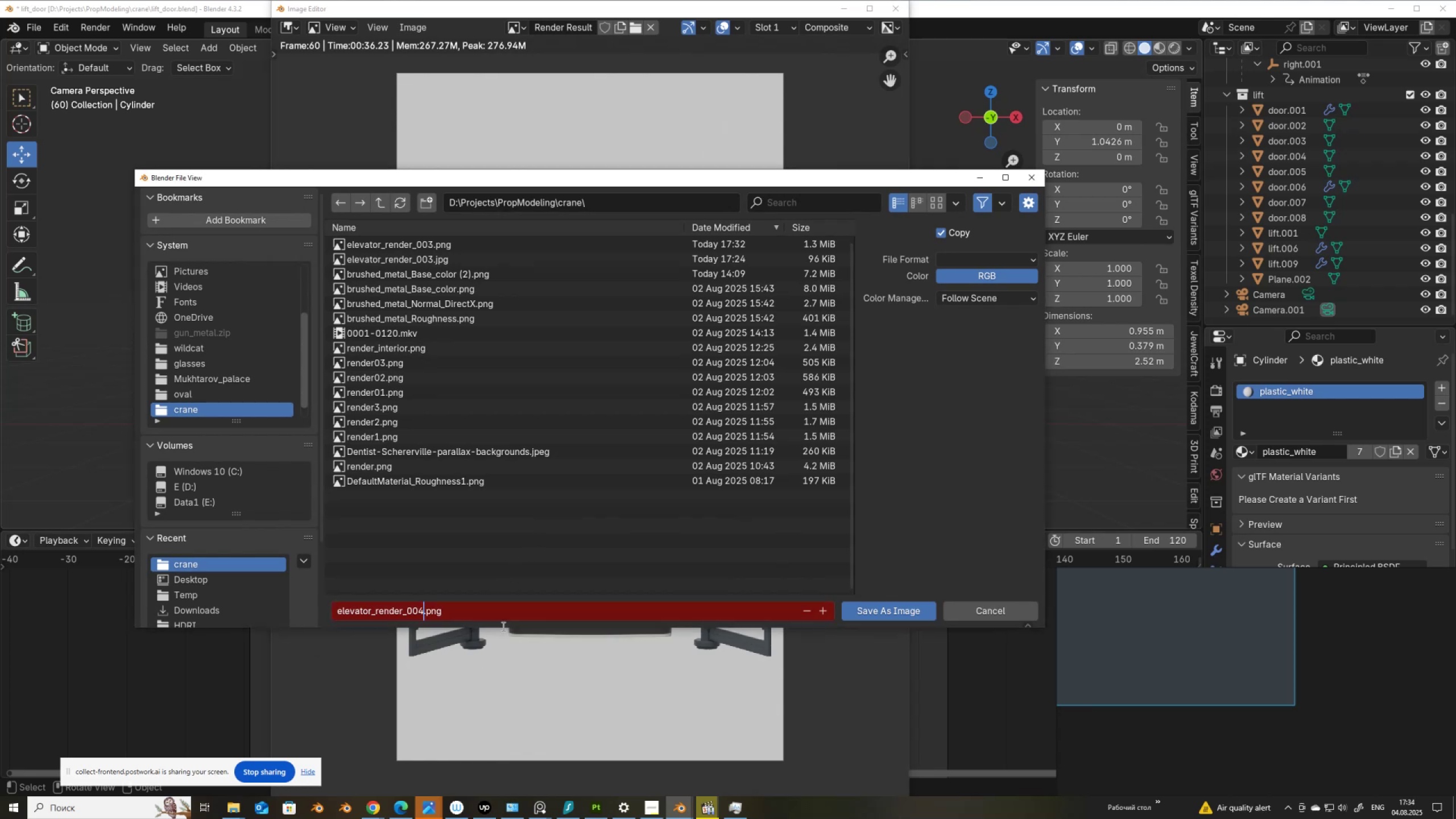 
double_click([974, 258])
 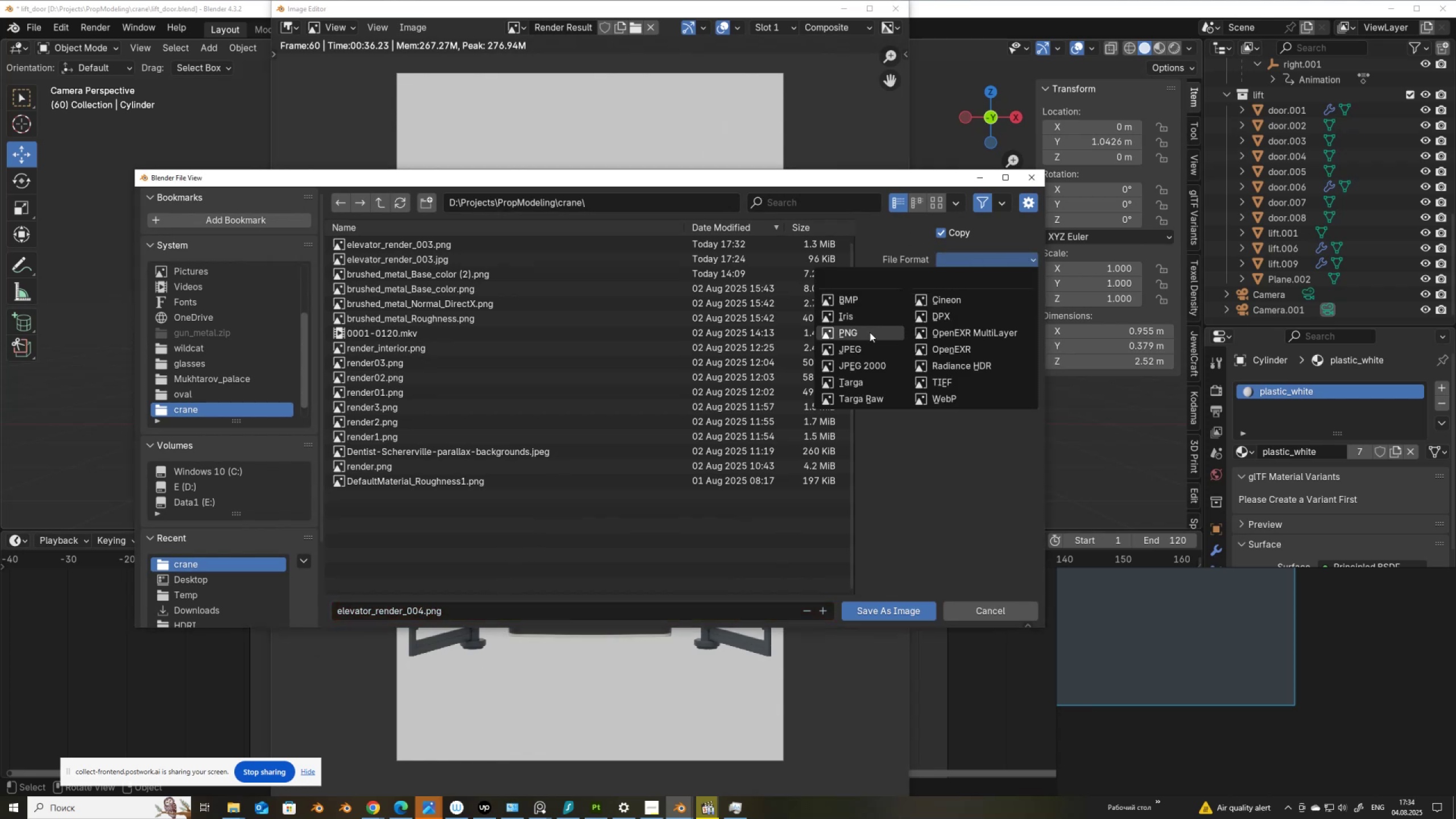 
left_click([869, 346])
 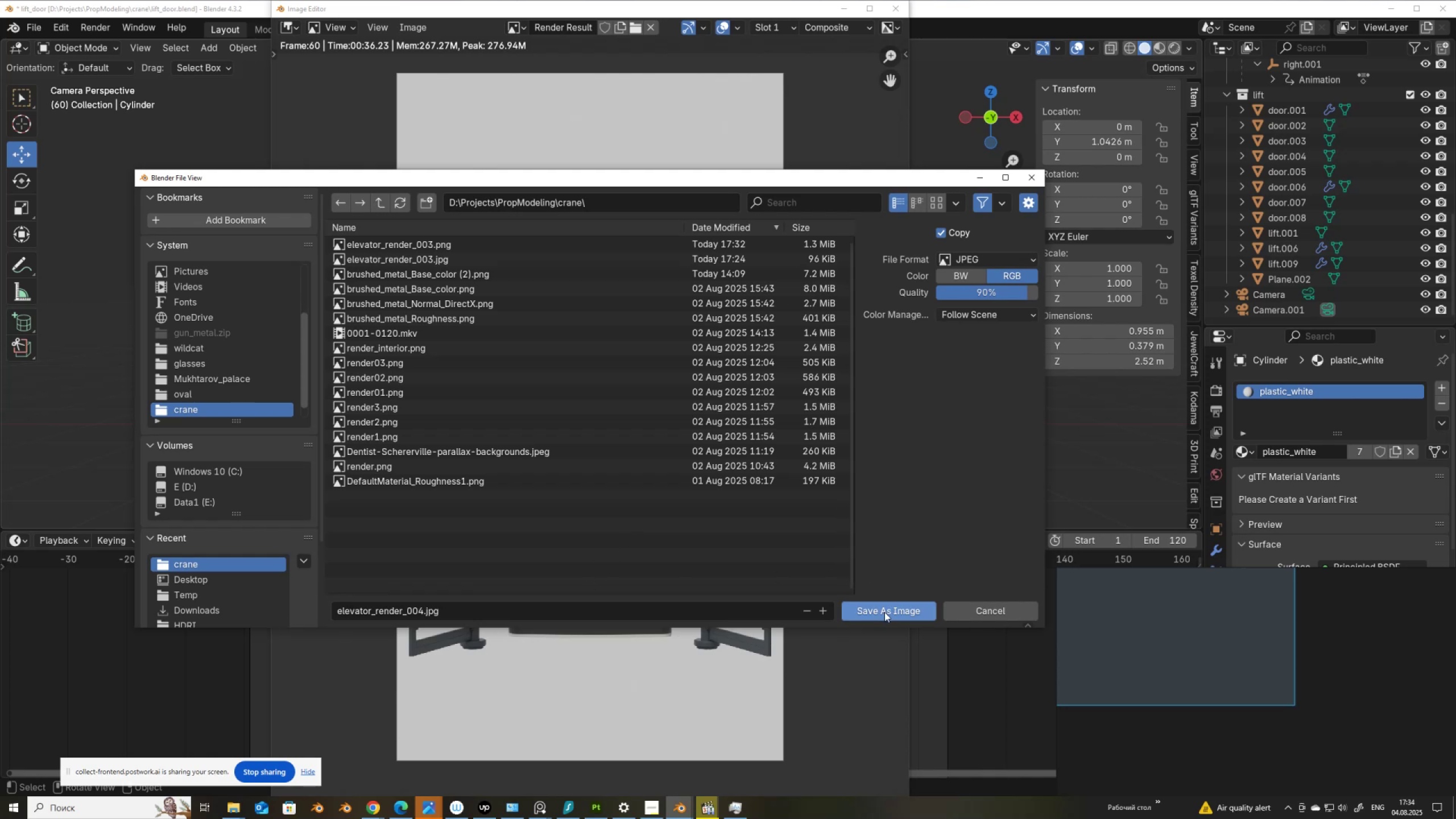 
left_click([884, 612])
 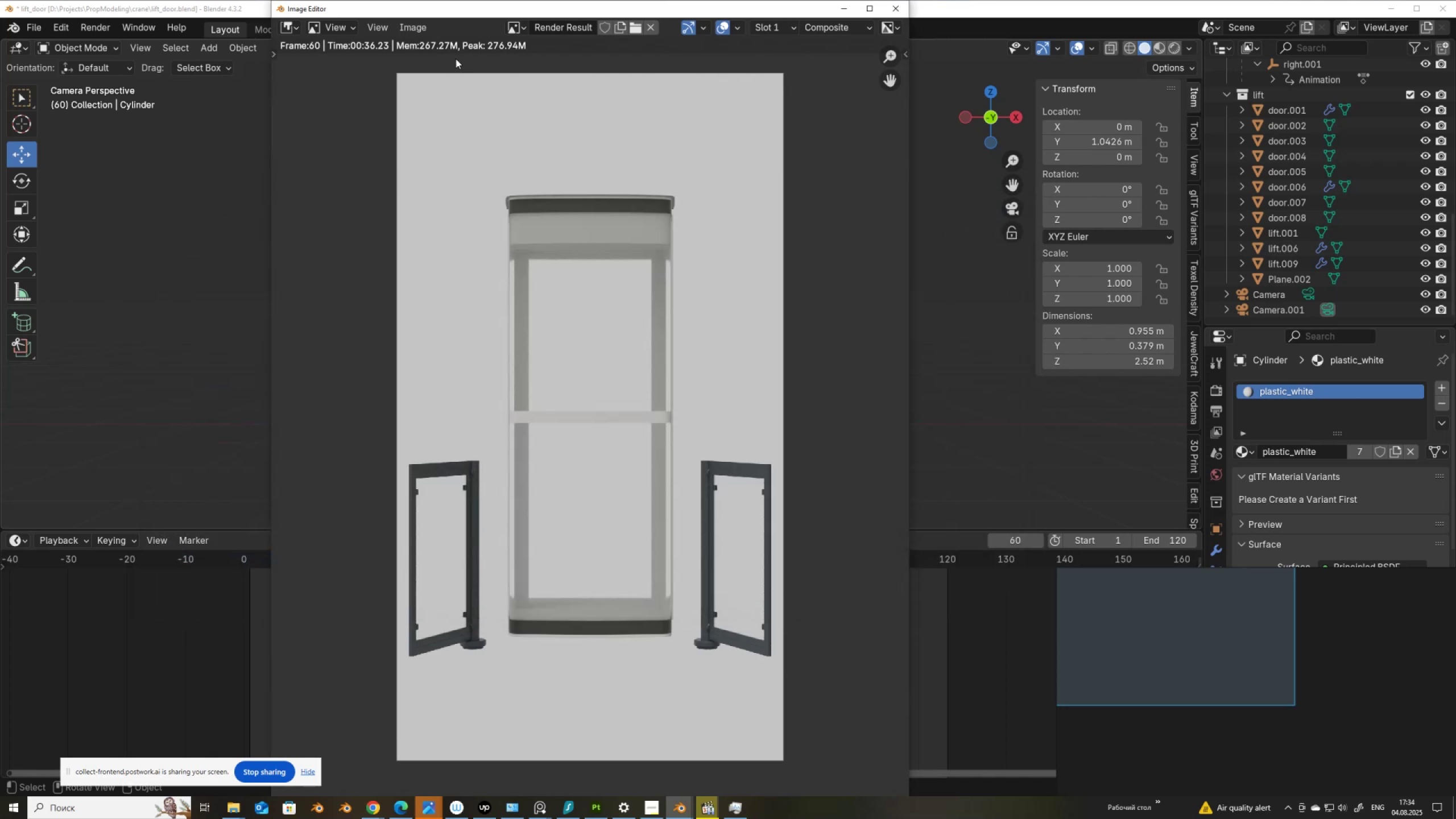 
left_click([425, 32])
 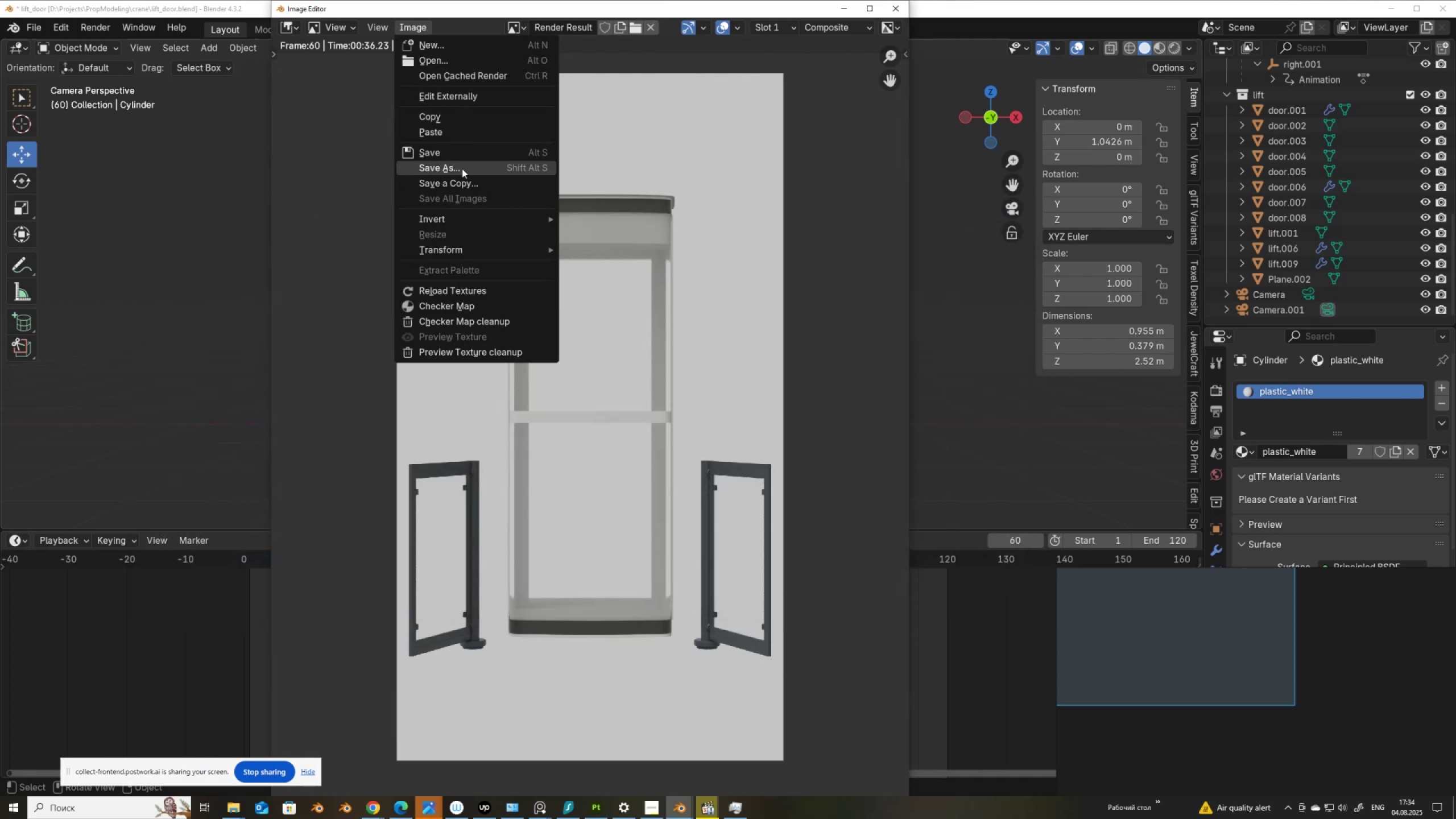 
left_click([462, 168])
 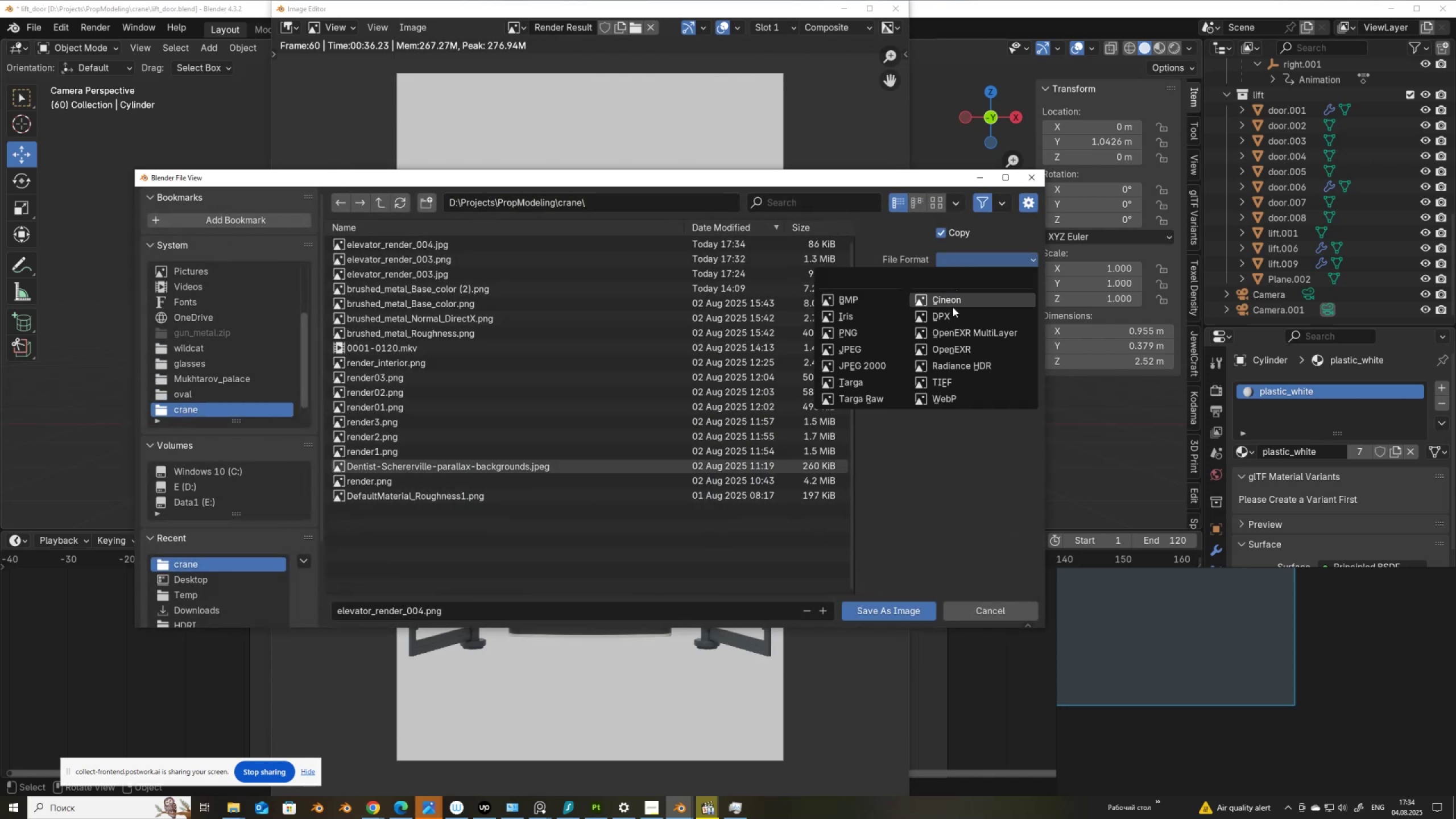 
left_click([865, 334])
 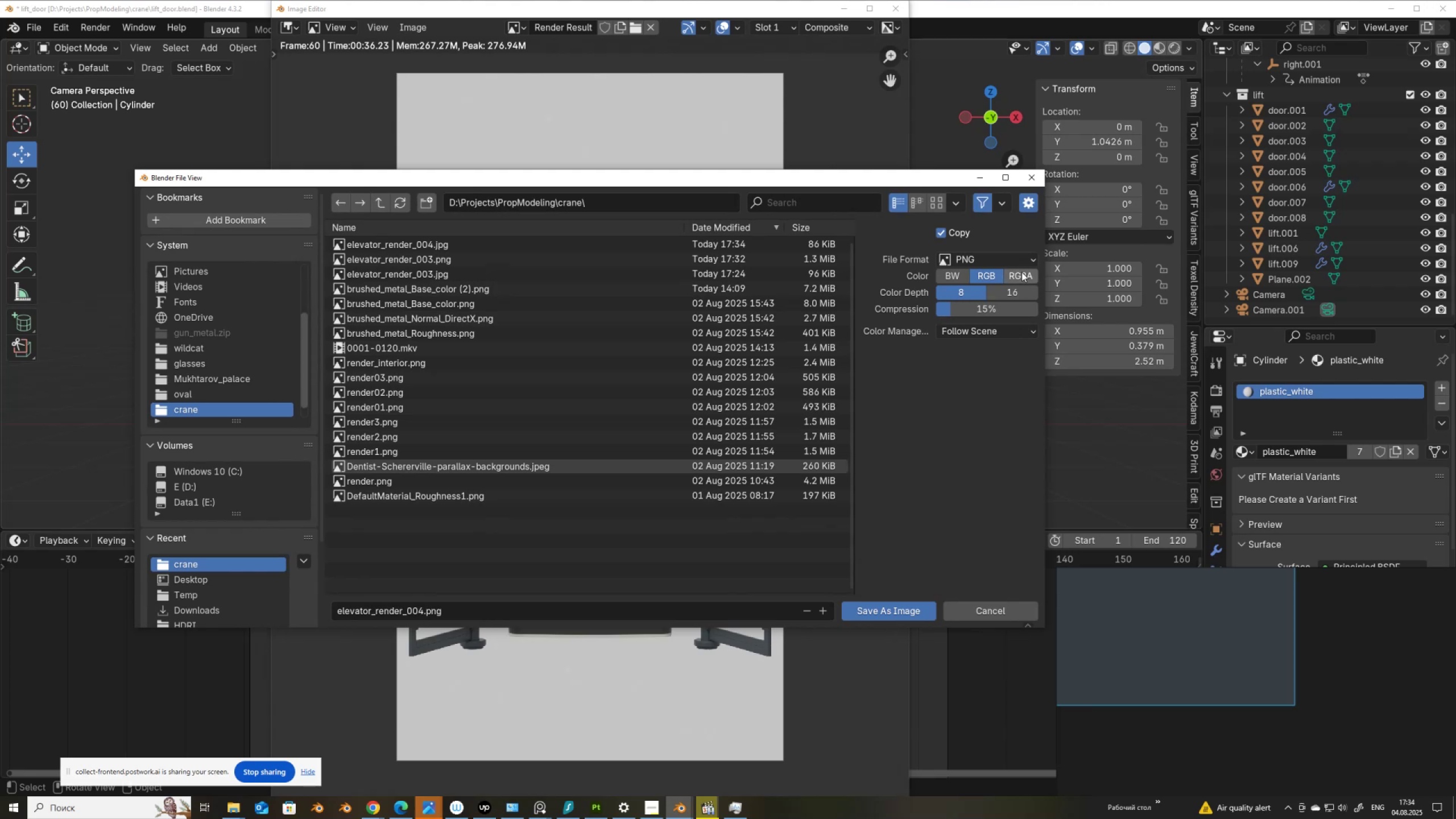 
left_click([1021, 272])
 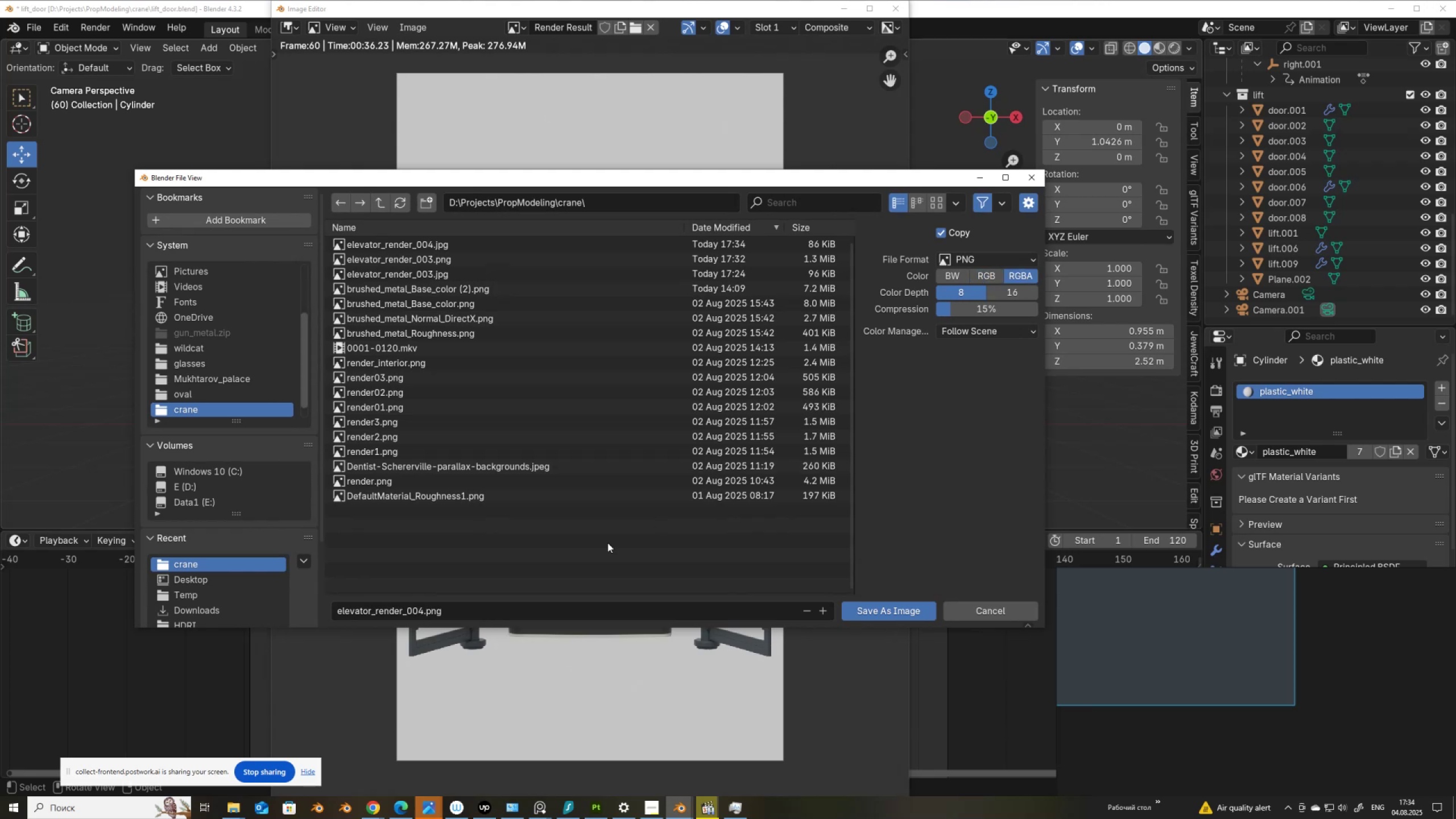 
mouse_move([442, 611])
 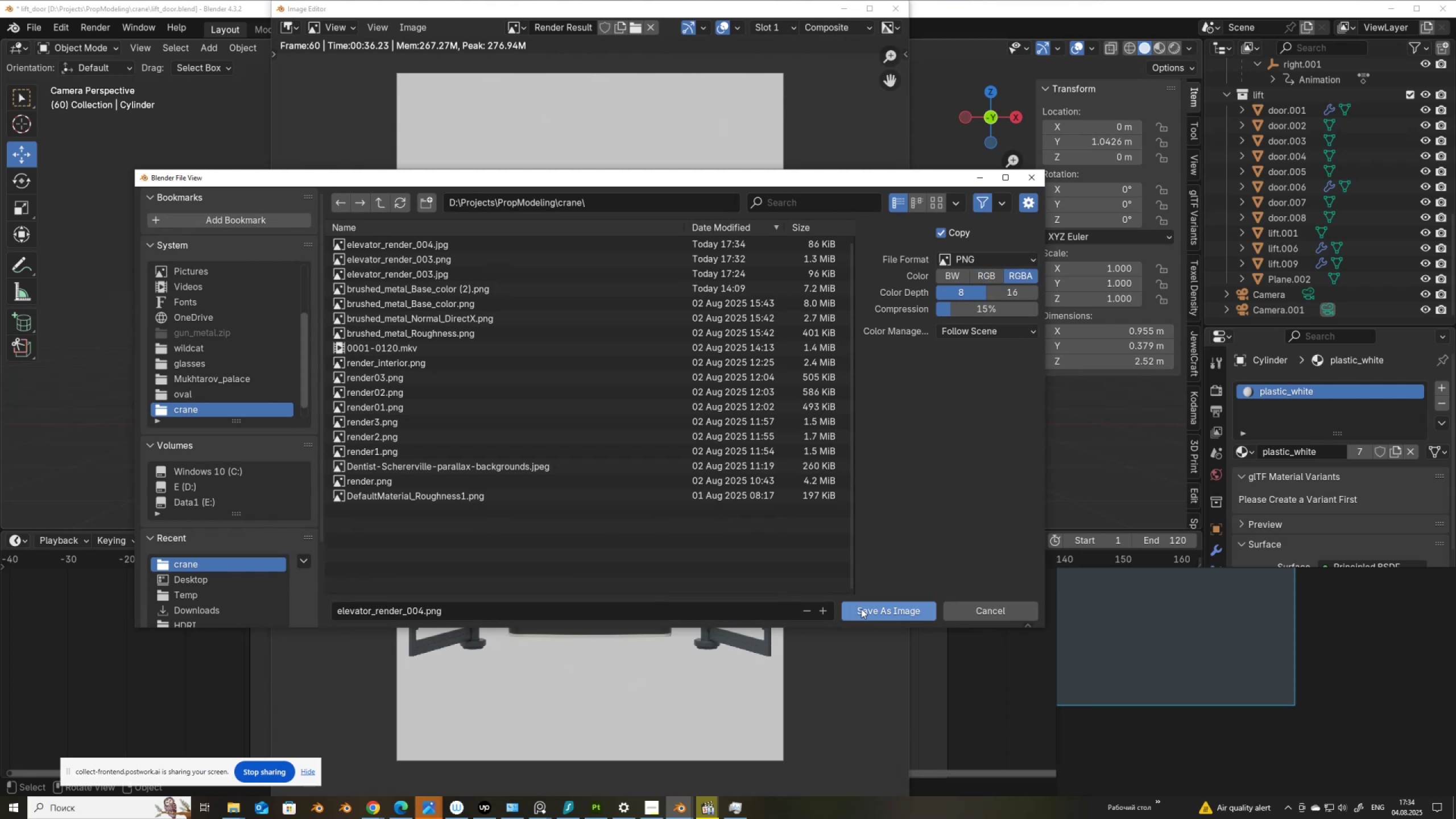 
left_click([872, 606])
 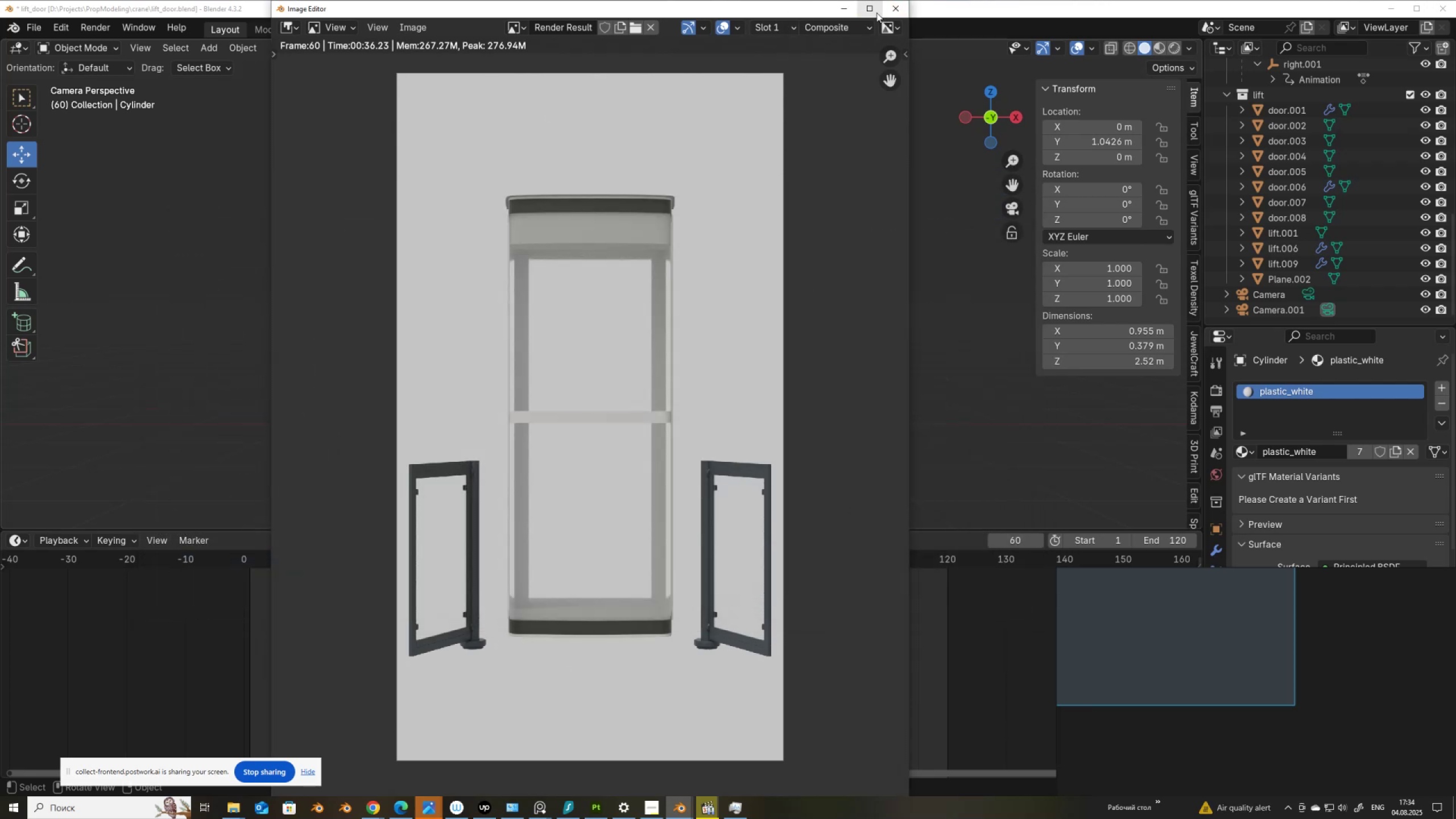 
wait(7.31)
 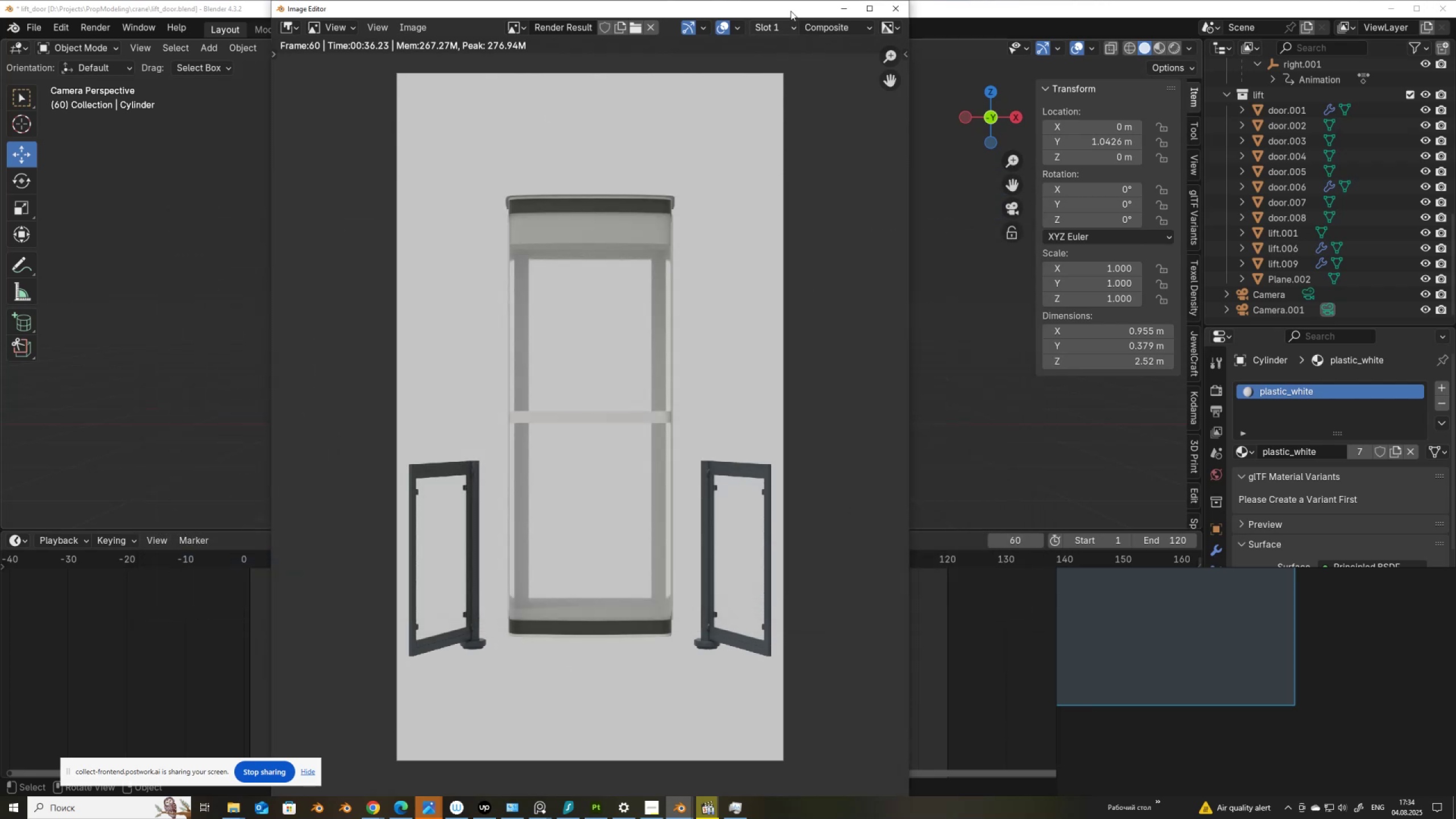 
left_click([844, 7])
 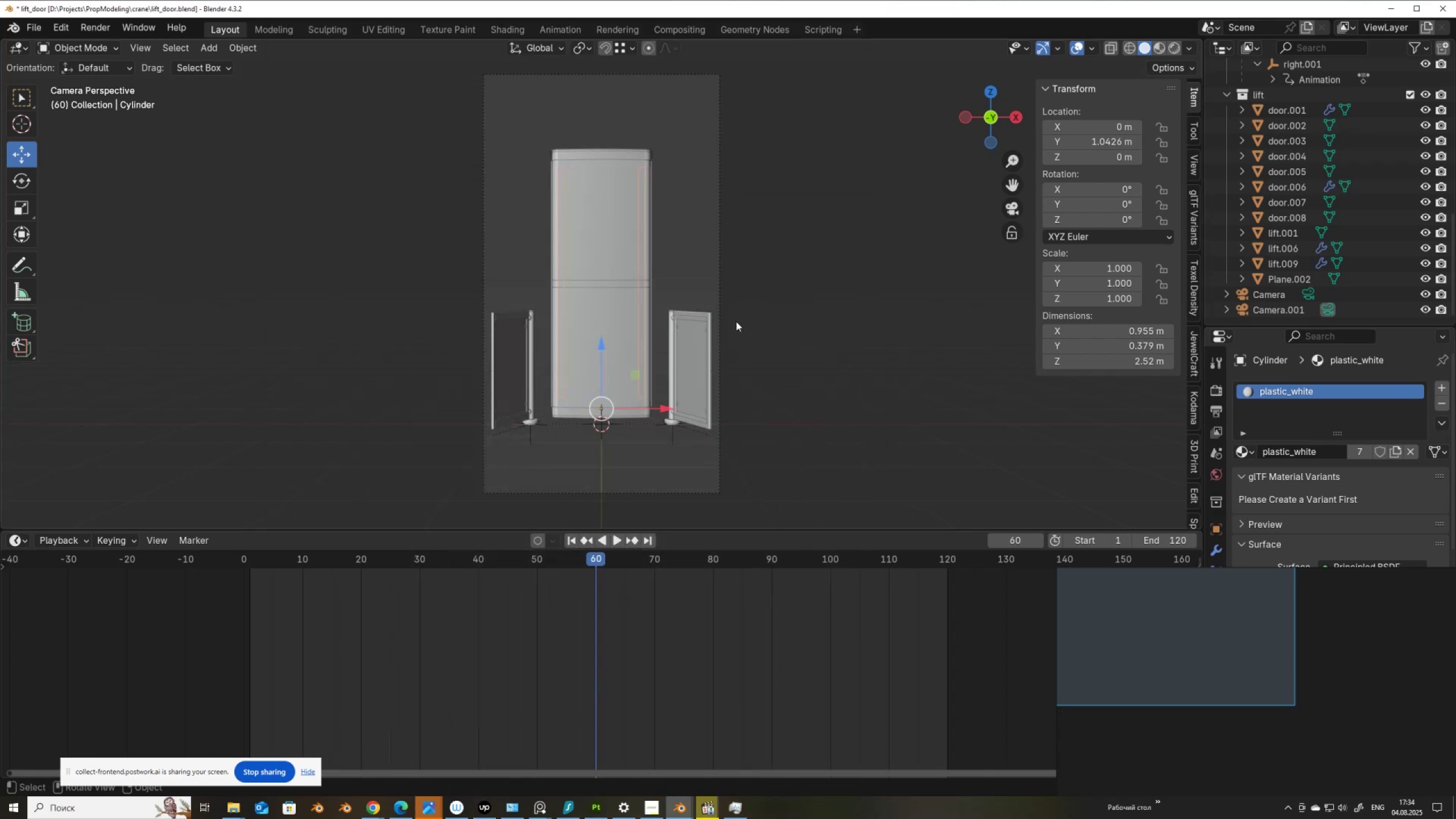 
scroll: coordinate [755, 330], scroll_direction: down, amount: 1.0
 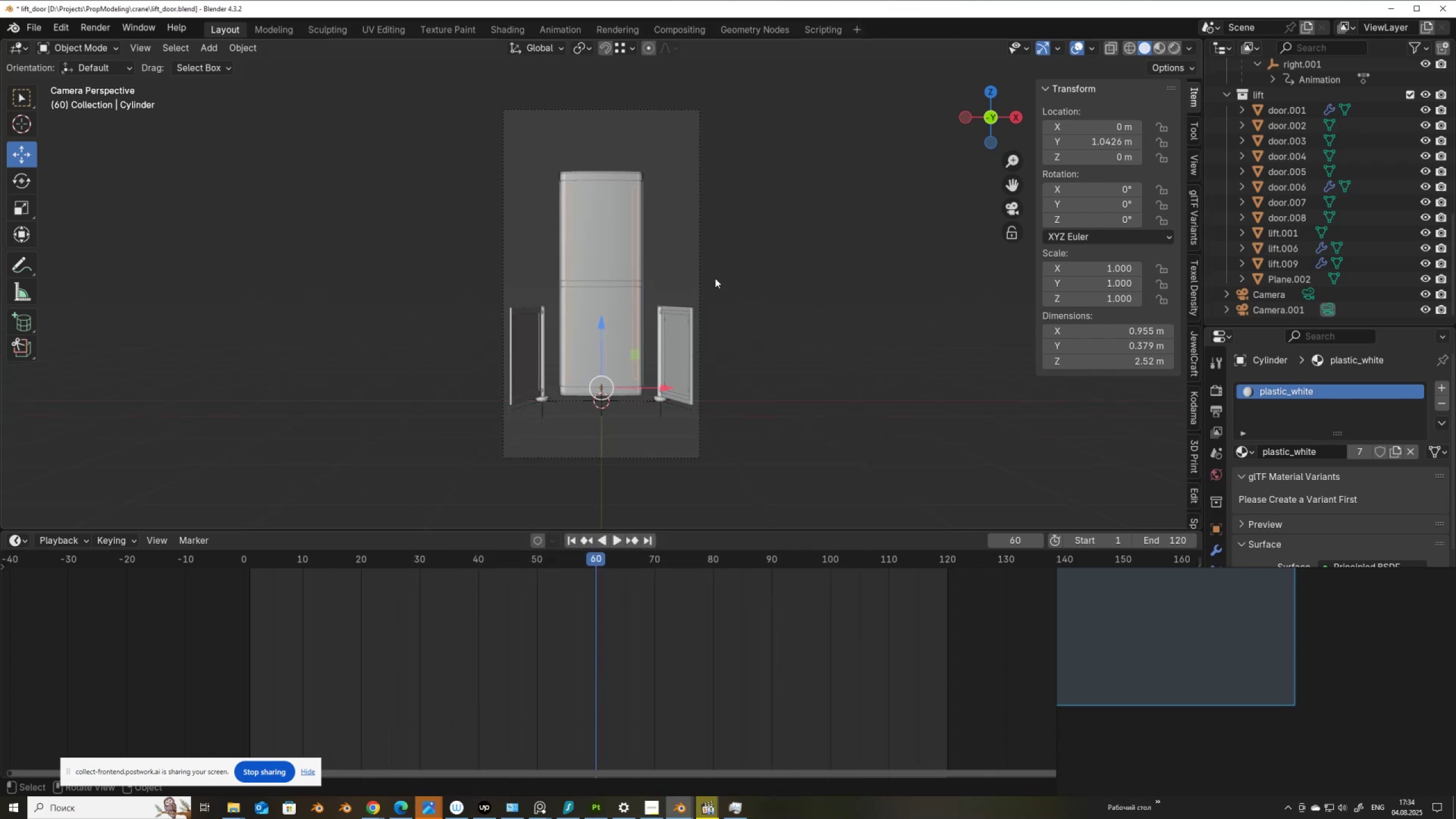 
left_click([704, 258])
 